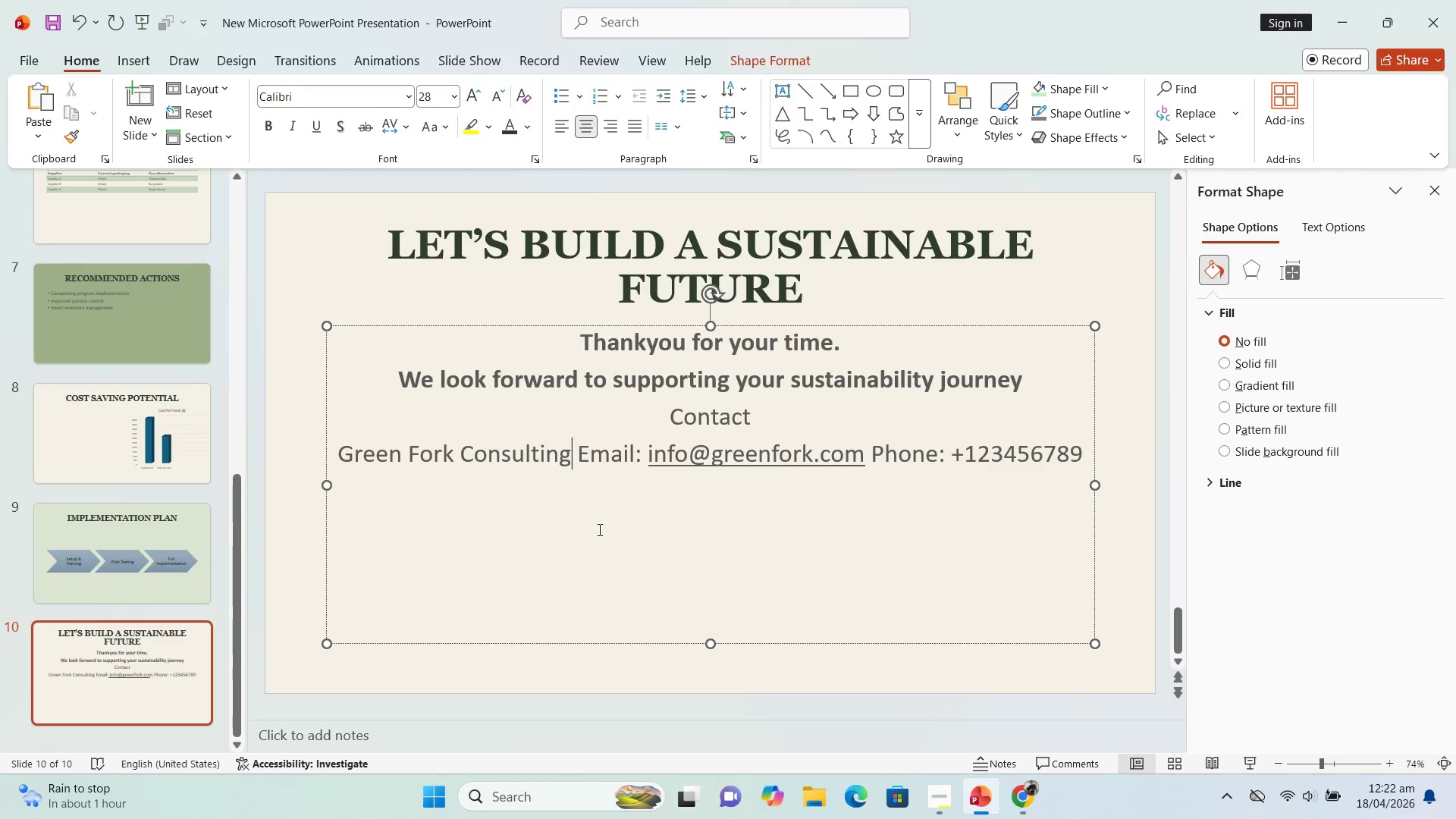 
hold_key(key=ArrowLeft, duration=1.14)
 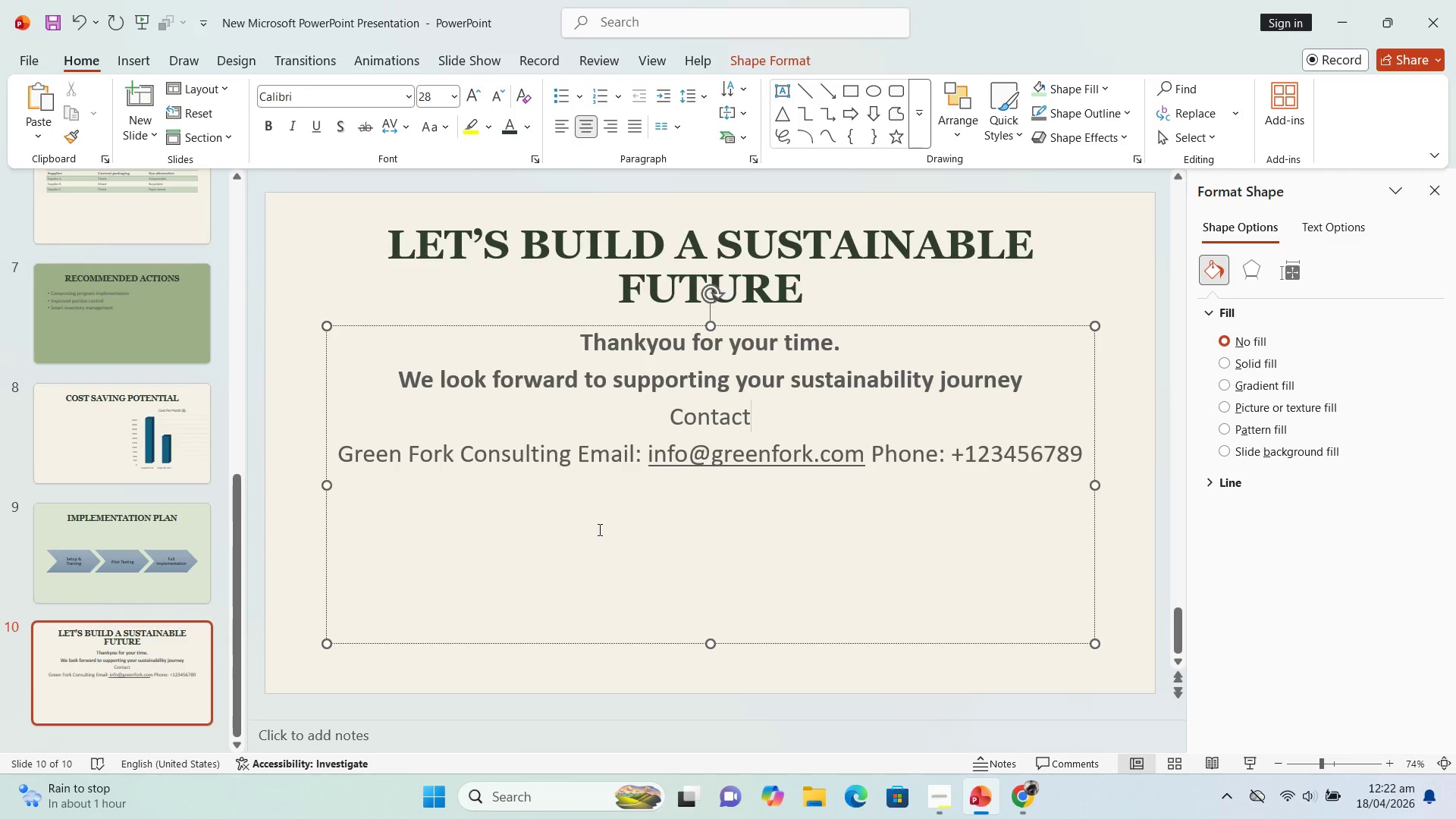 
hold_key(key=ArrowLeft, duration=0.7)
 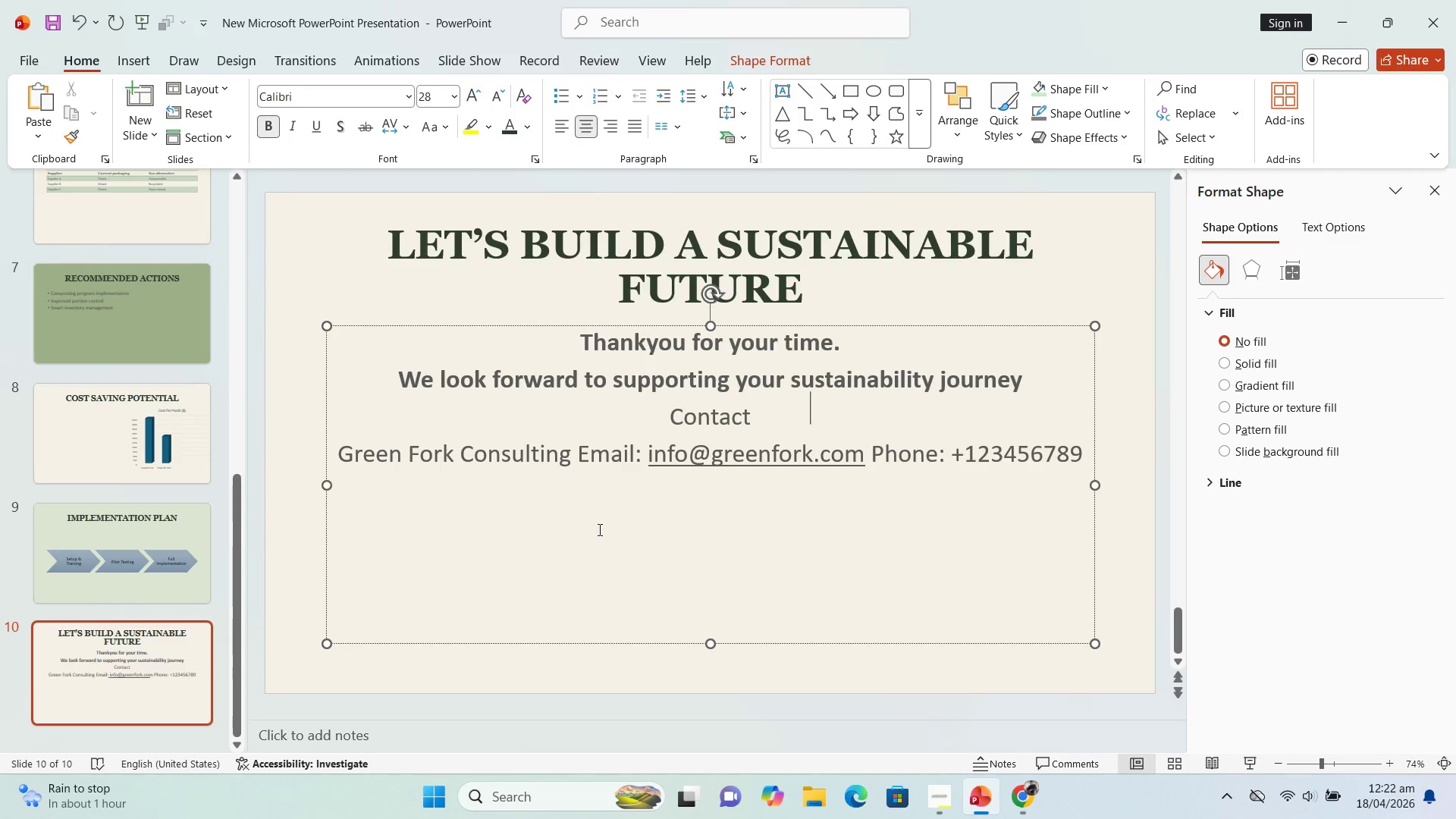 
key(ArrowDown)
 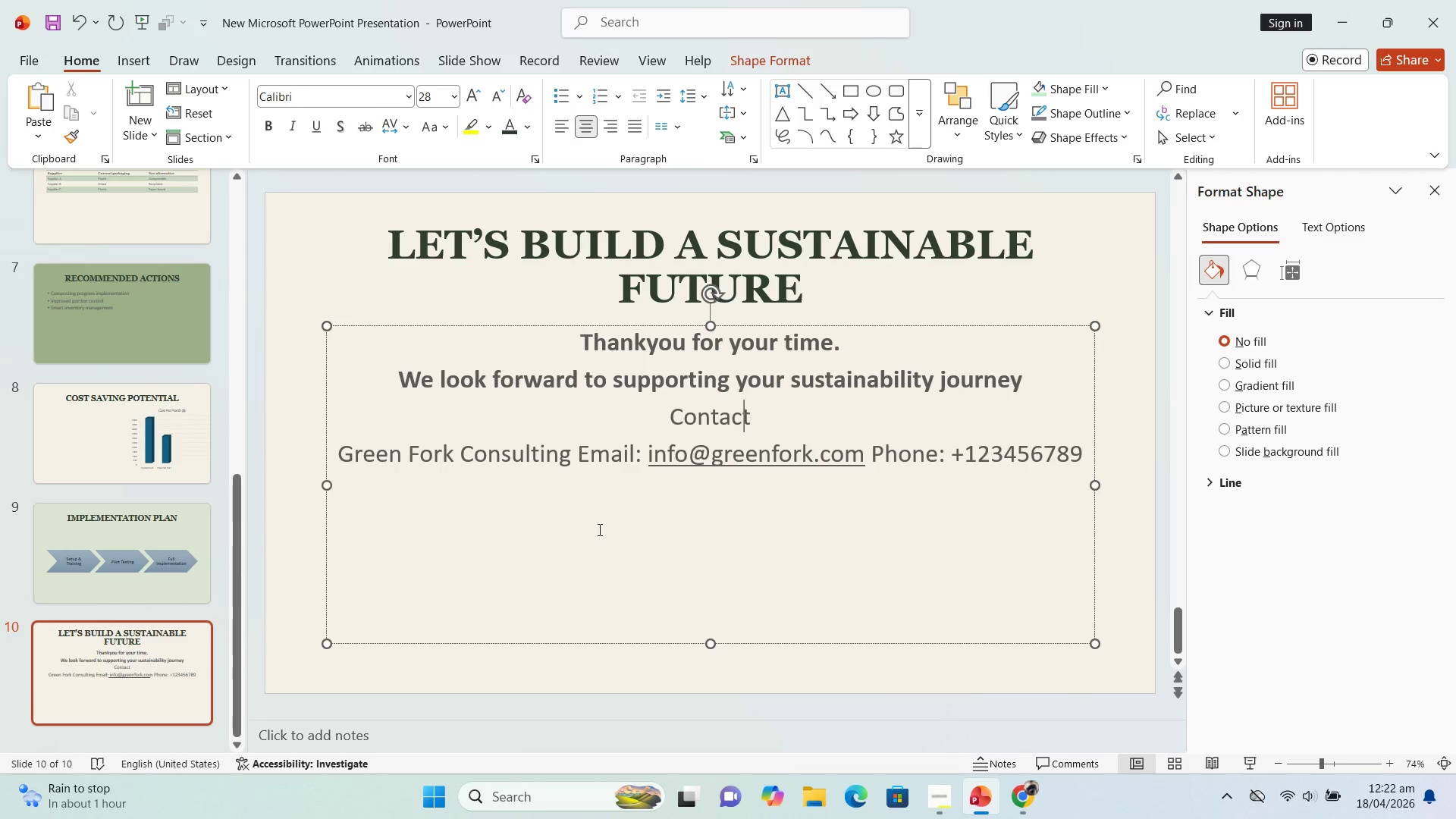 
hold_key(key=ArrowLeft, duration=0.41)
 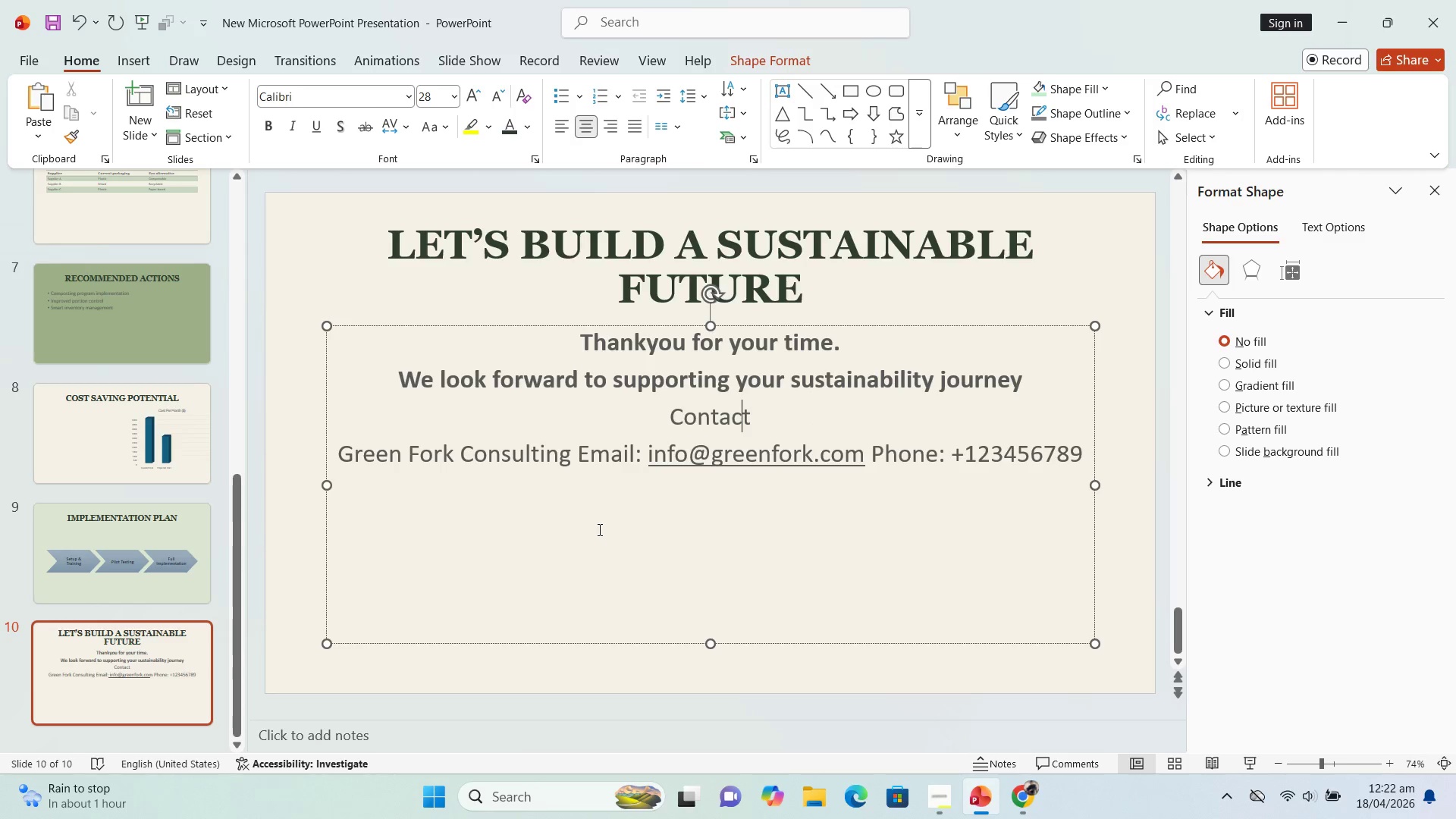 
key(ArrowDown)
 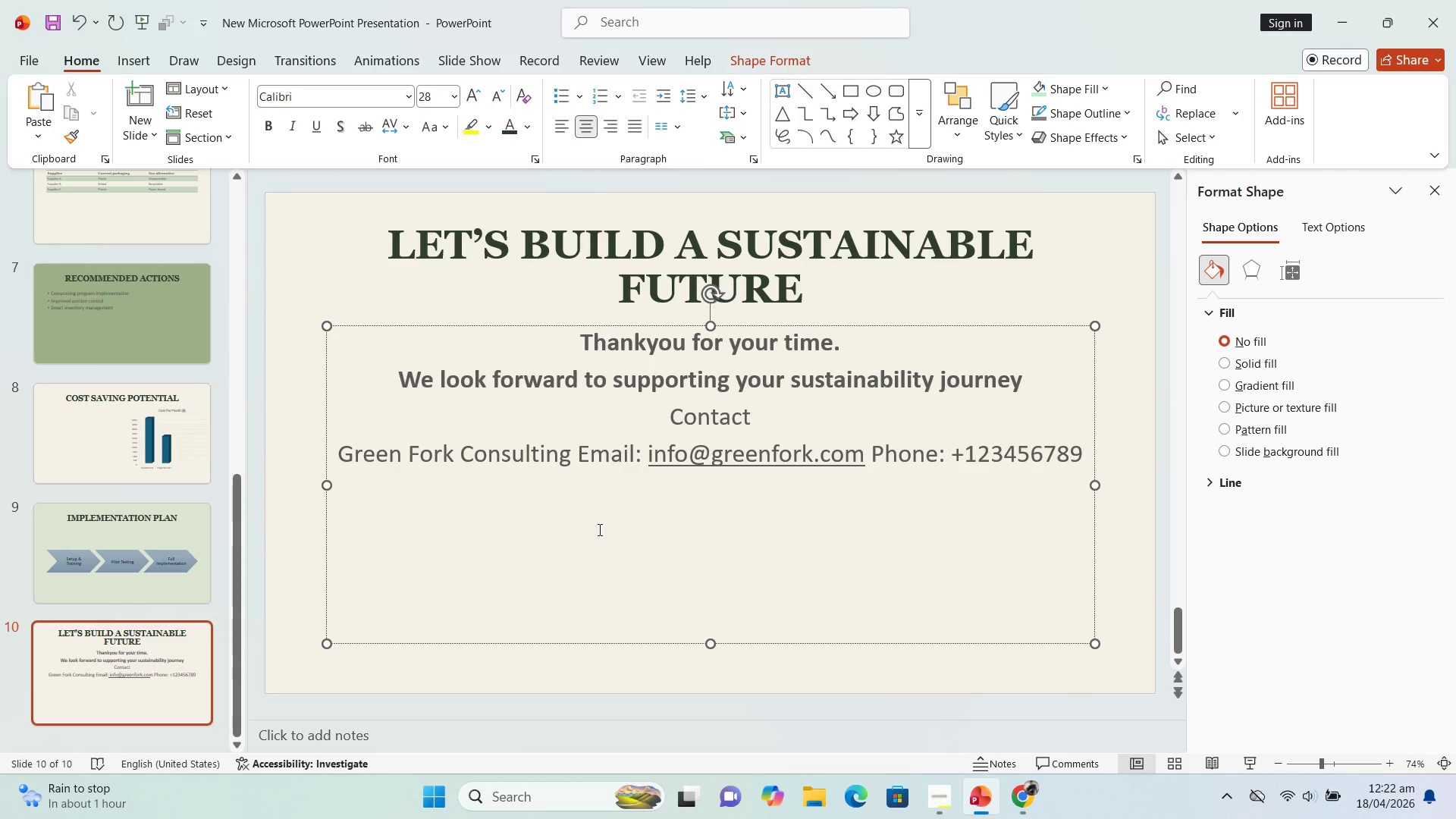 
hold_key(key=ArrowLeft, duration=1.17)
 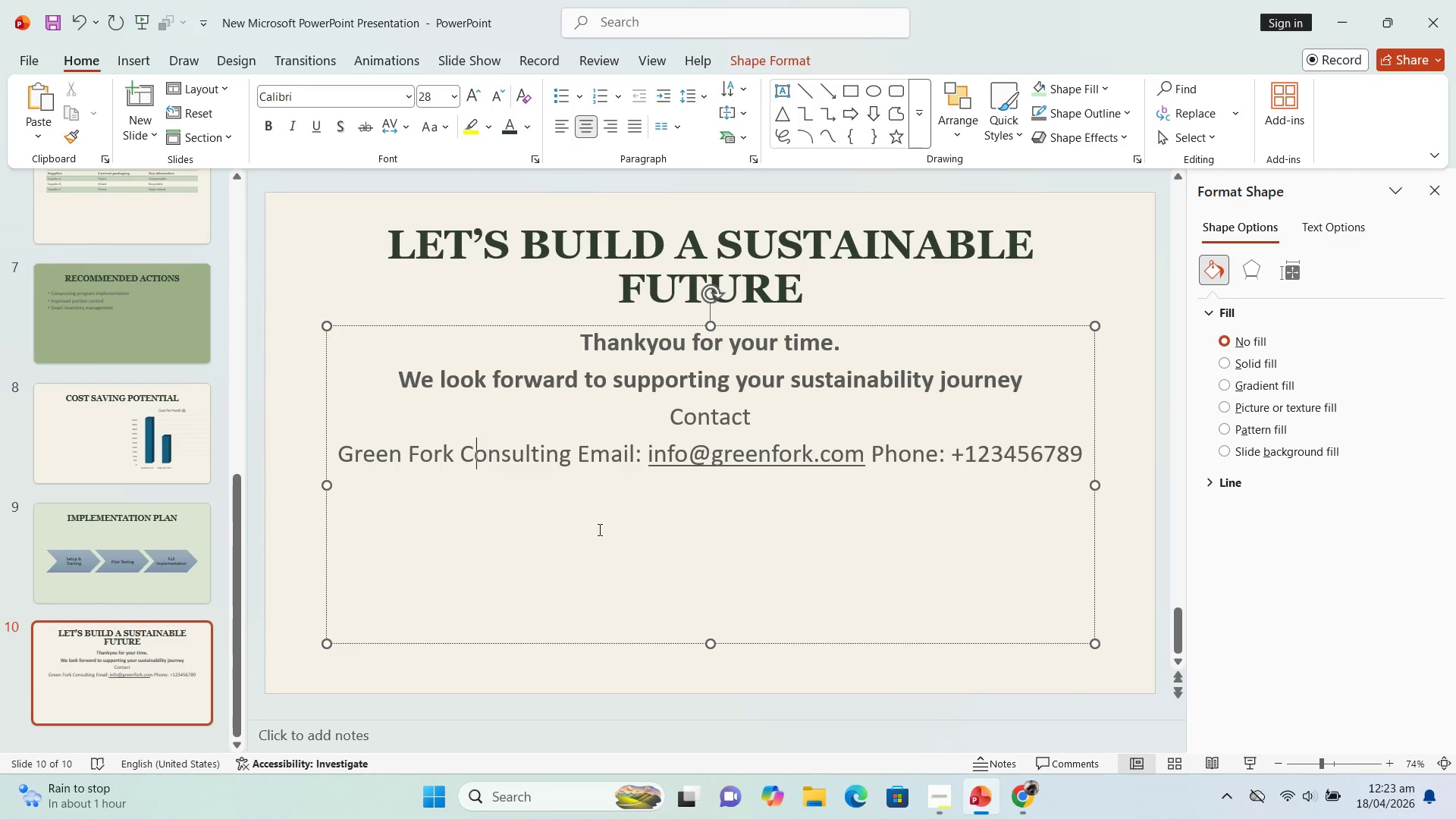 
key(ArrowLeft)
 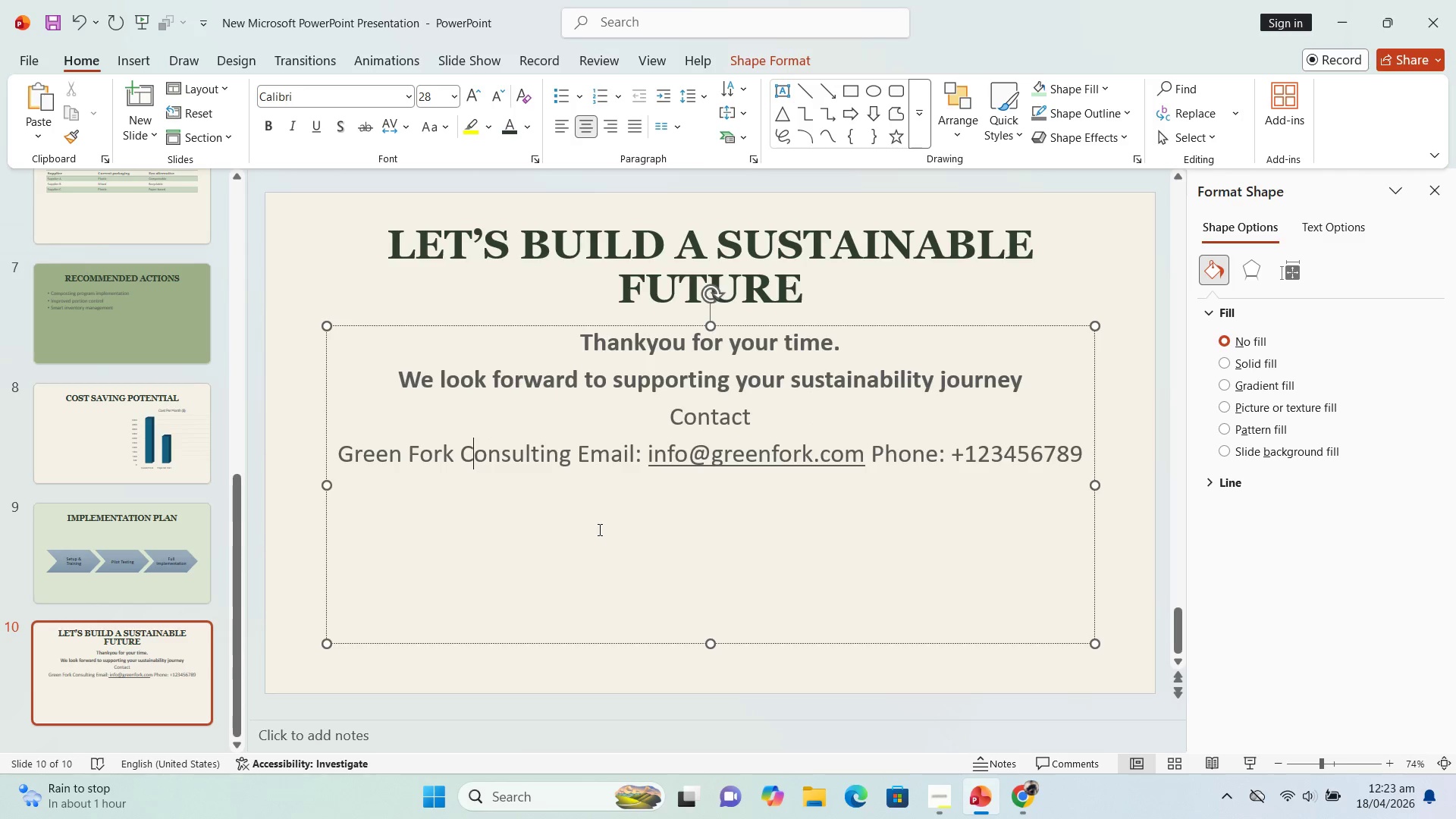 
key(ArrowLeft)
 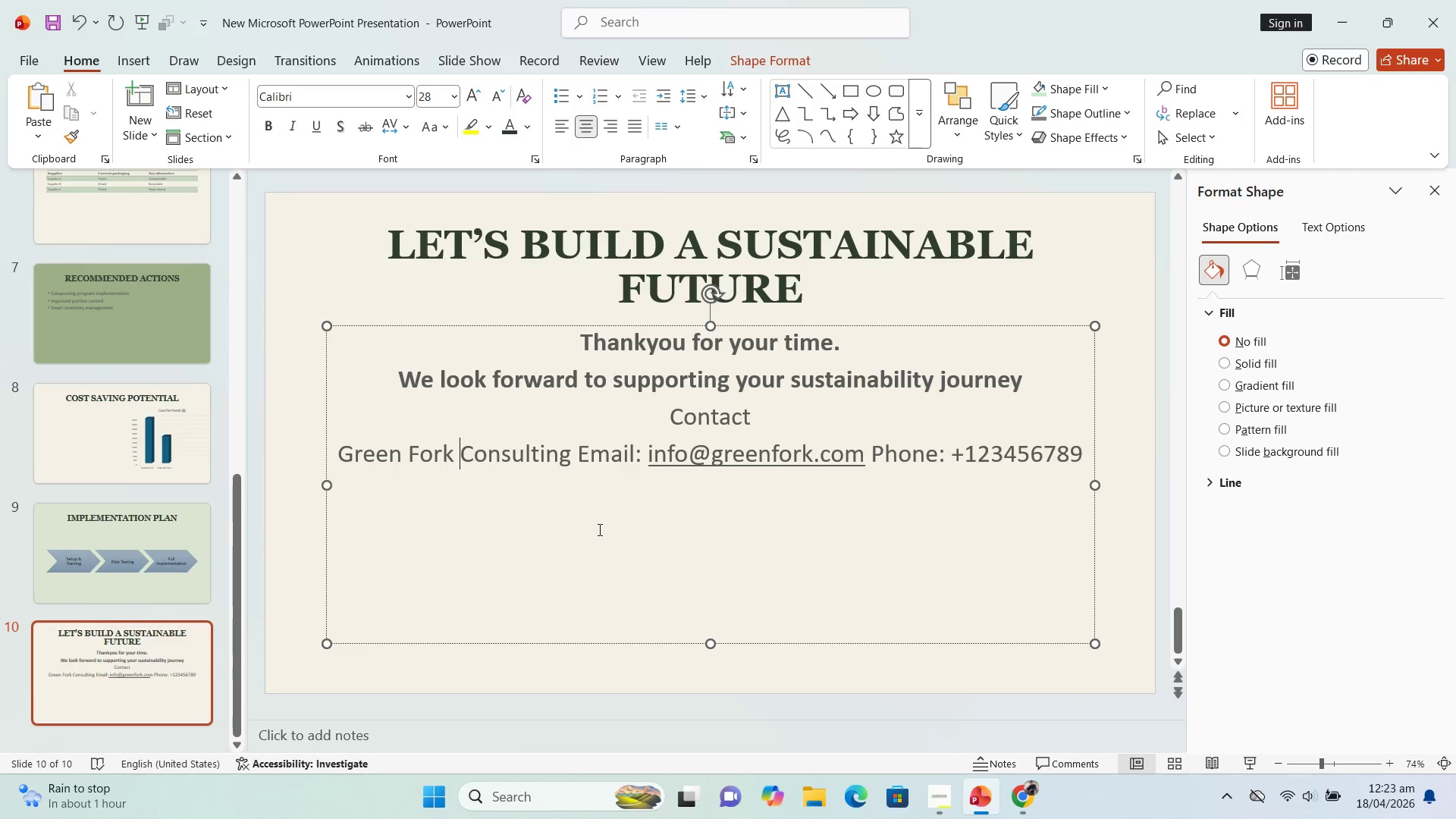 
key(ArrowLeft)
 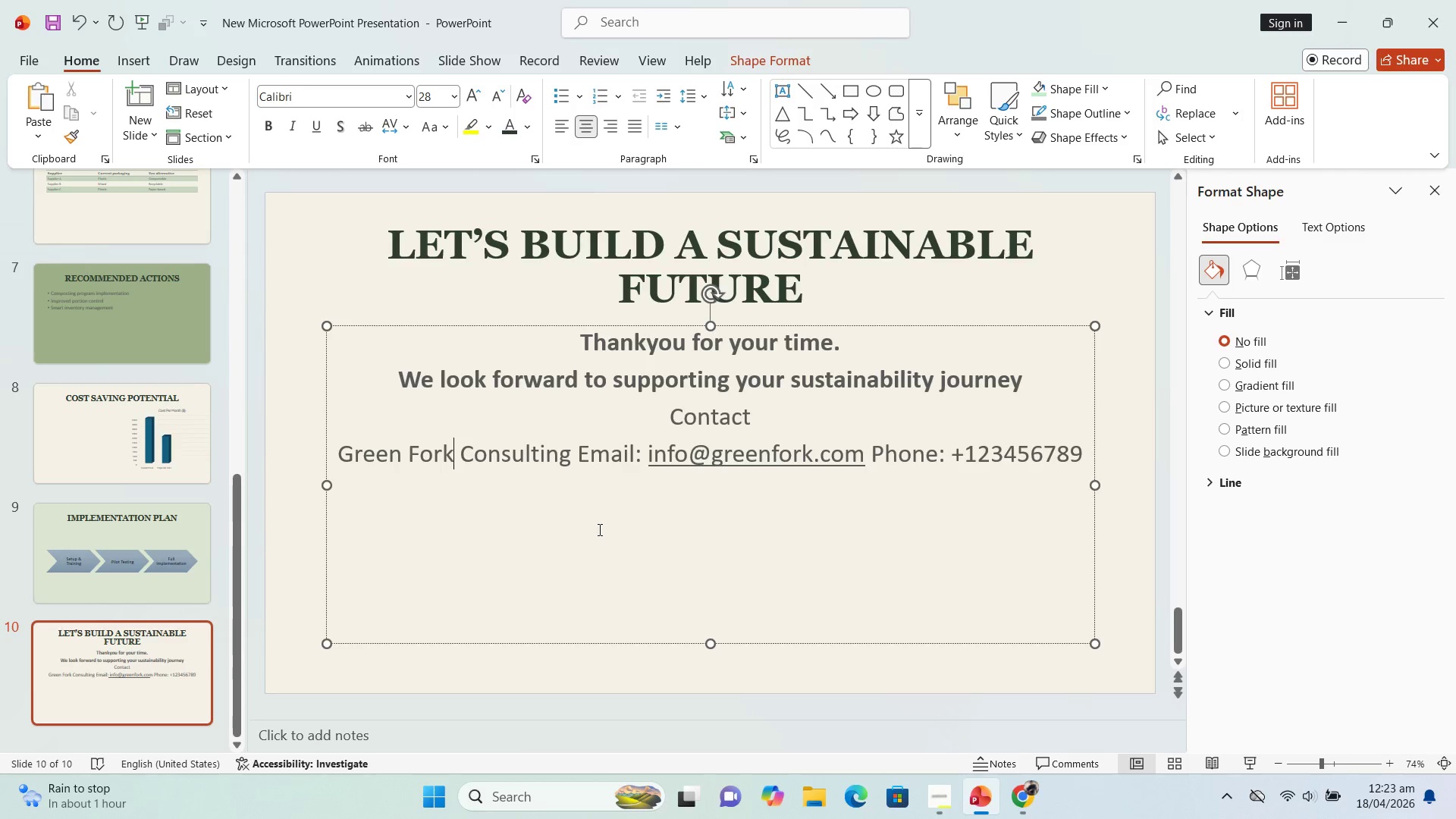 
key(ArrowLeft)
 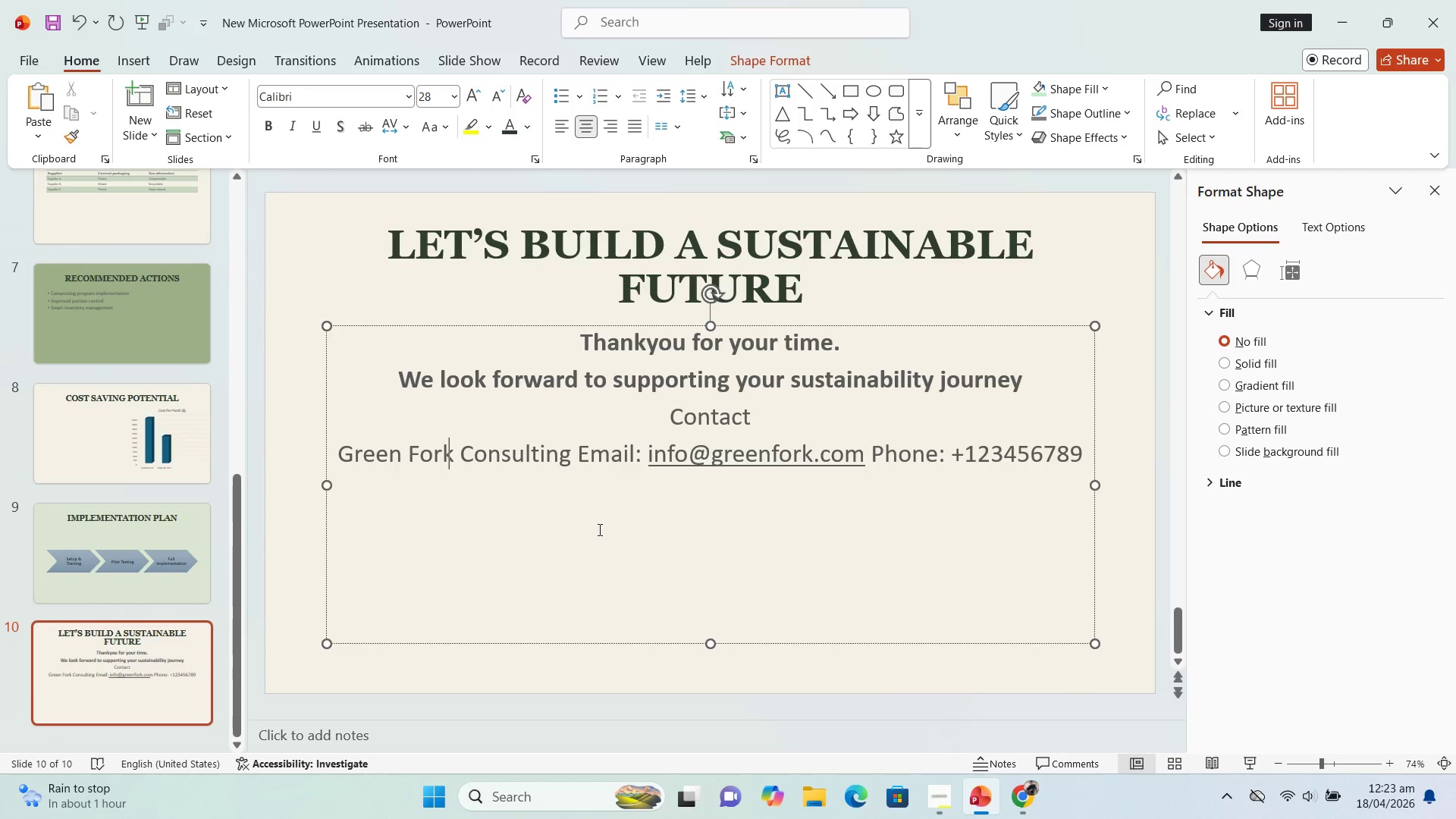 
key(ArrowRight)
 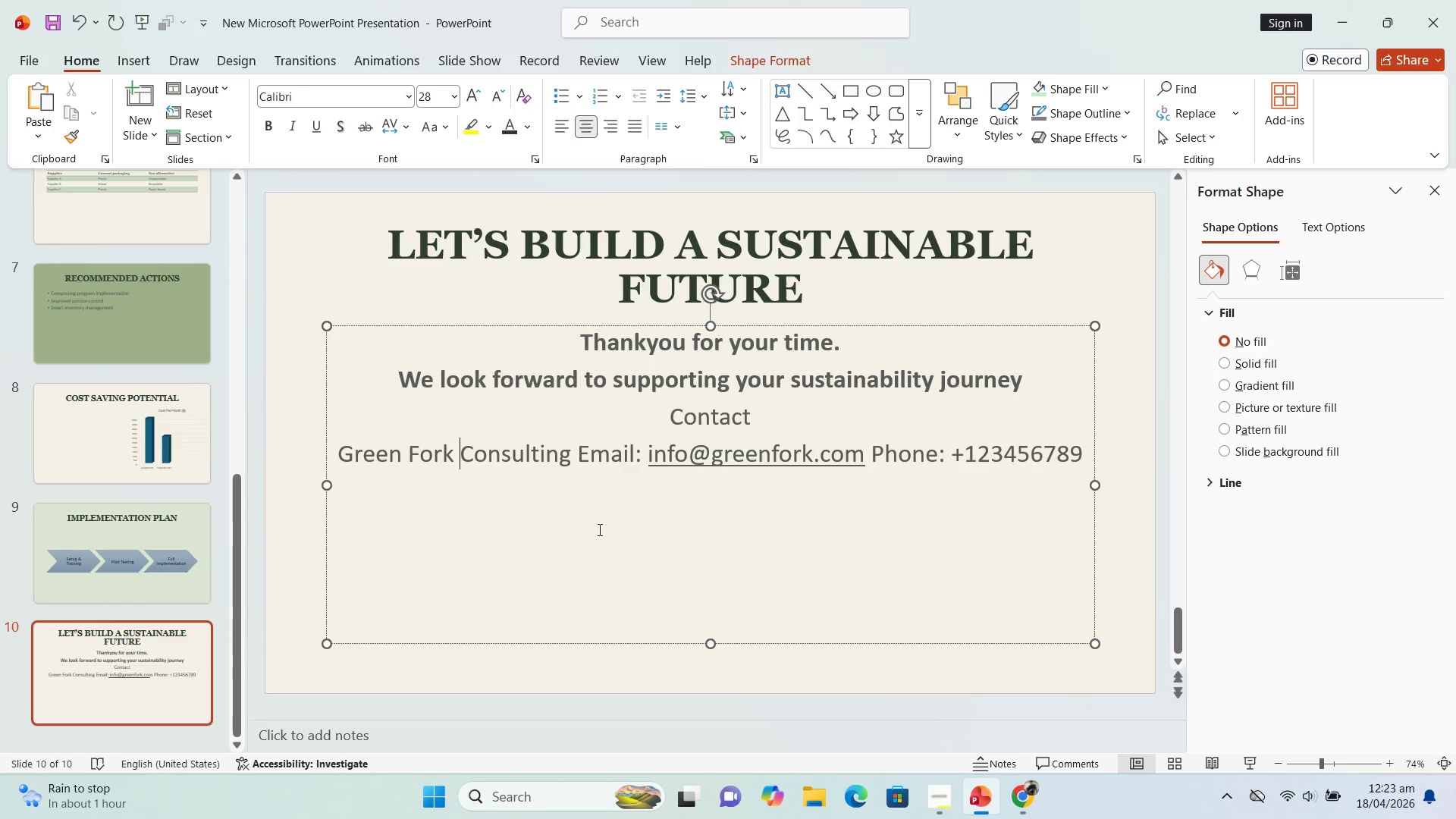 
key(ArrowRight)
 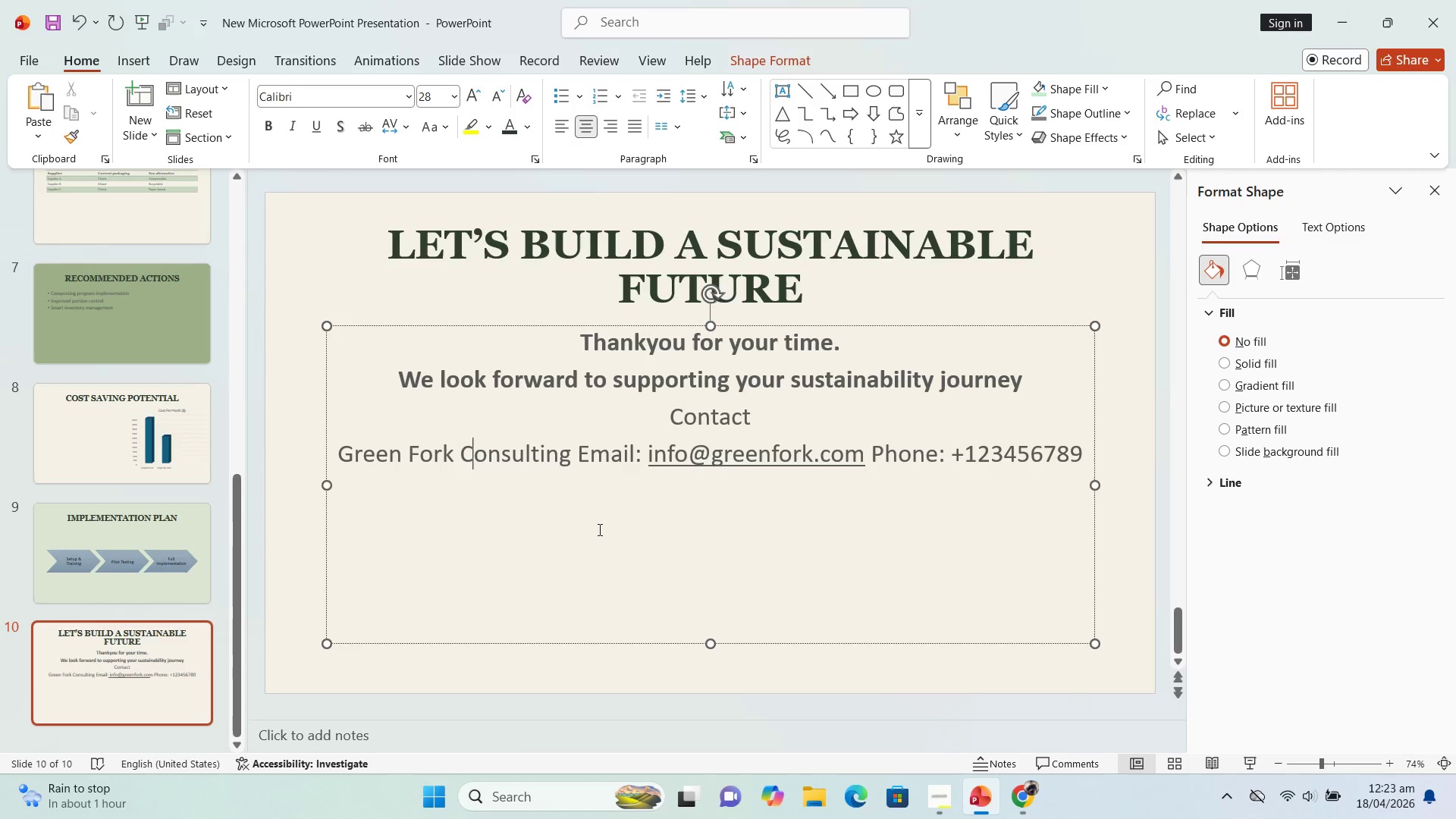 
key(ArrowRight)
 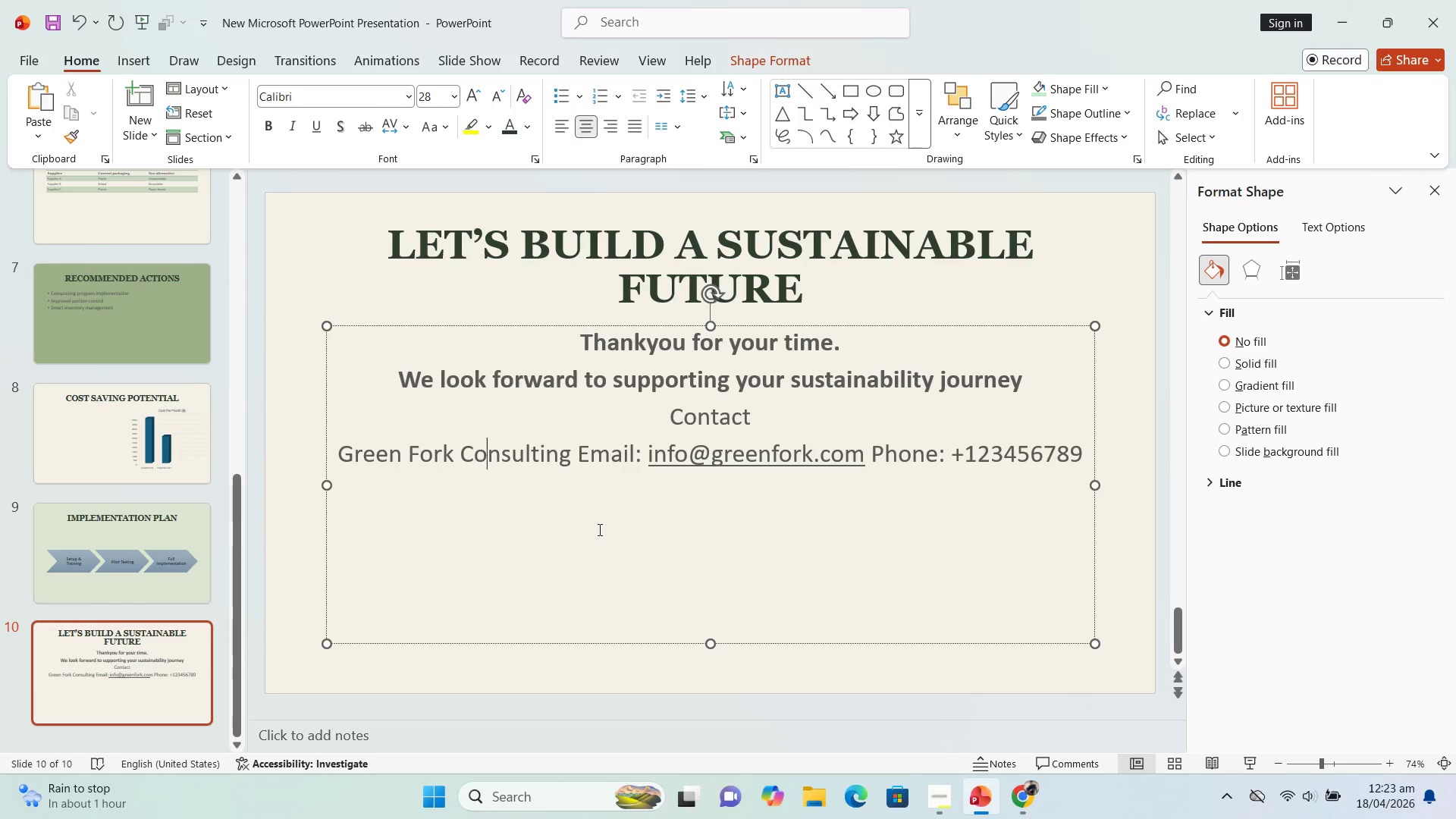 
key(ArrowRight)
 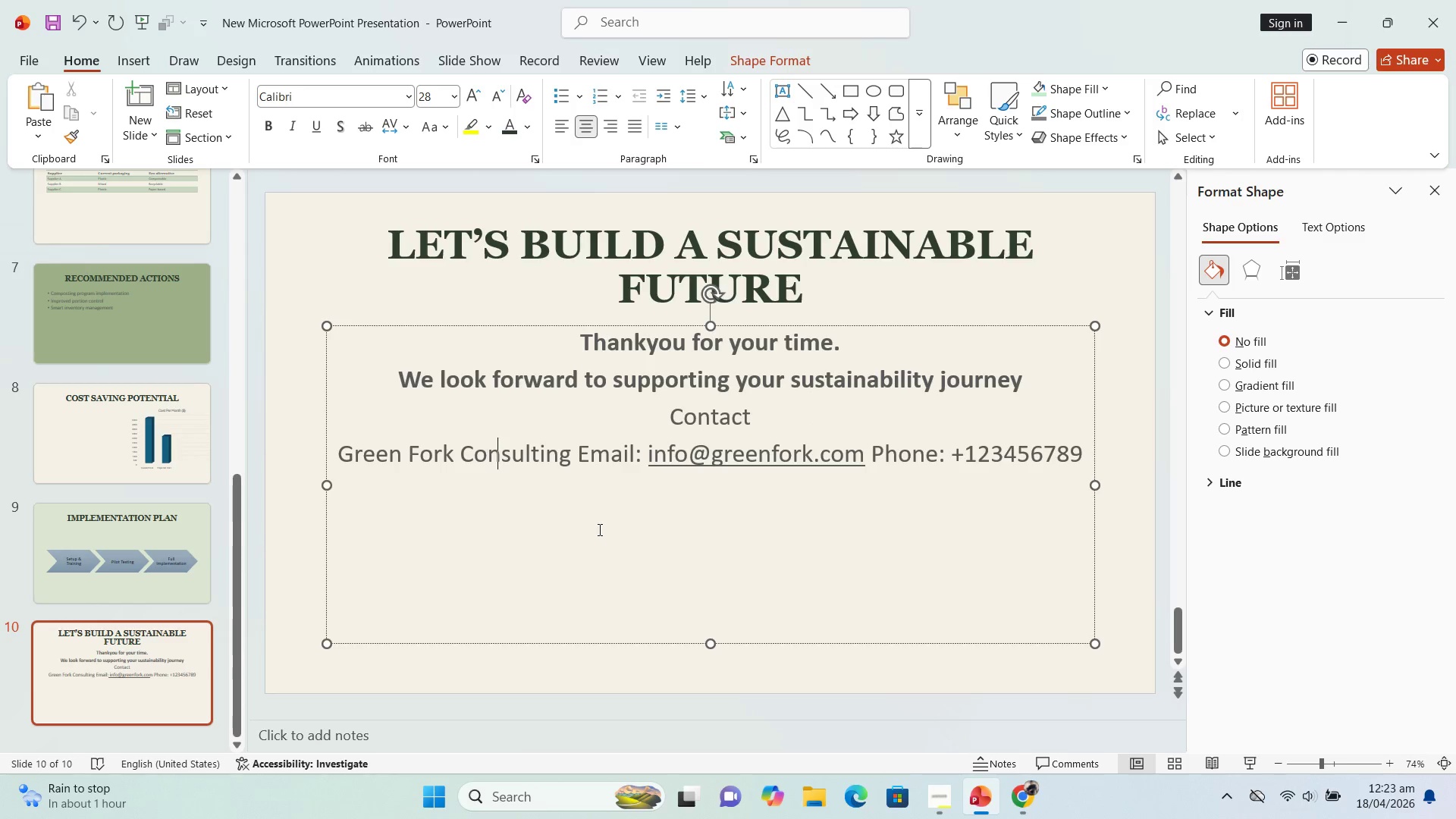 
key(ArrowRight)
 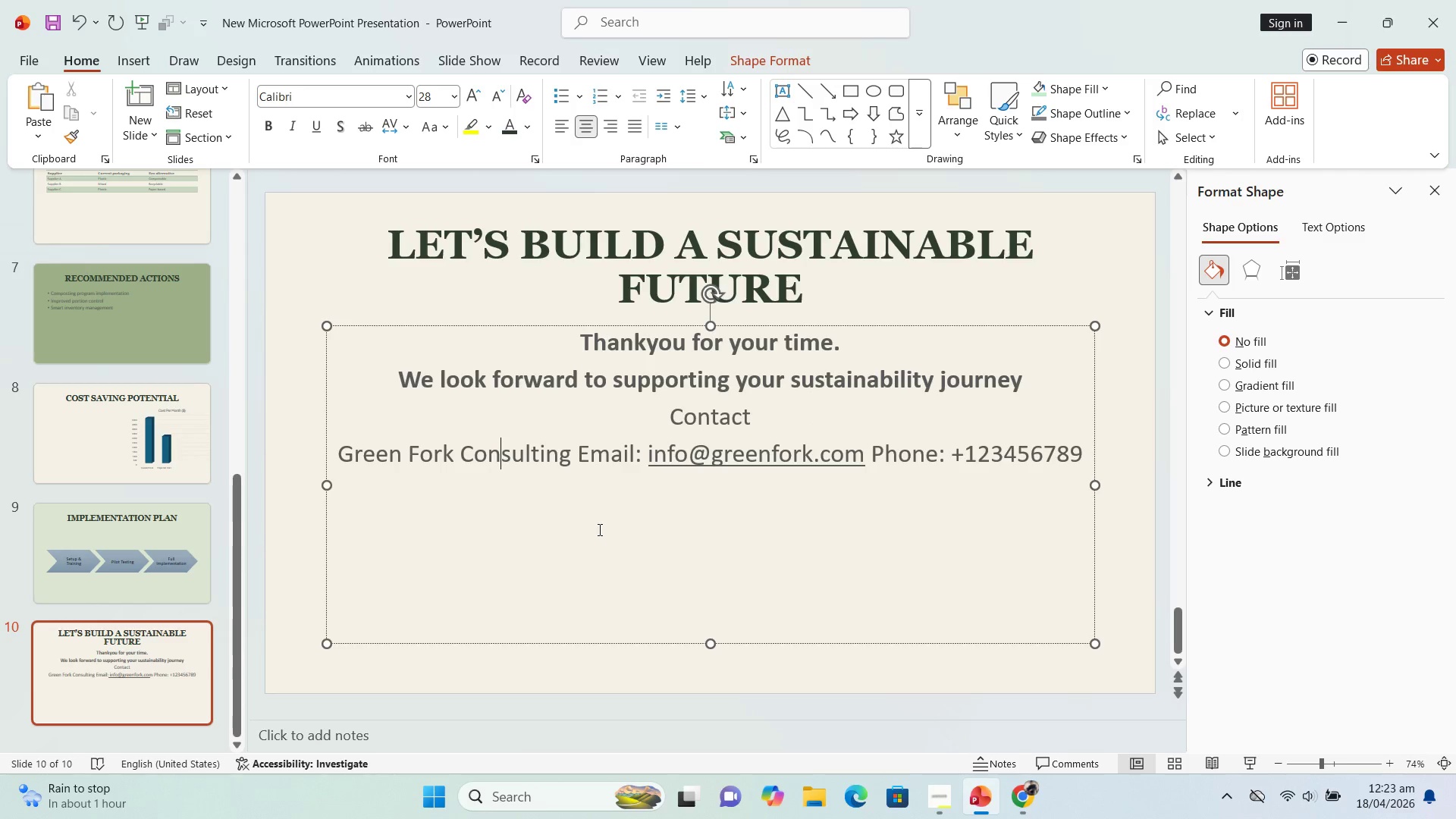 
key(ArrowRight)
 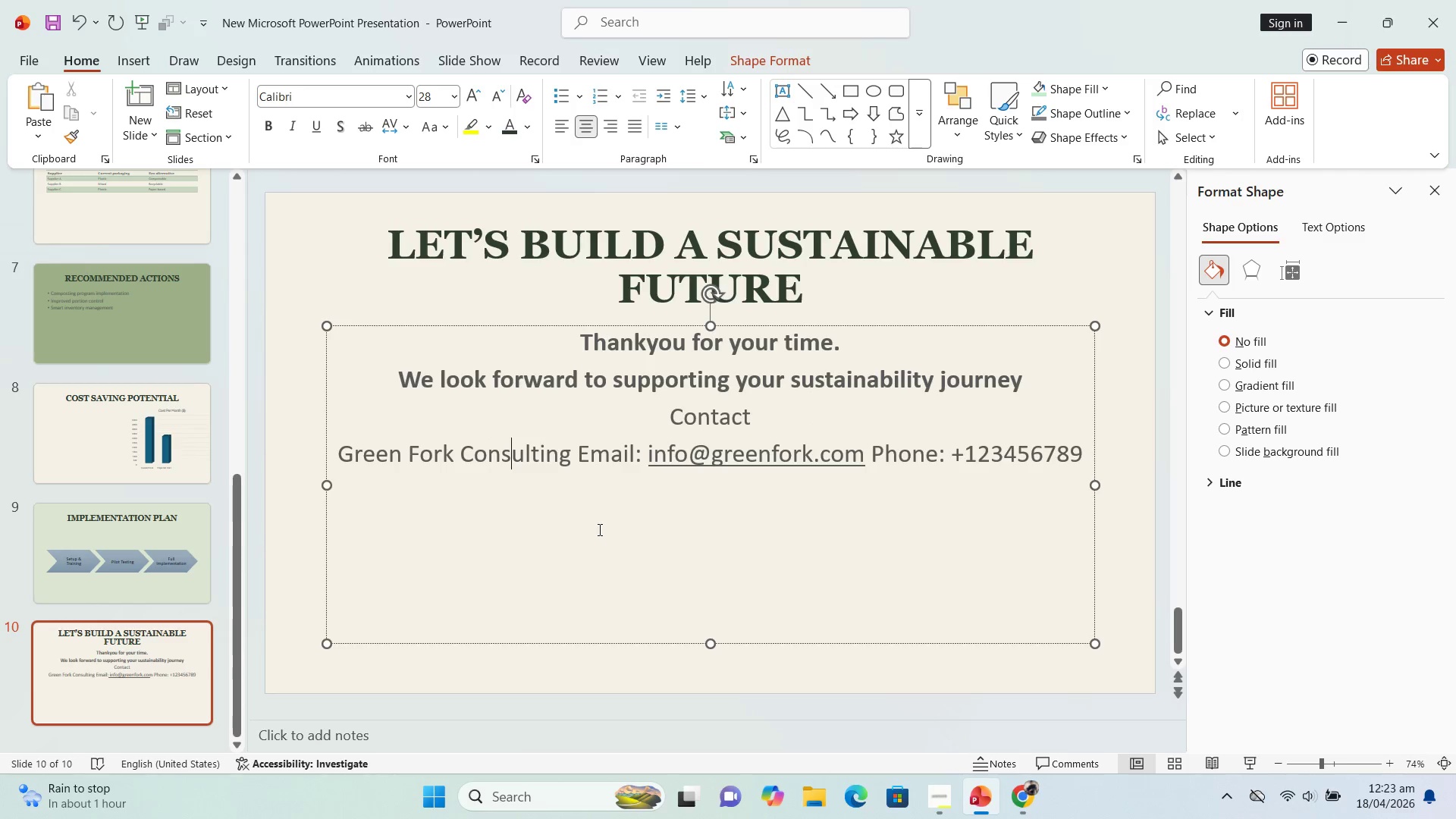 
key(ArrowRight)
 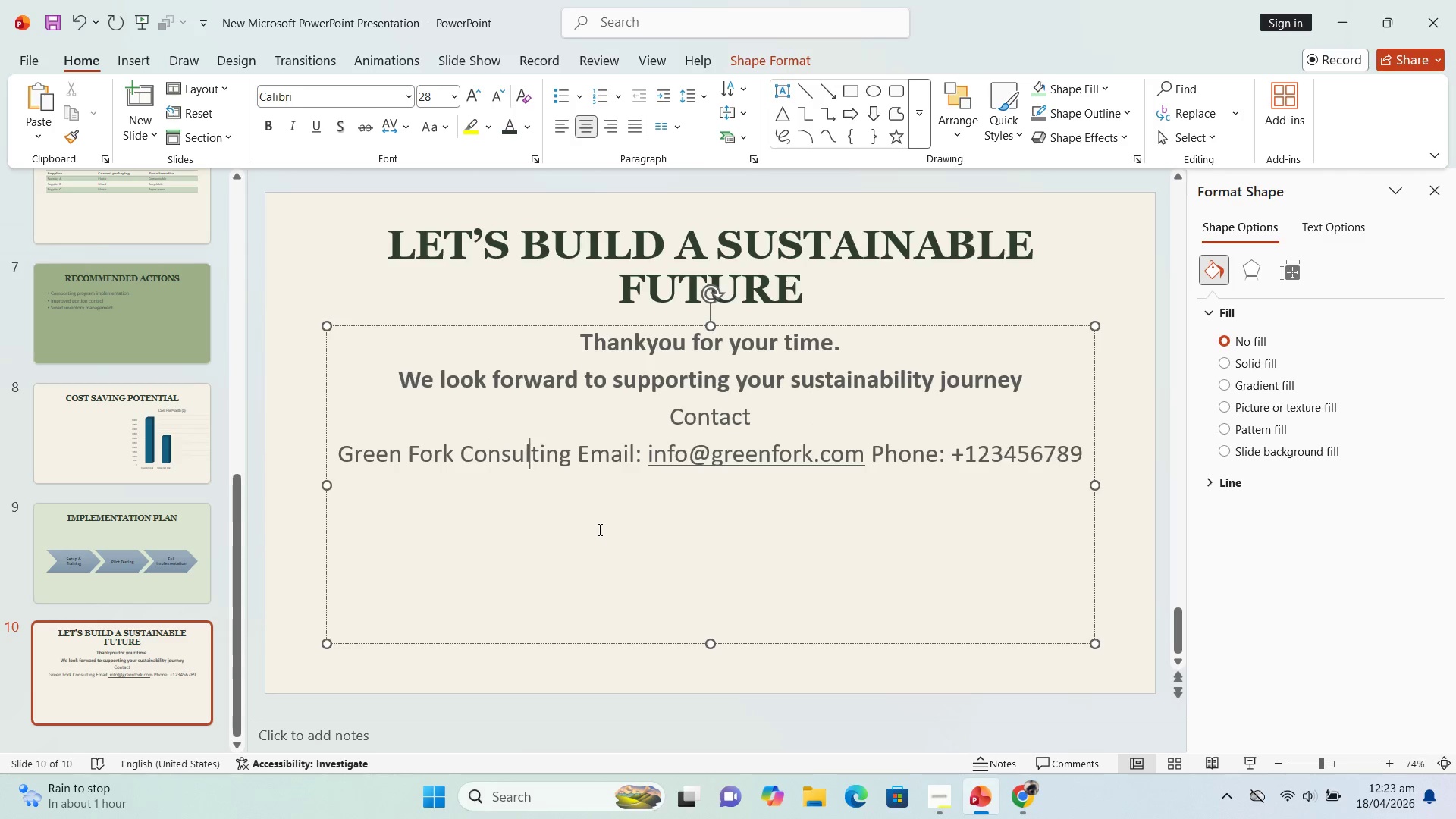 
key(ArrowRight)
 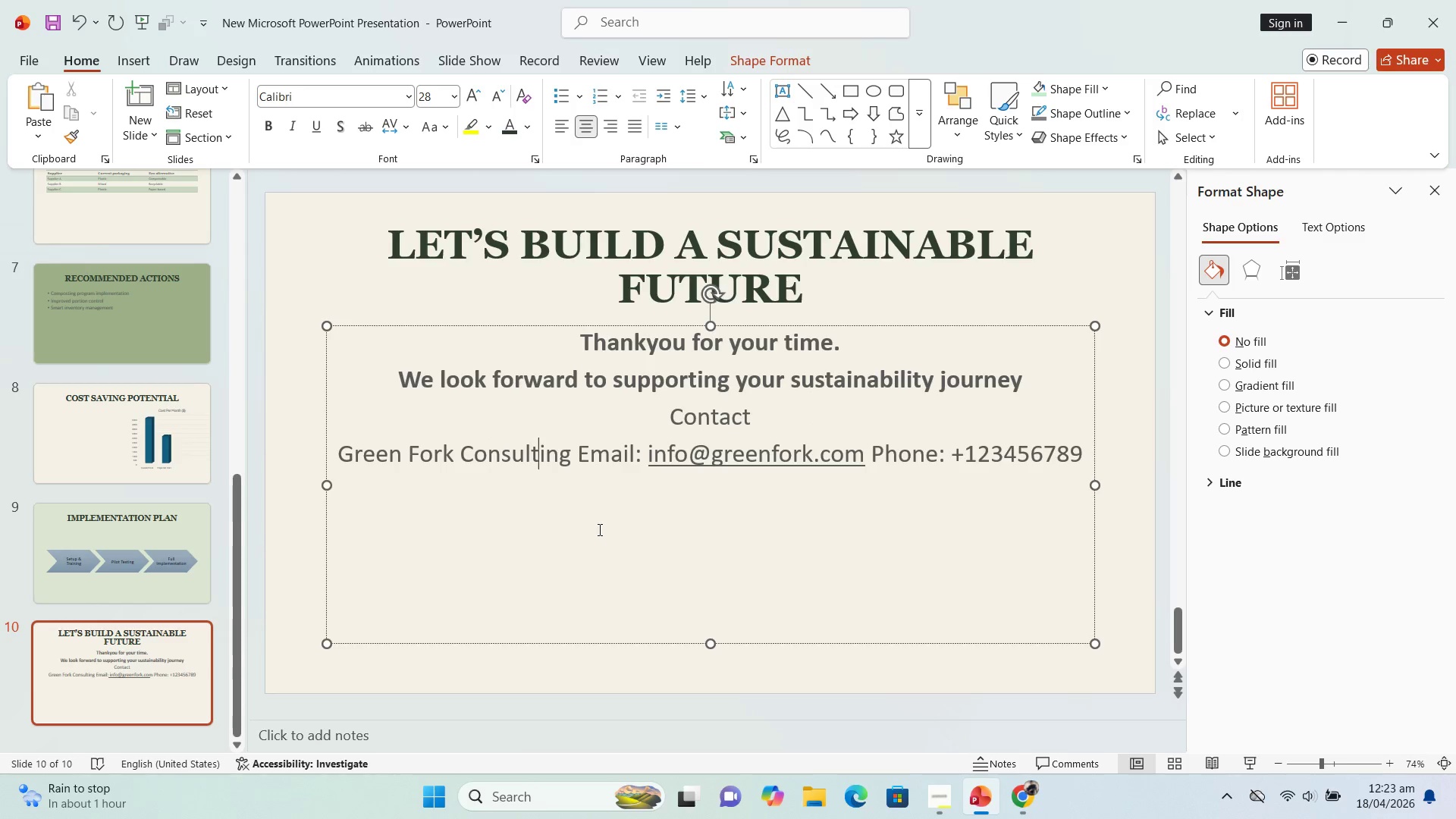 
key(ArrowRight)
 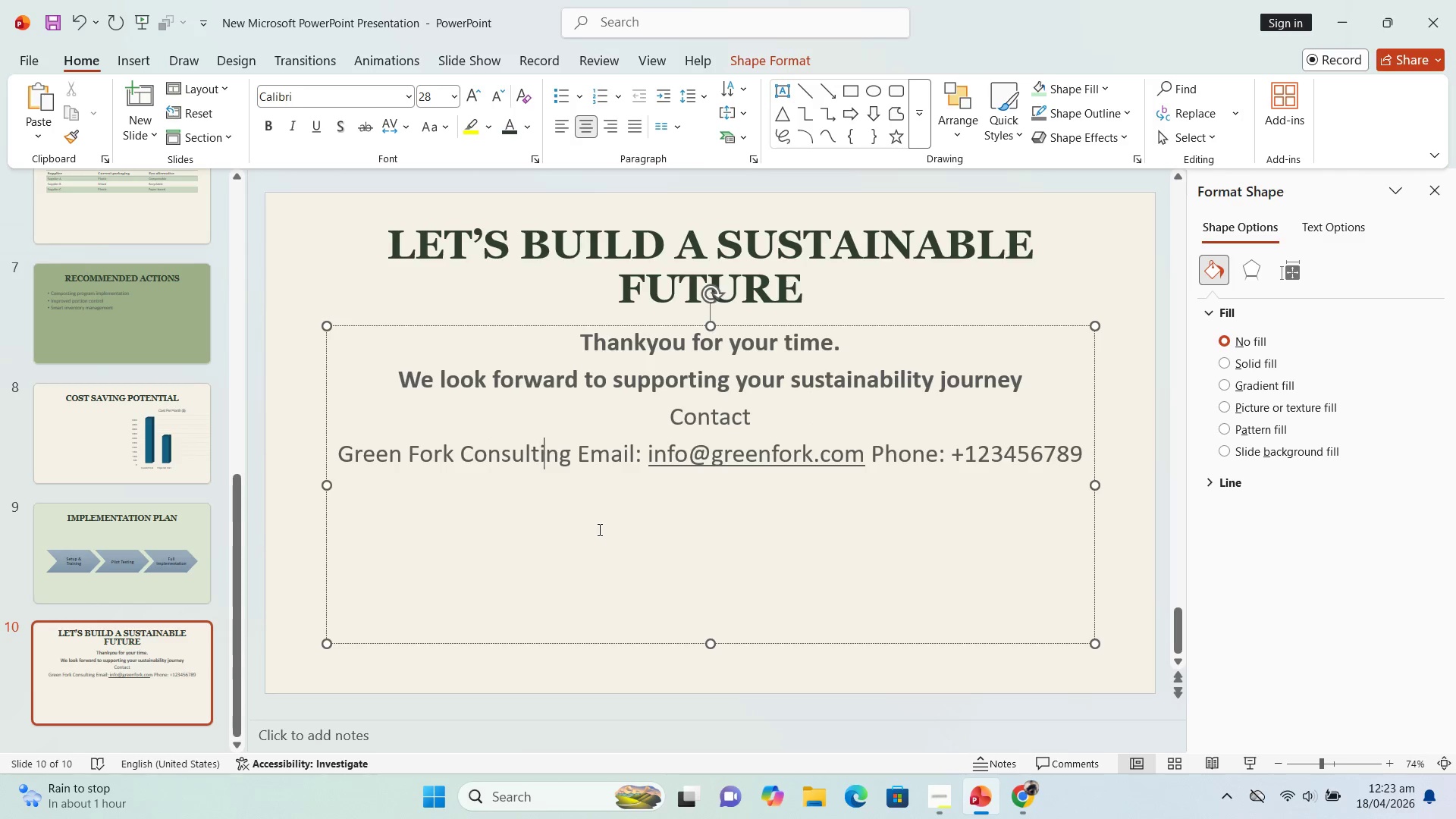 
key(ArrowRight)
 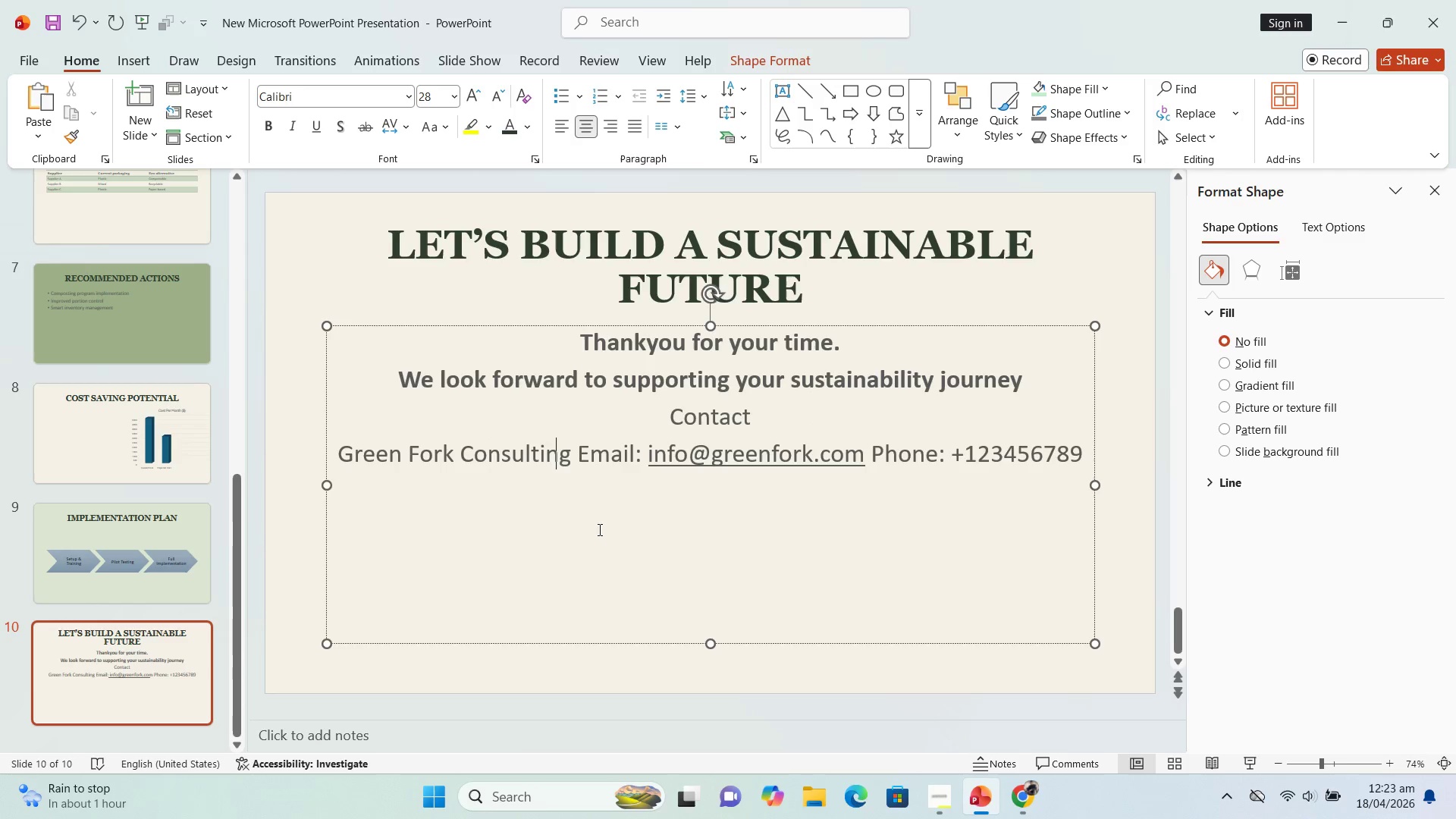 
key(ArrowRight)
 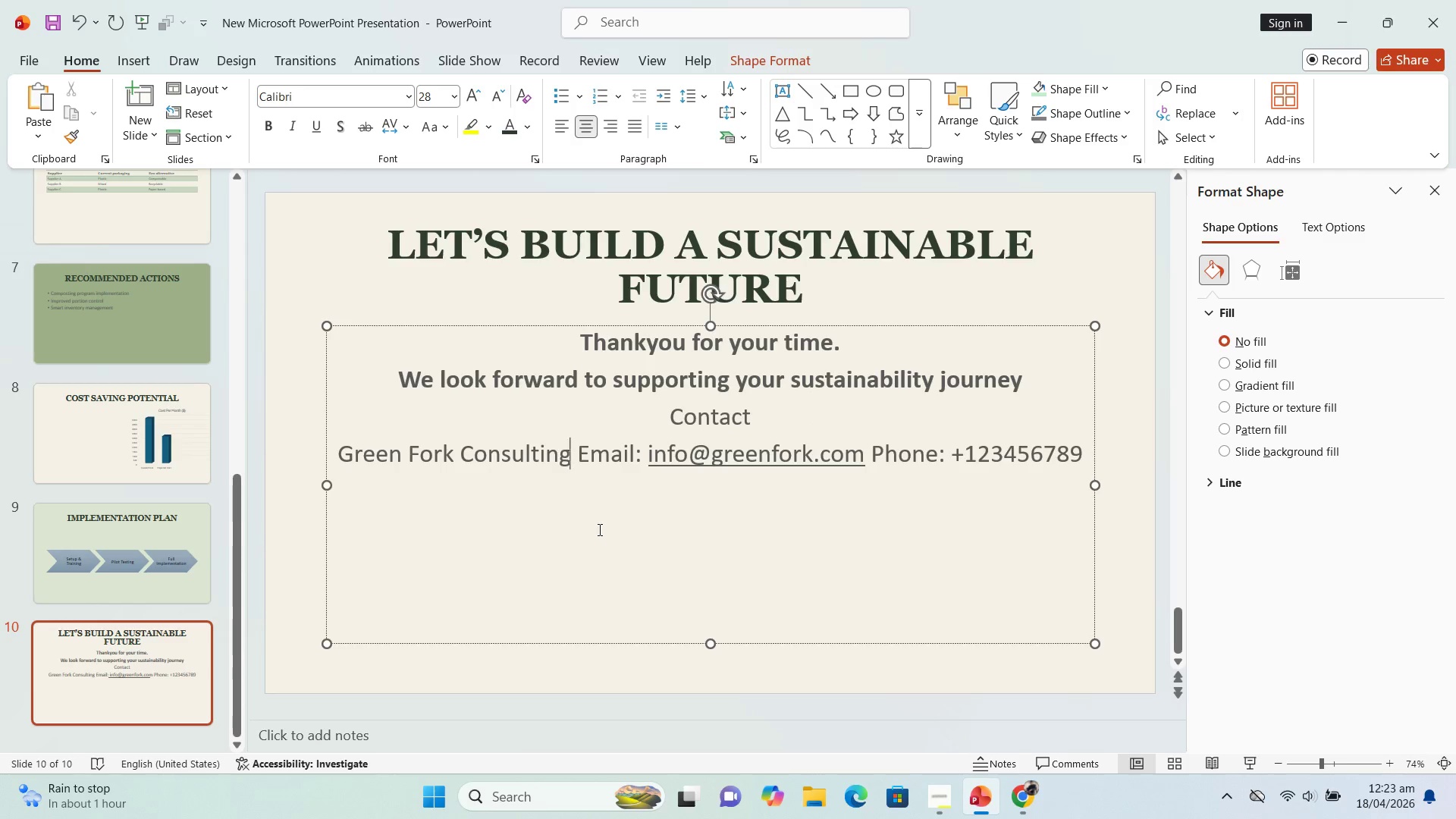 
key(ArrowRight)
 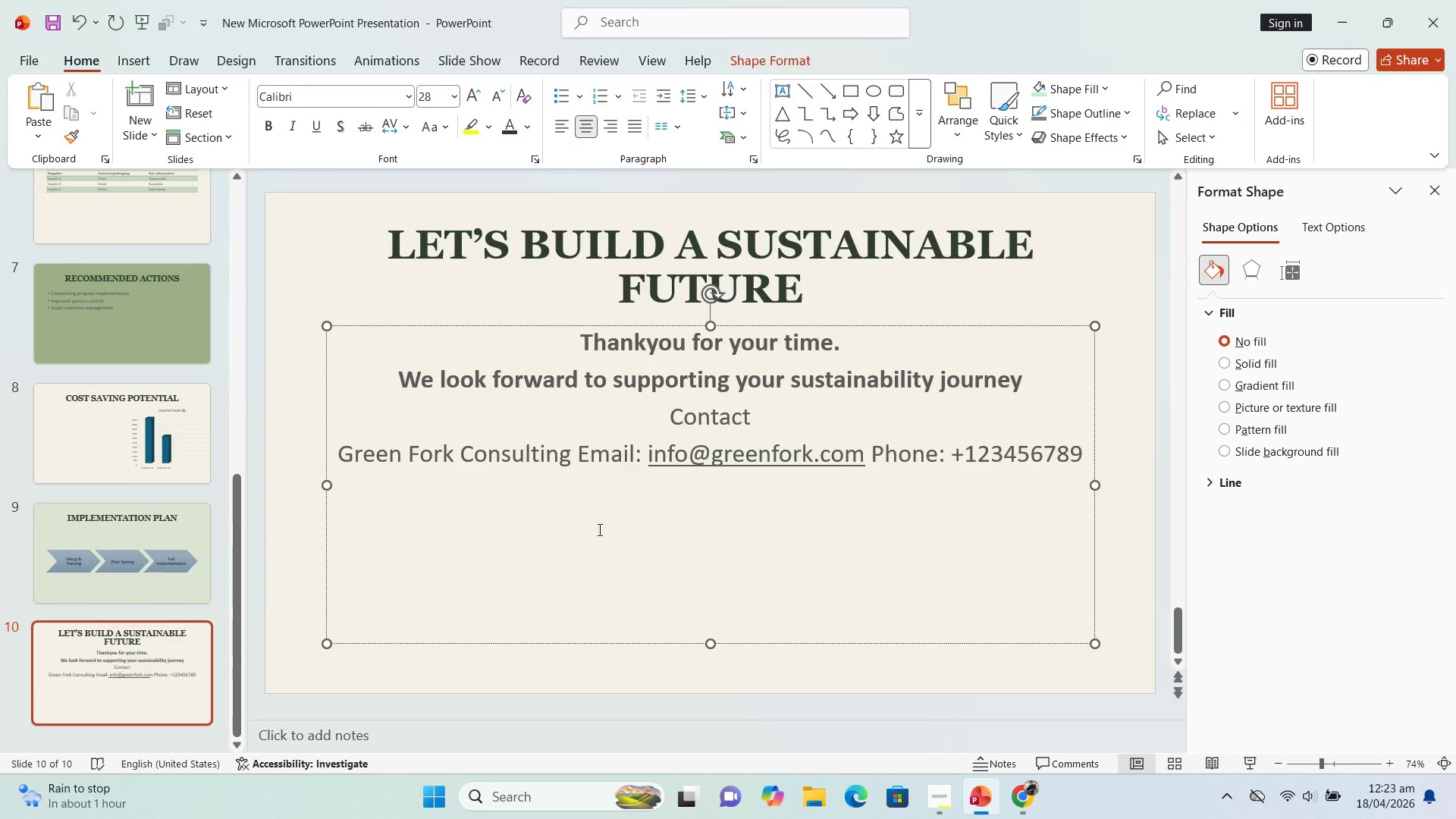 
key(Backspace)
 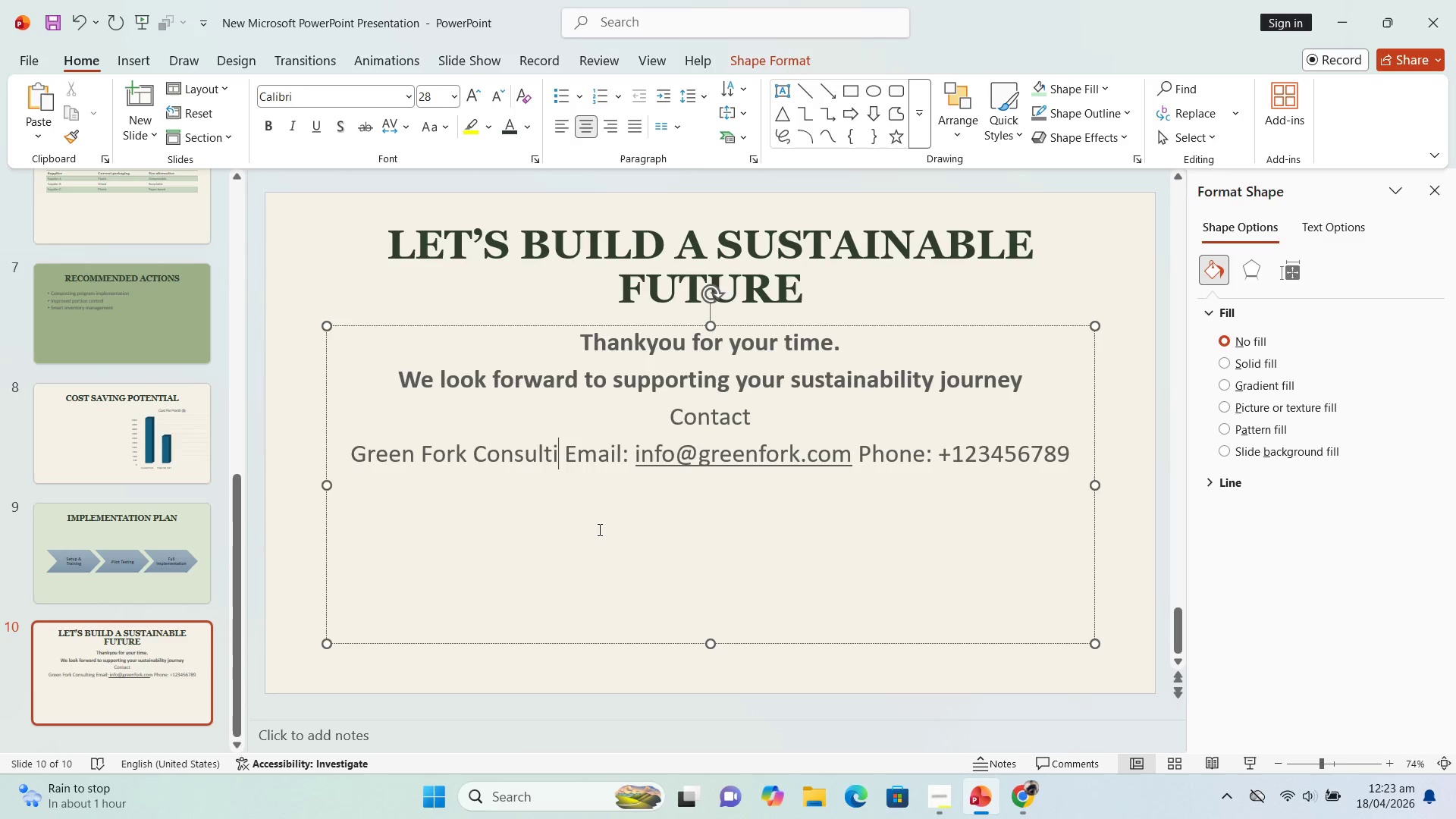 
key(Backspace)
 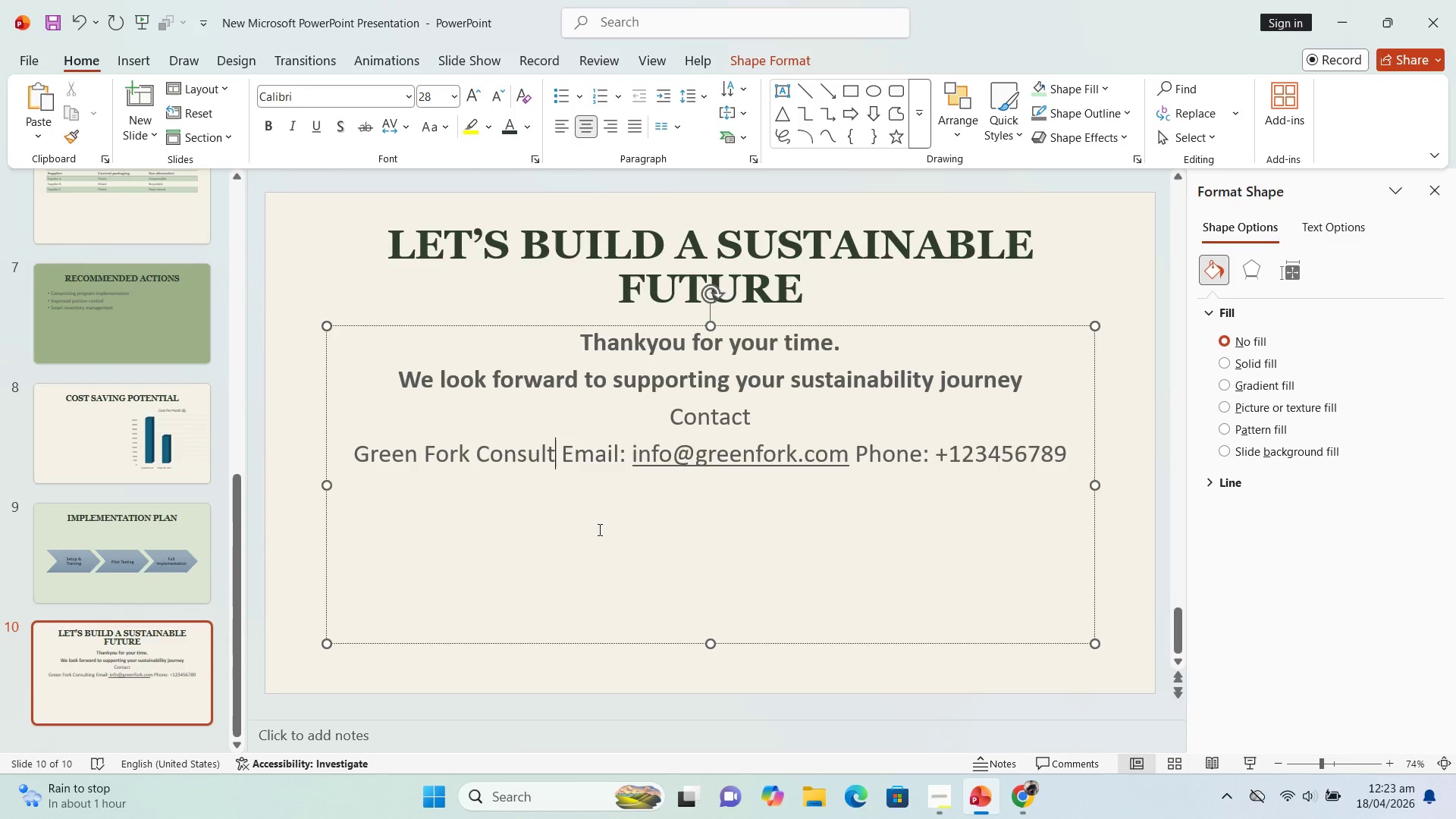 
key(Backspace)
 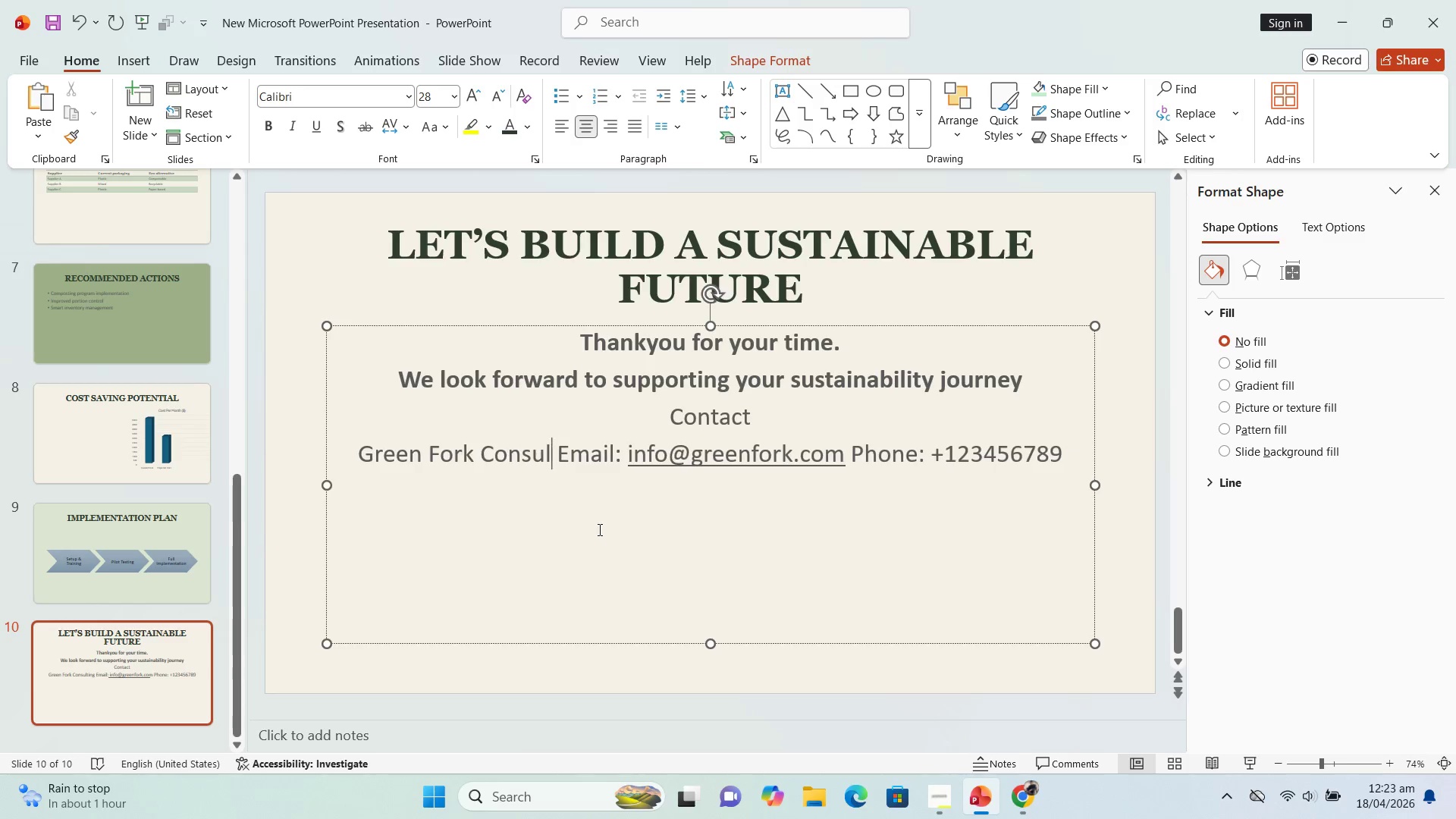 
key(Backspace)
 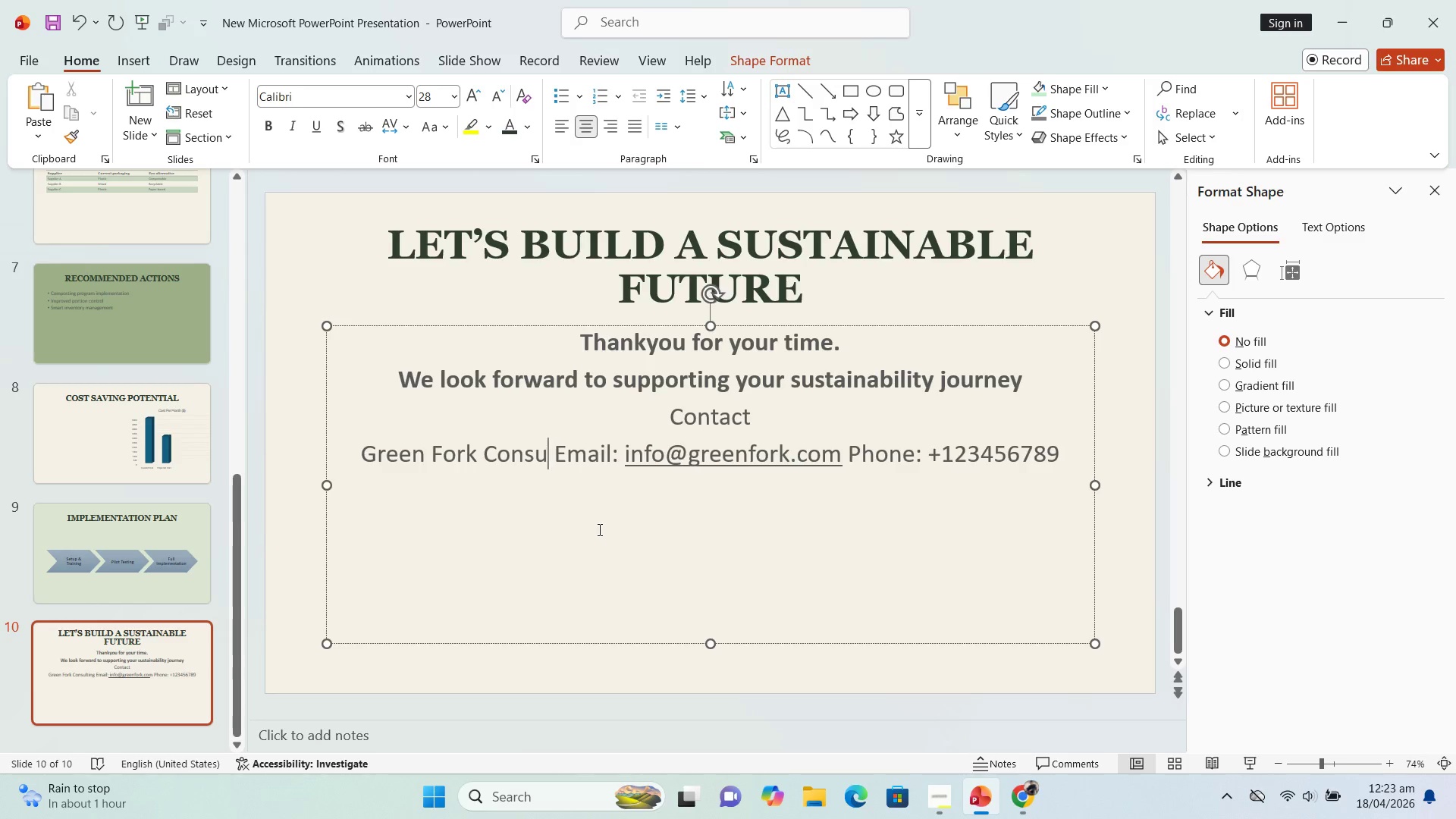 
key(Backspace)
 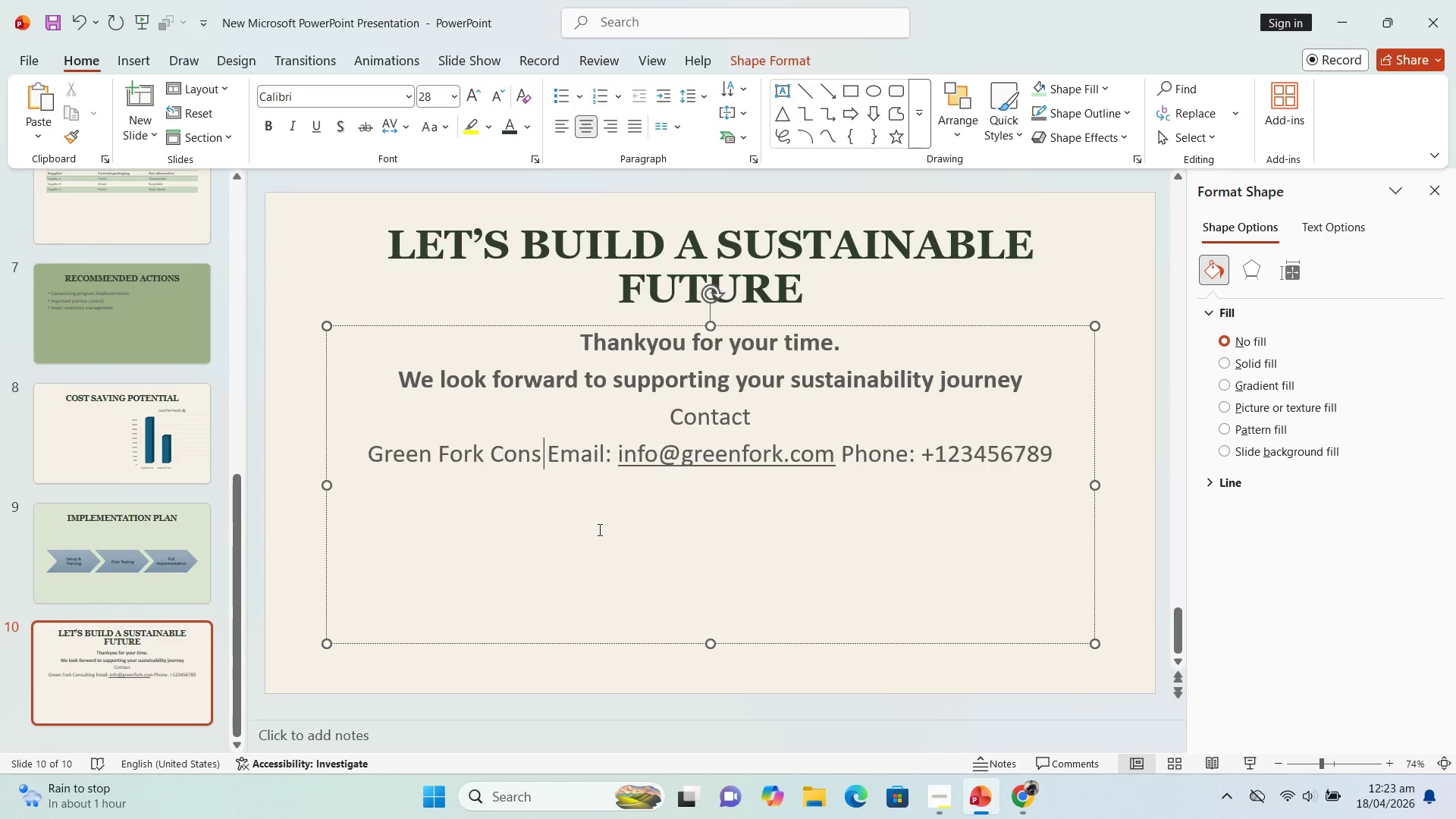 
key(Backspace)
 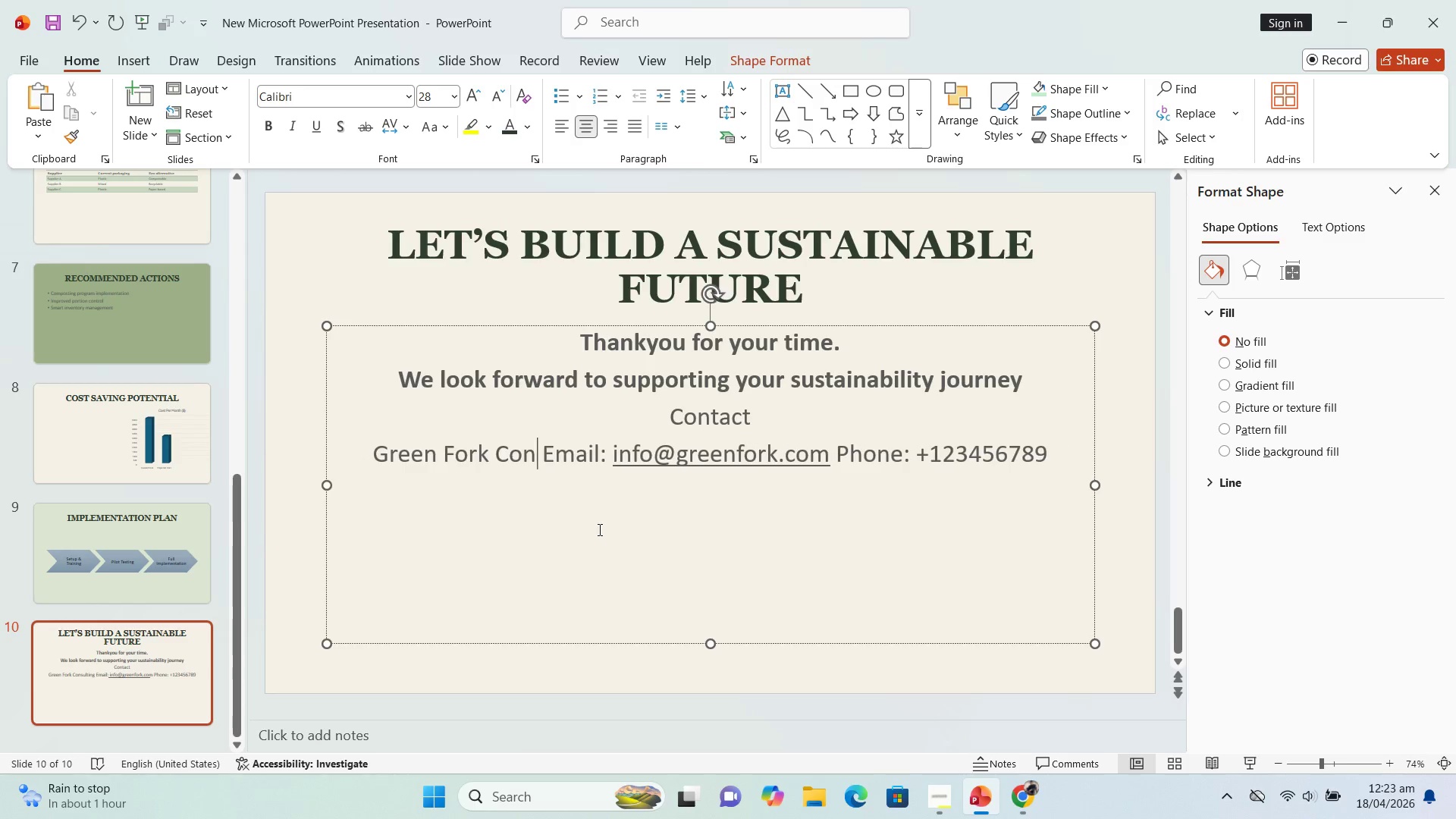 
key(Backspace)
 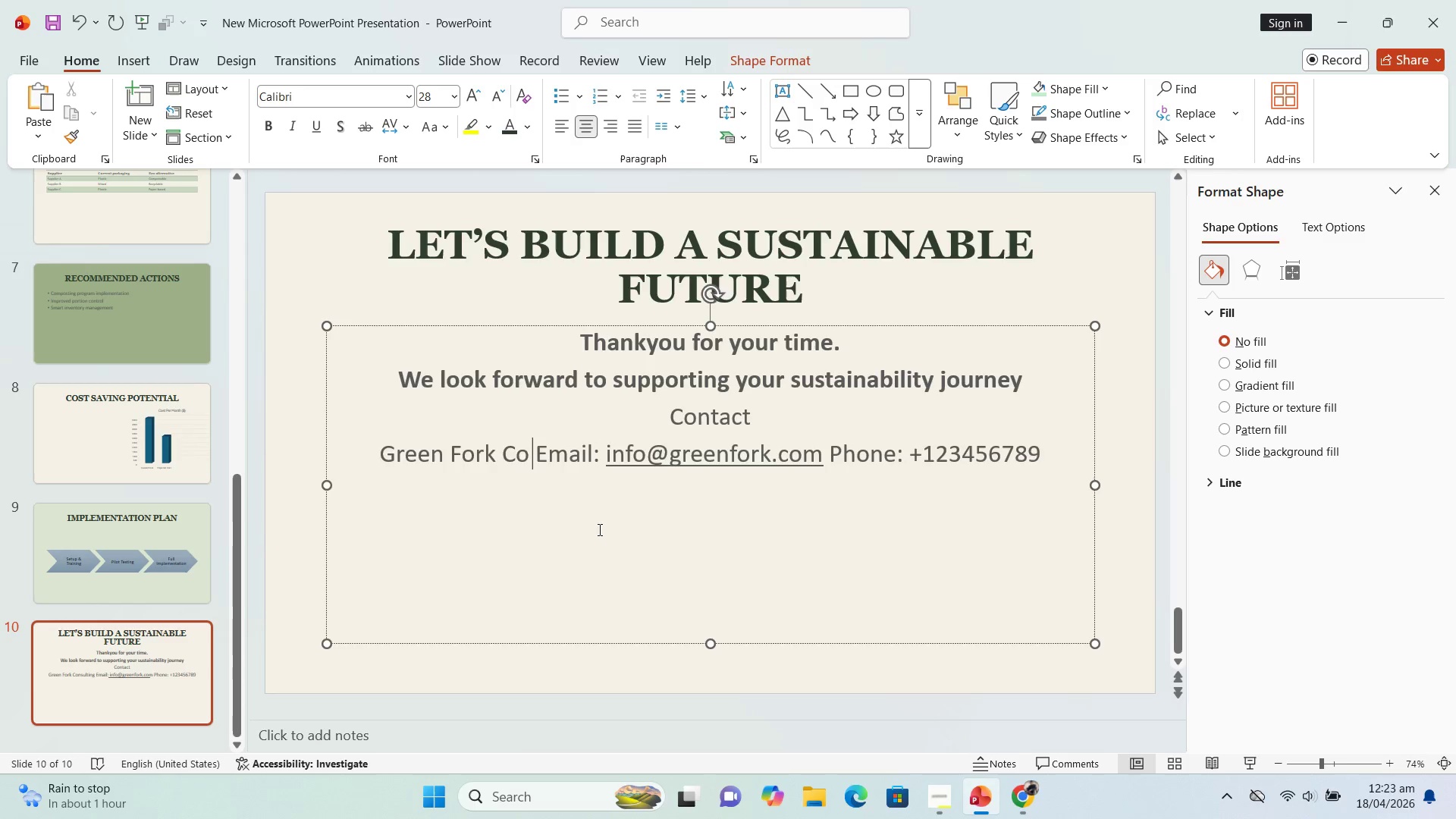 
key(Backspace)
 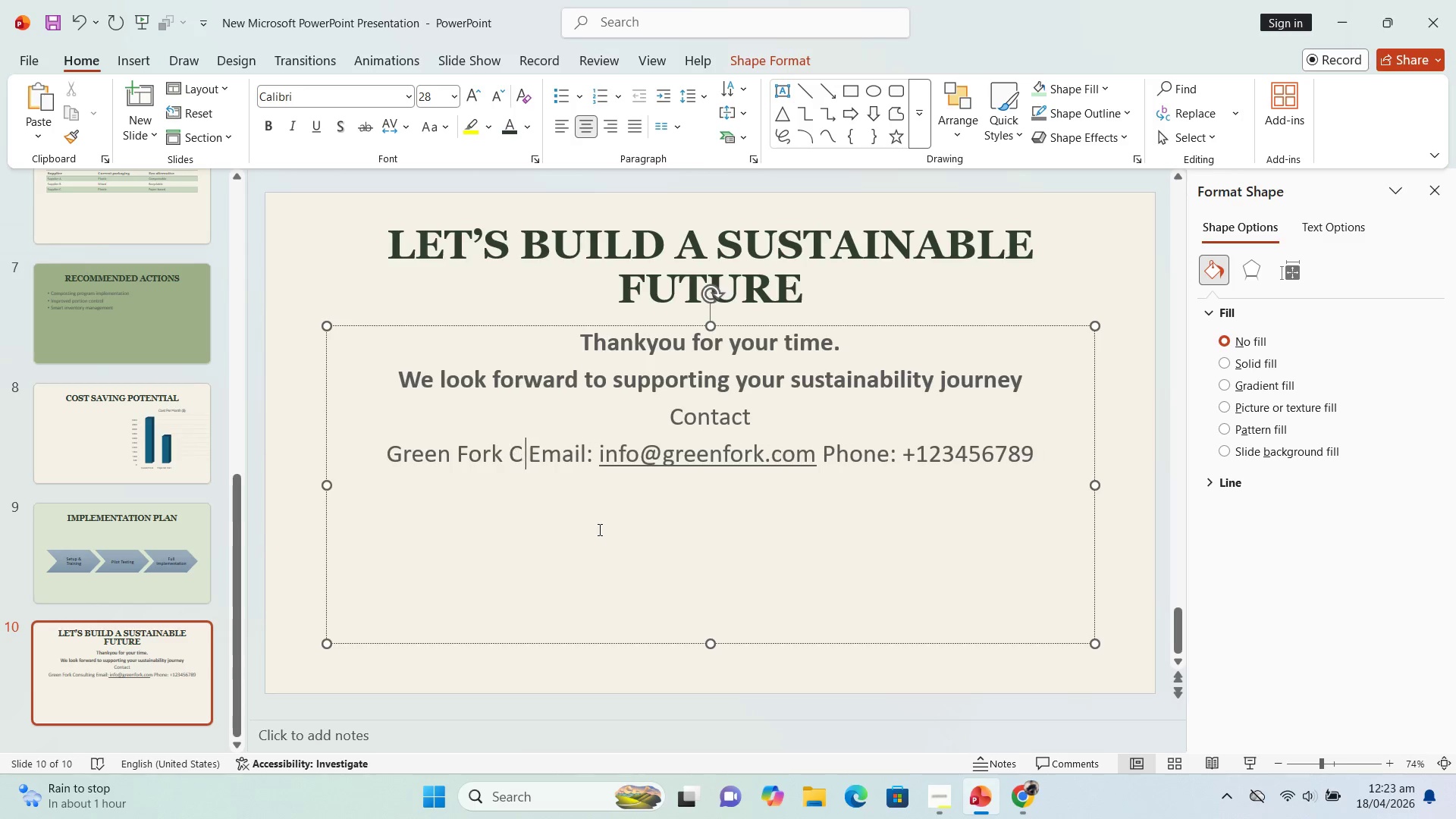 
key(Backspace)
 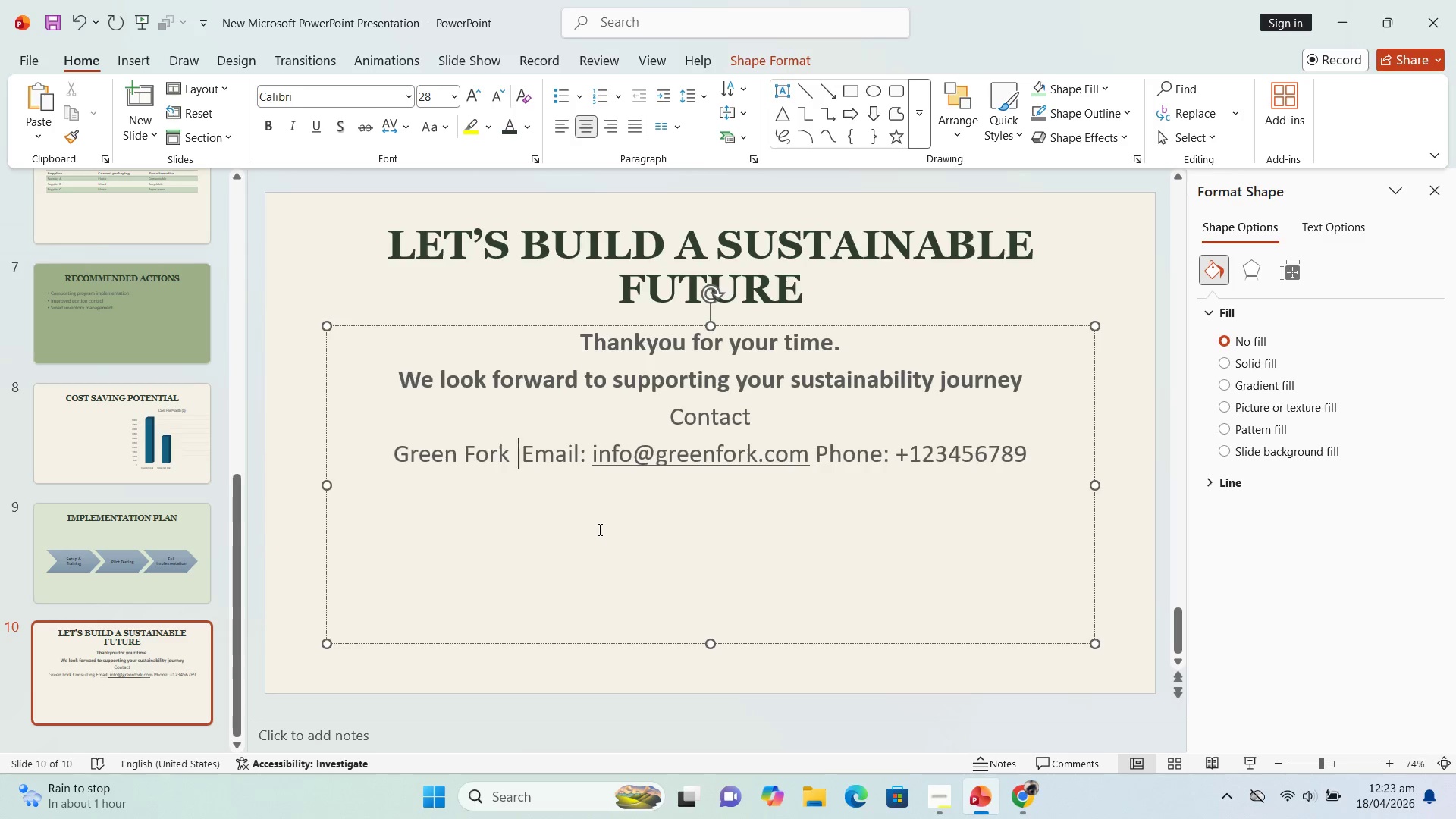 
key(Backspace)
 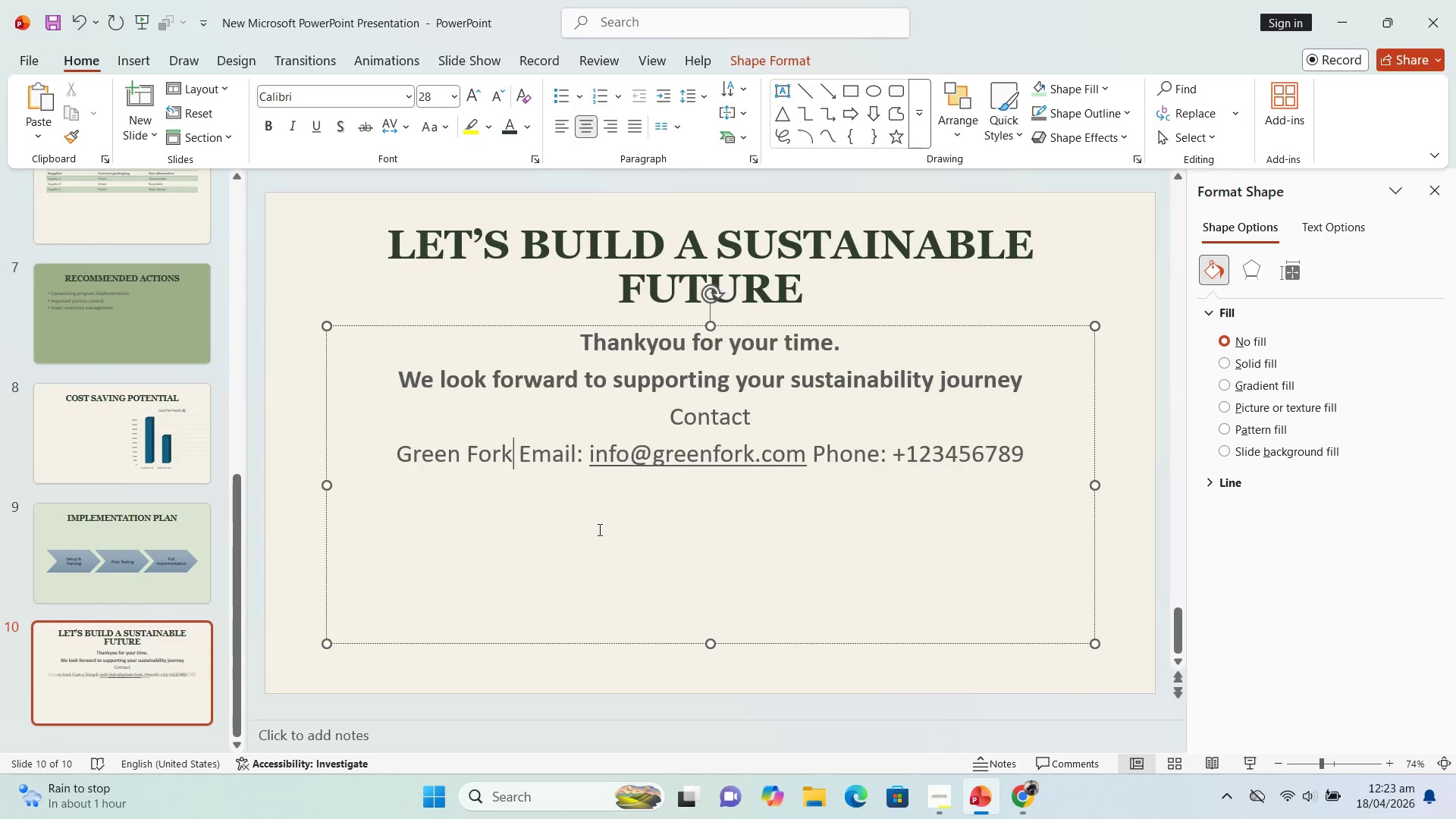 
key(Backspace)
 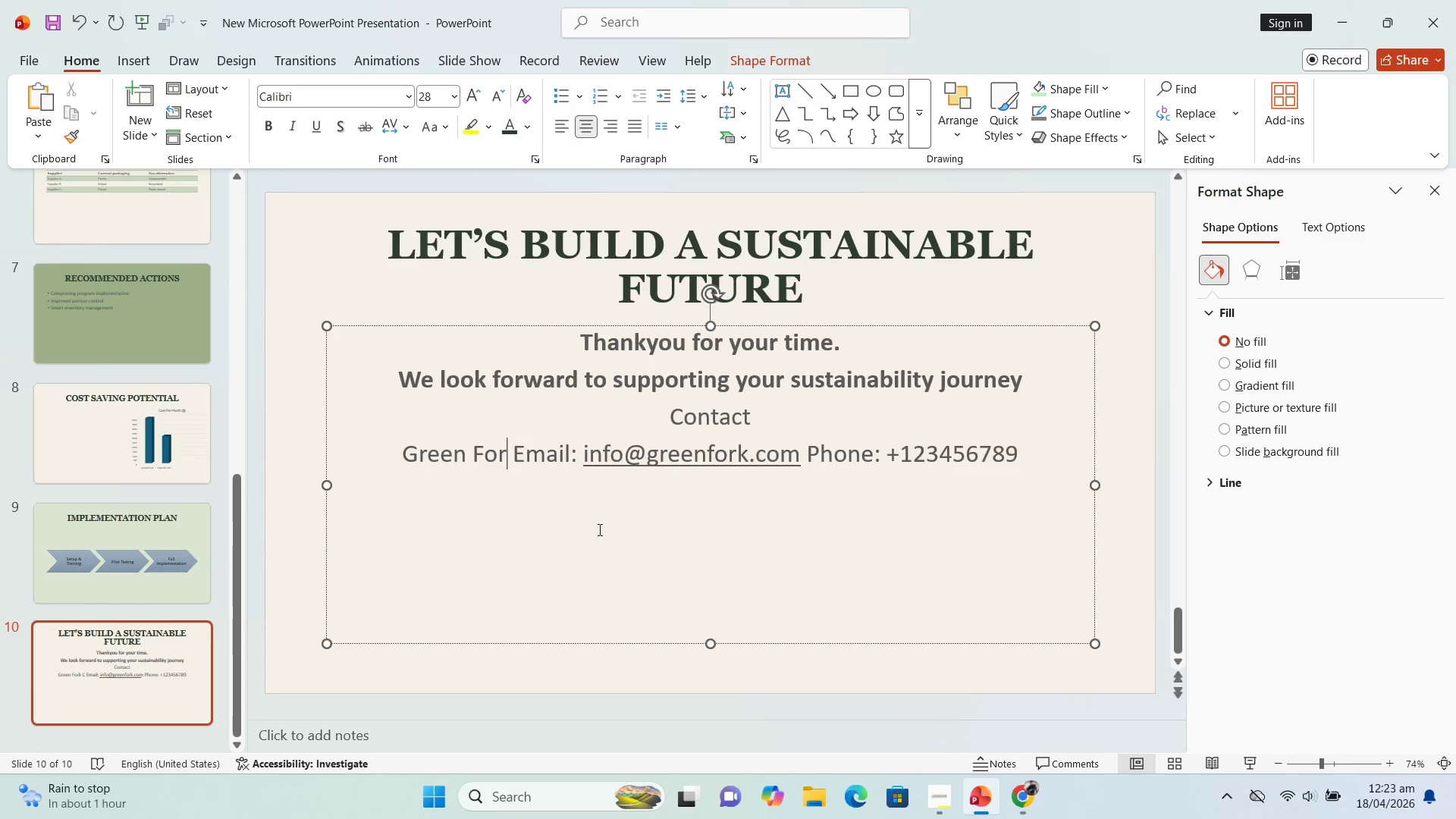 
key(Backspace)
 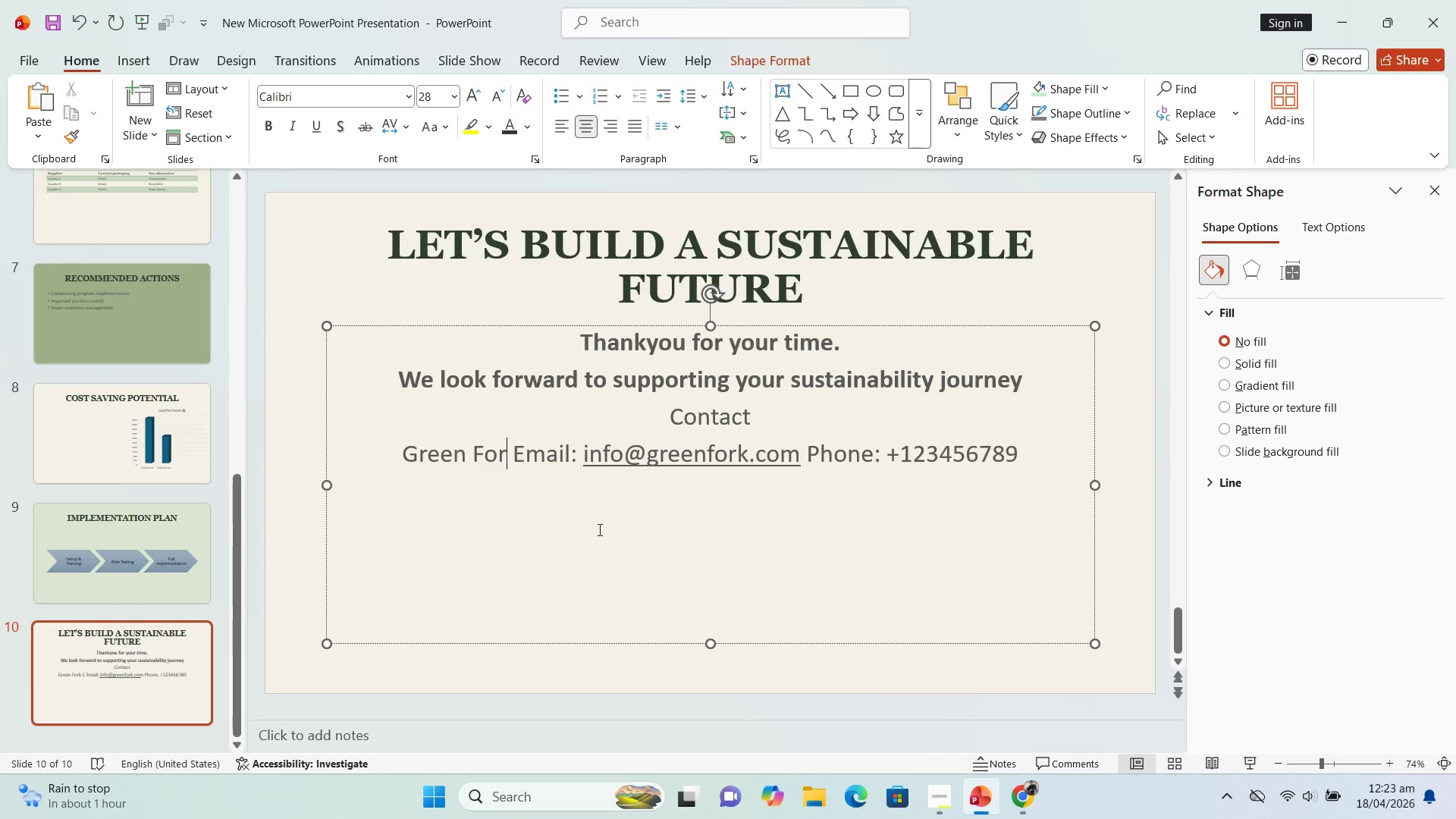 
key(Backspace)
 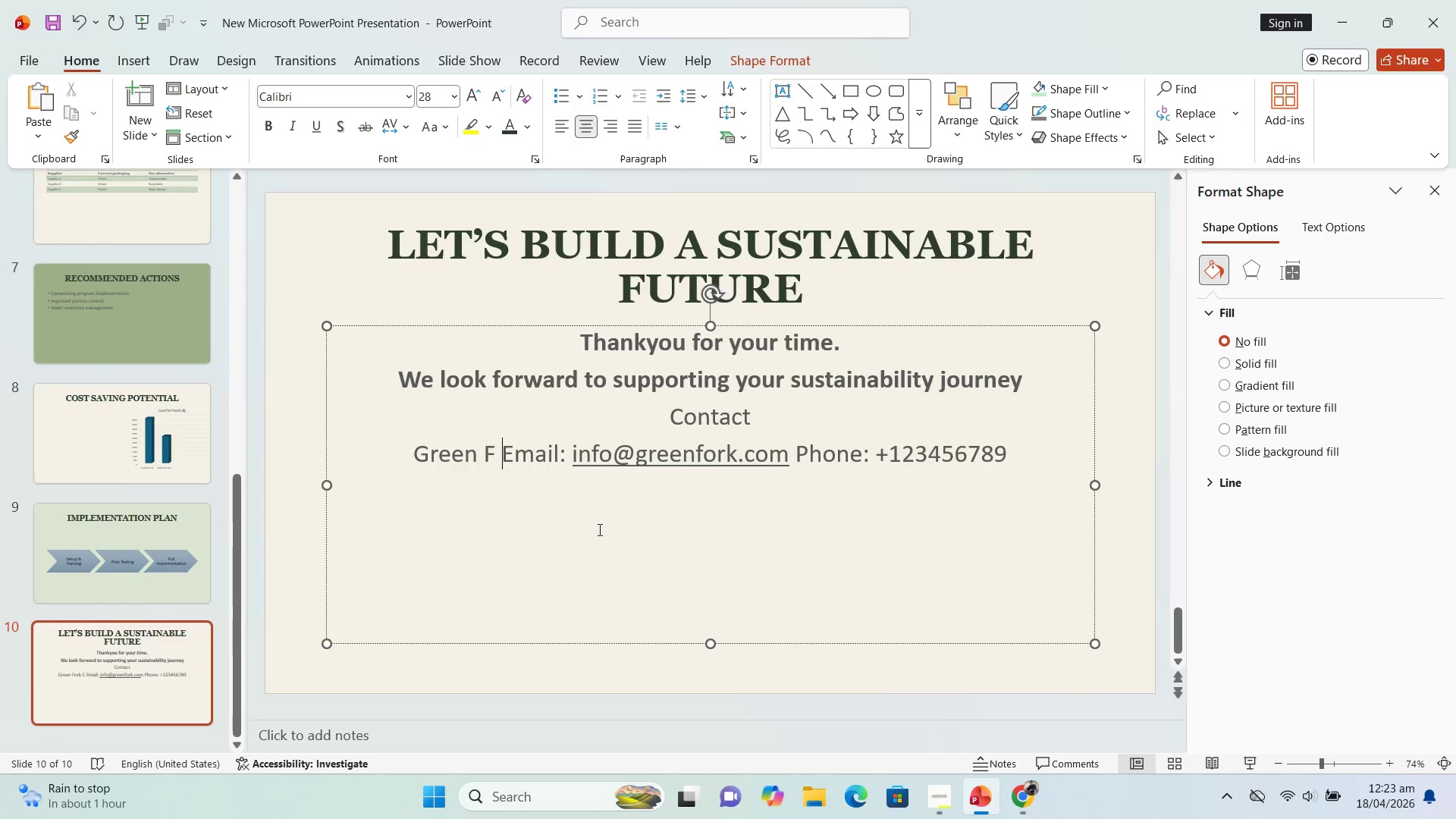 
key(Backspace)
 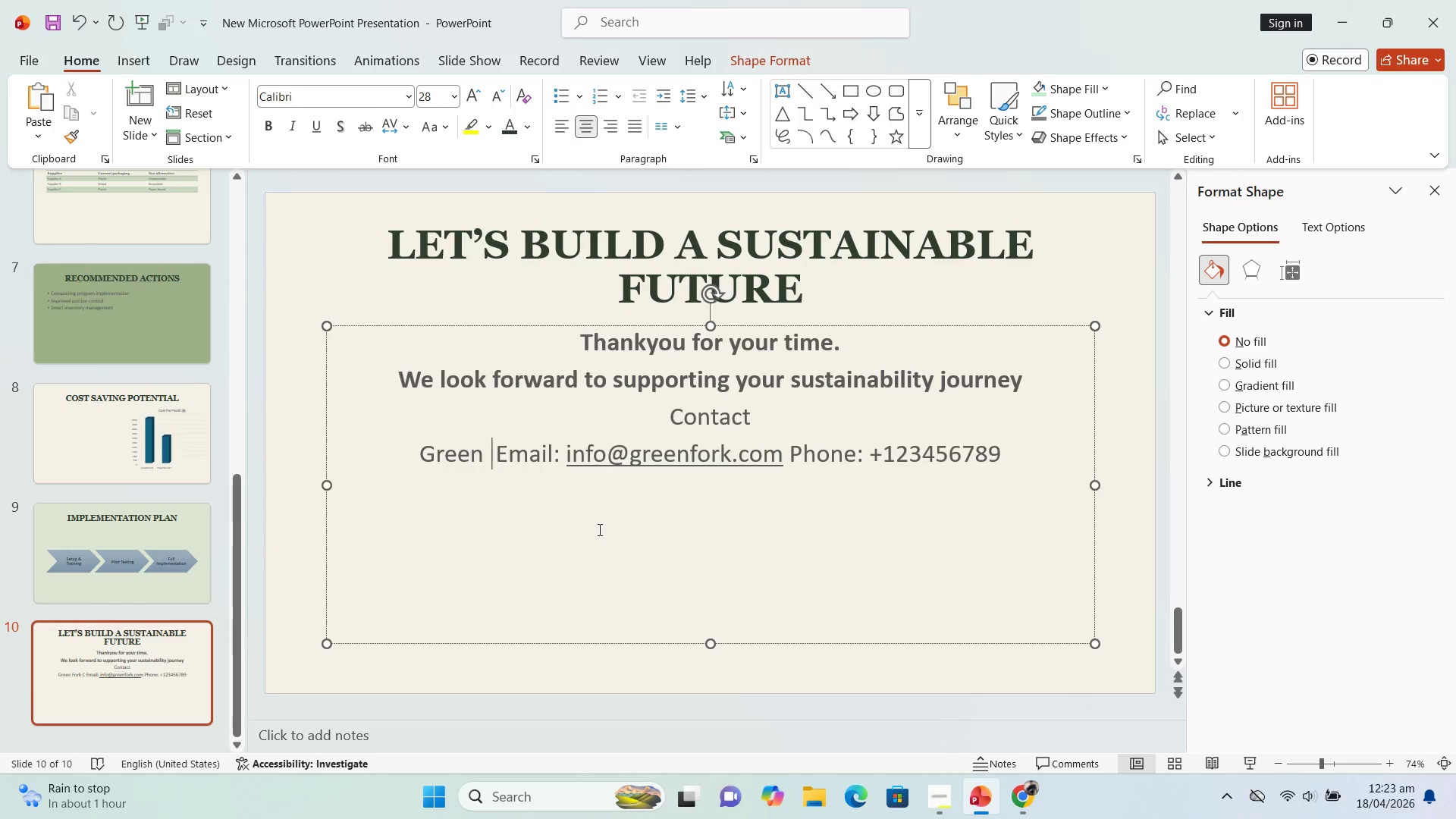 
key(Backspace)
 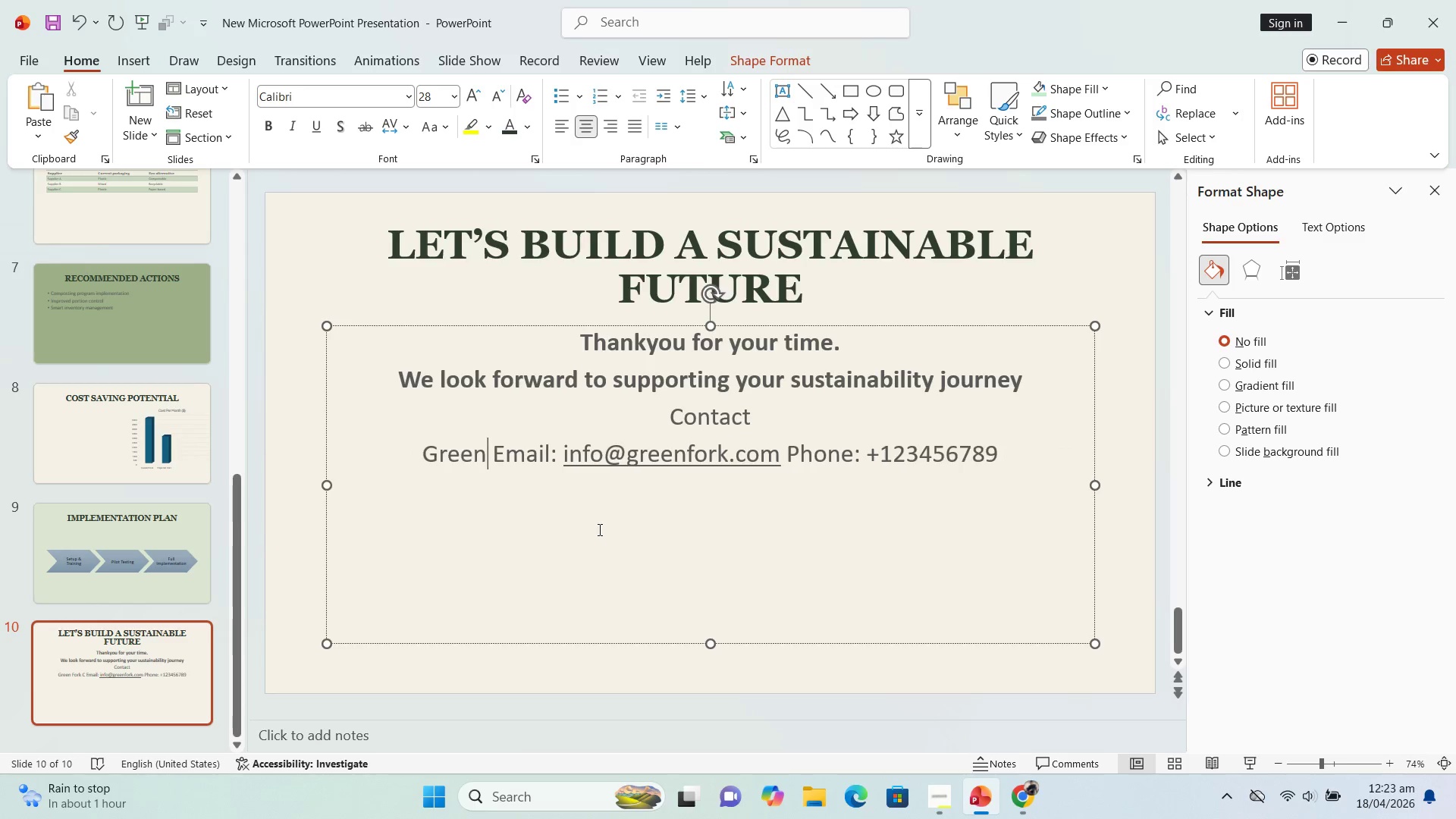 
key(Backspace)
 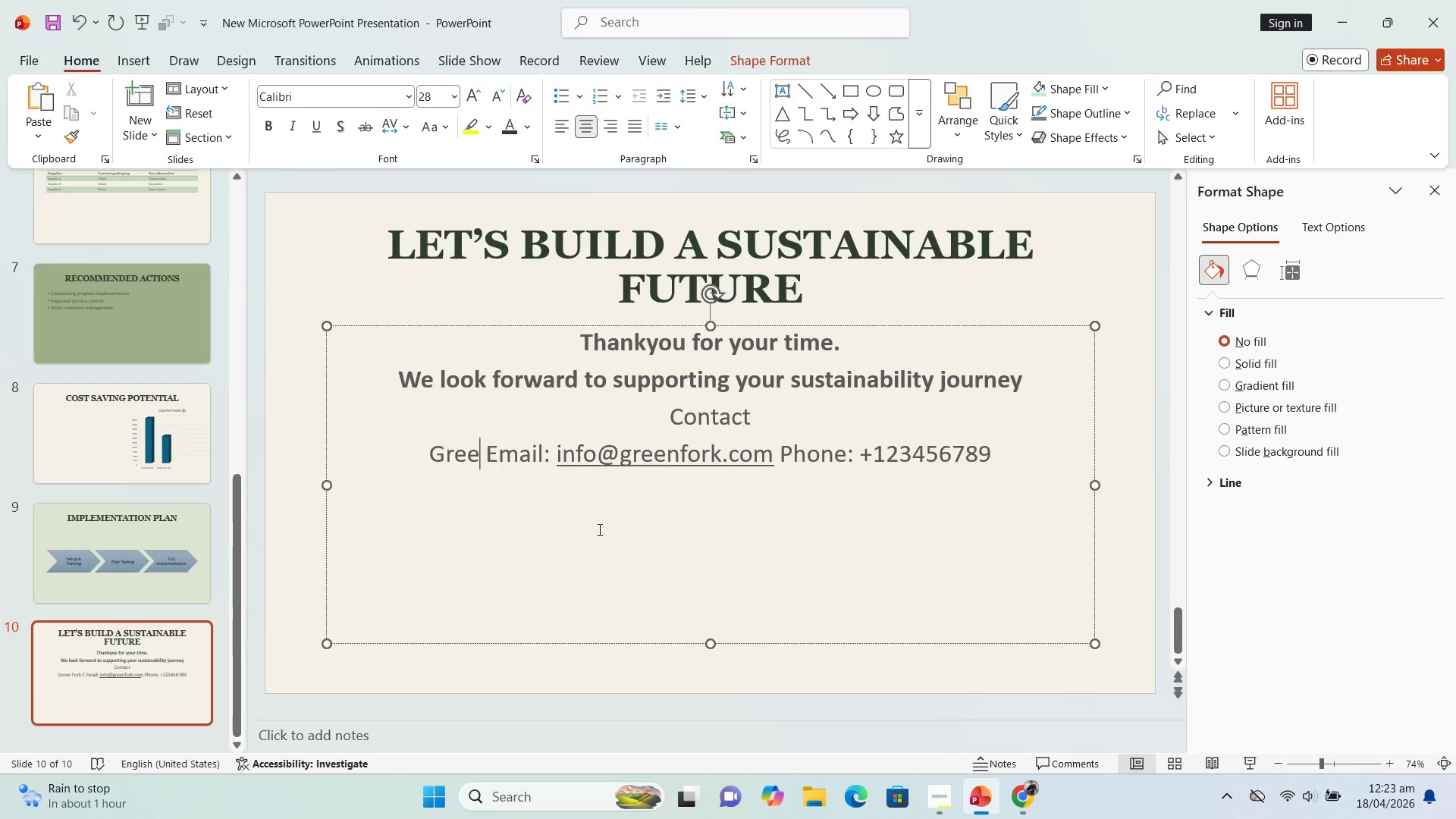 
key(Backspace)
 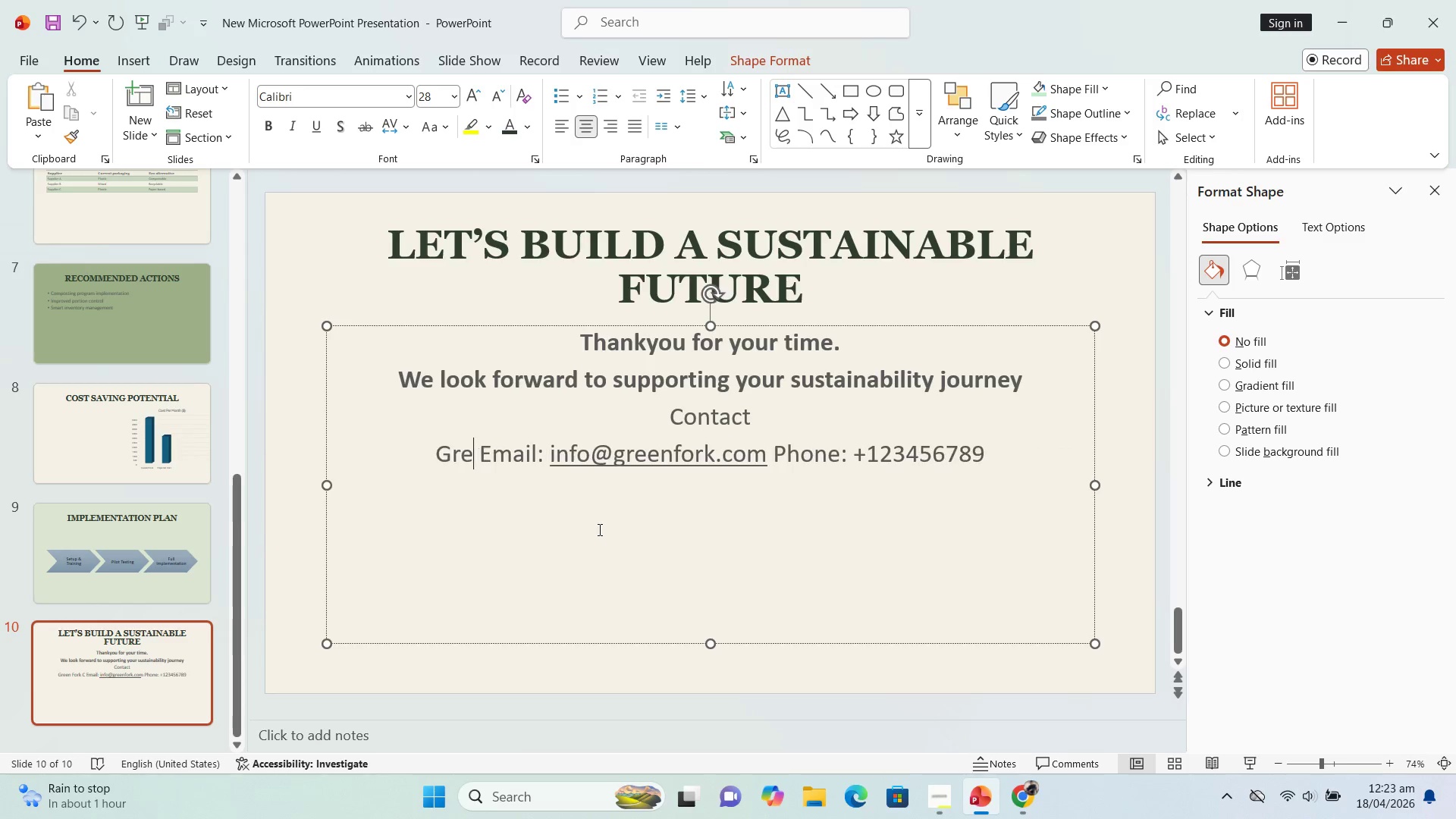 
key(Backspace)
 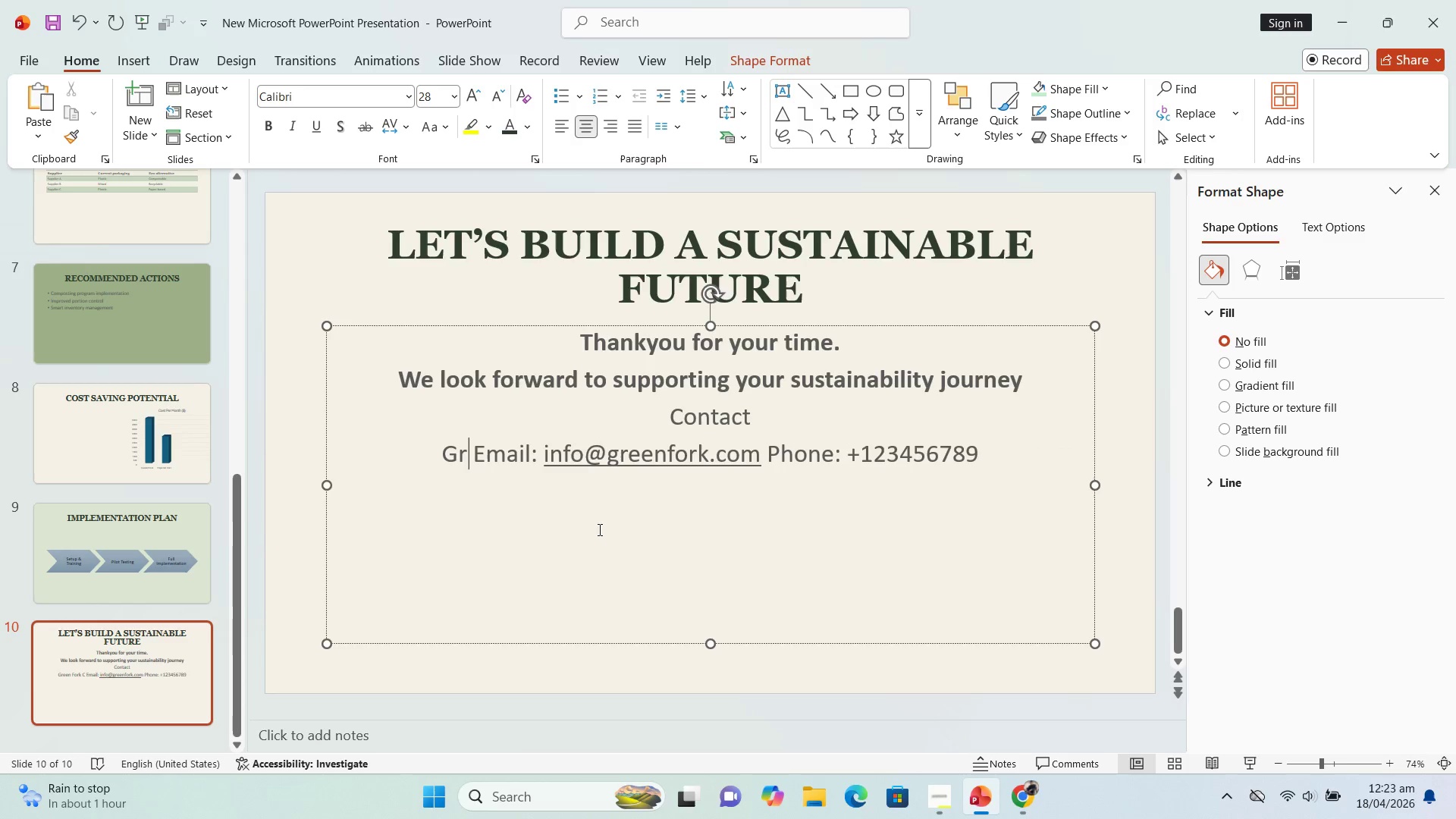 
key(Backspace)
 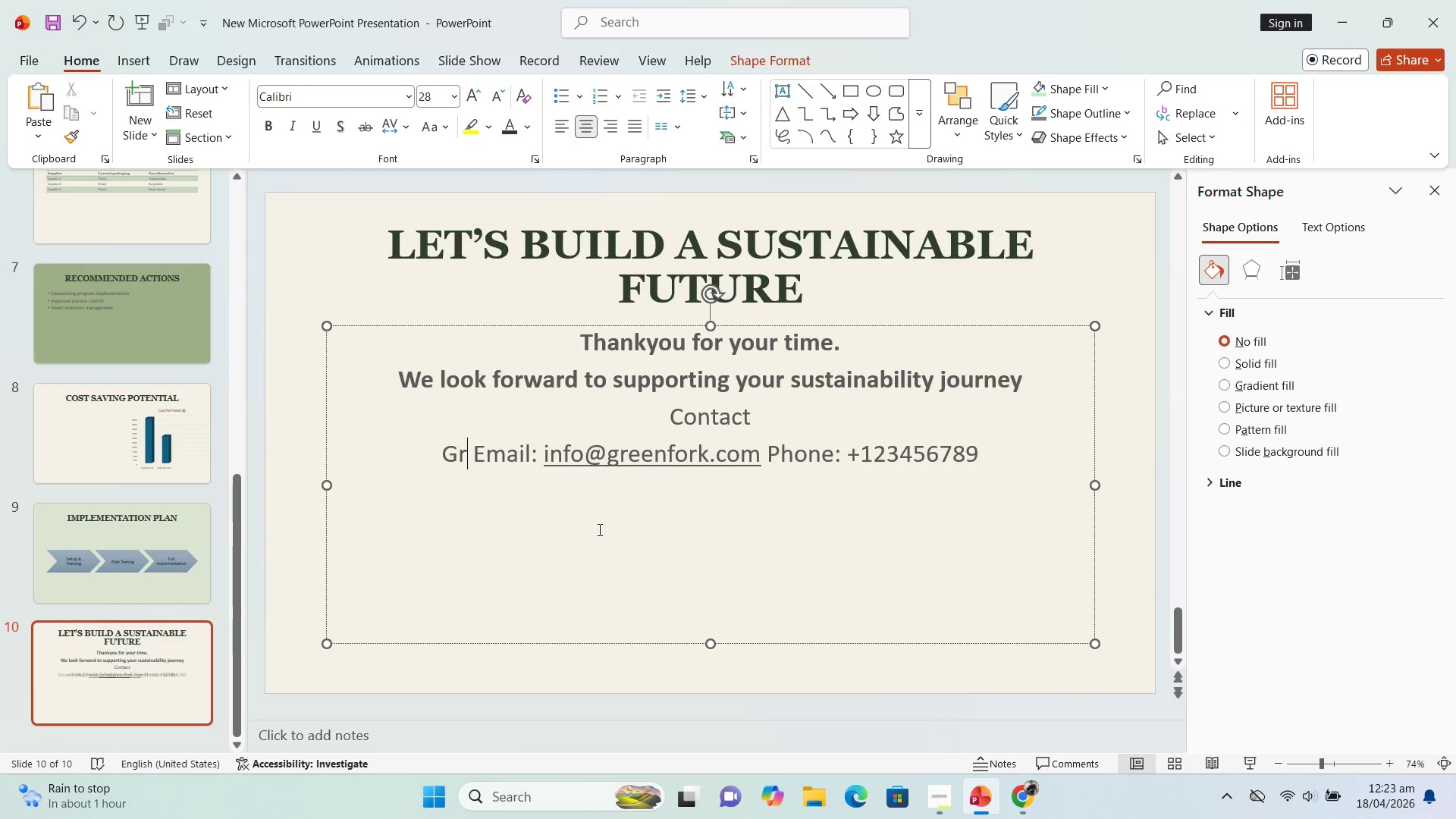 
key(Backspace)
 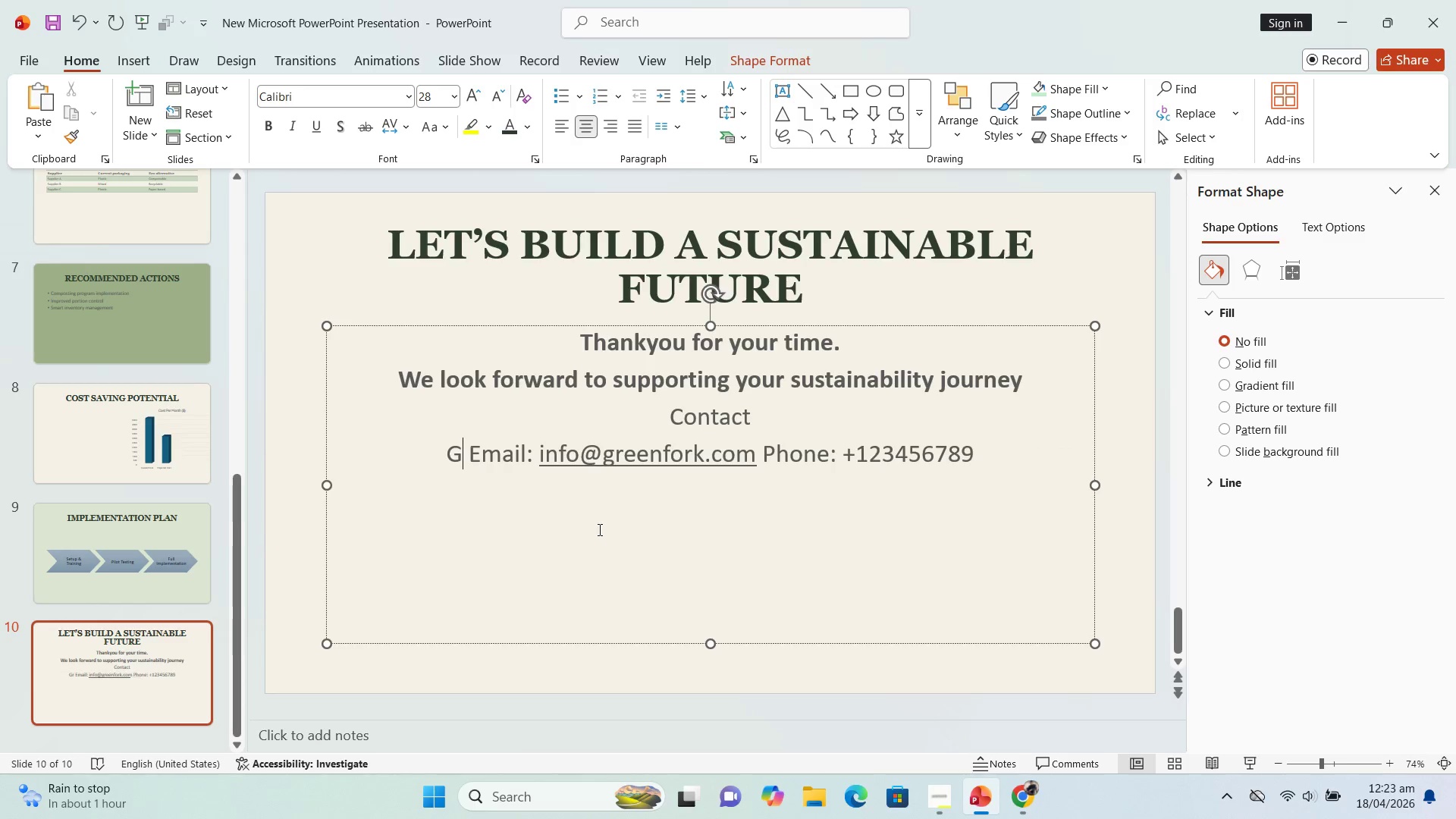 
key(Backspace)
 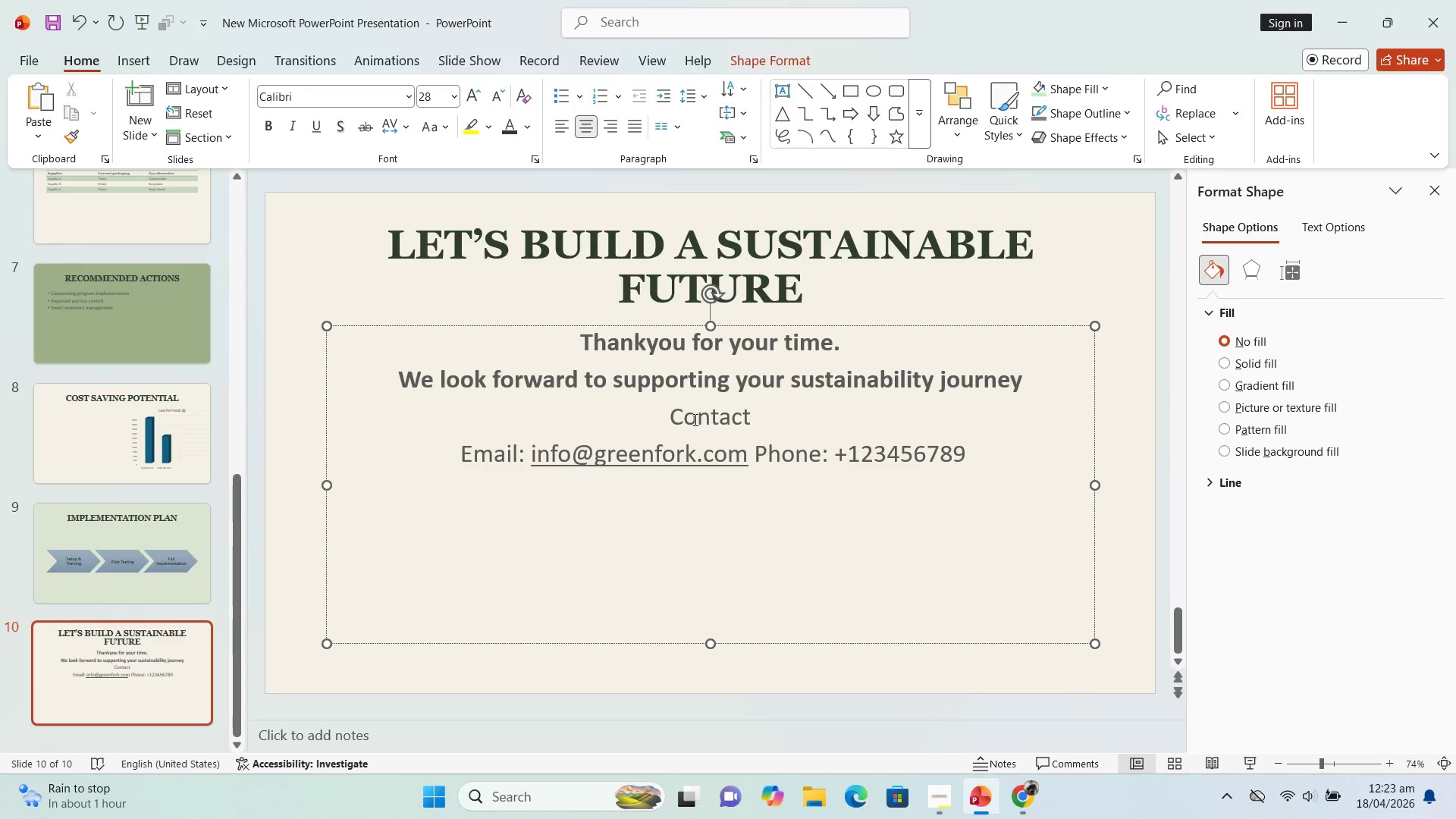 
key(Control+Z)
 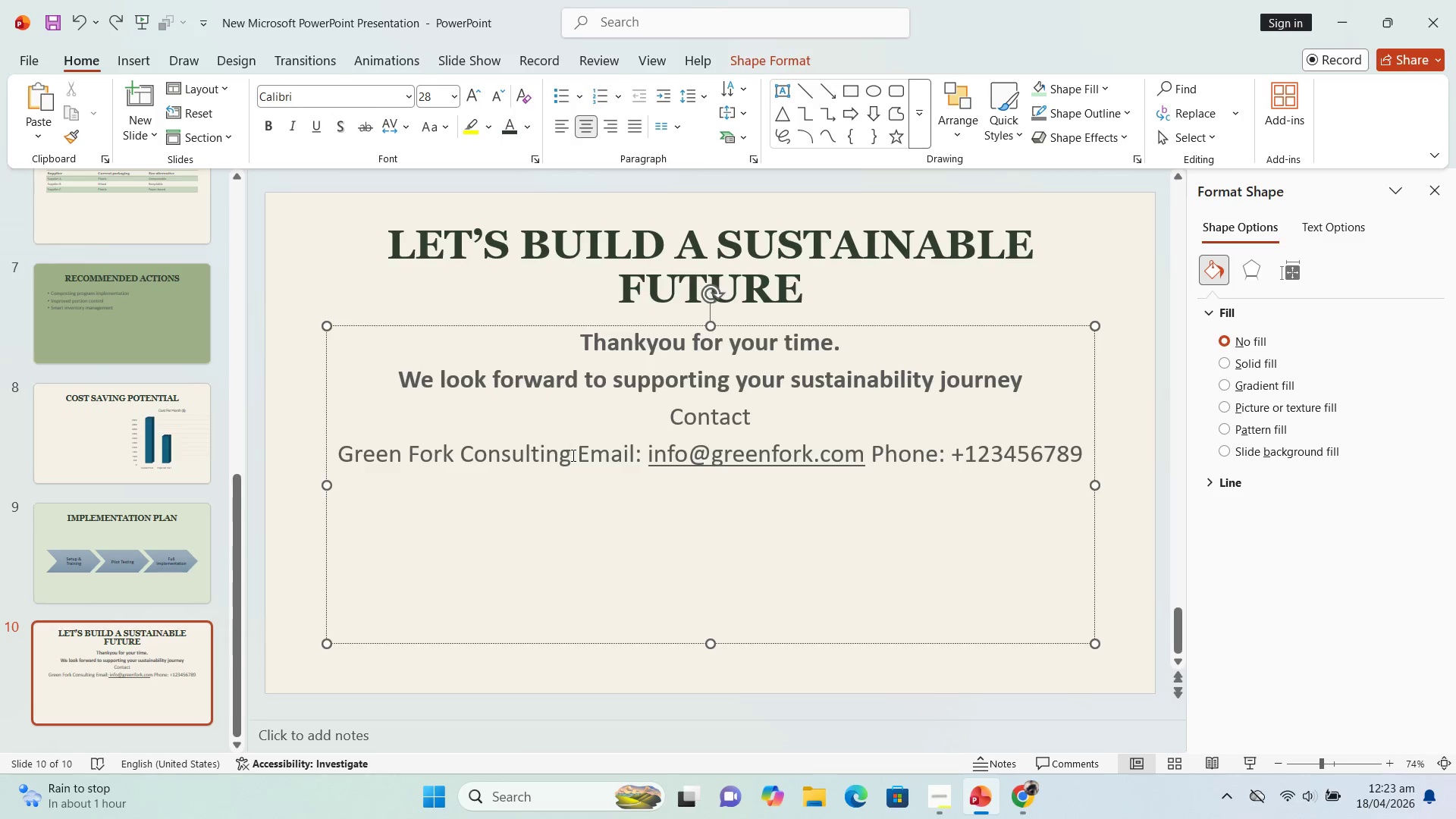 
left_click_drag(start_coordinate=[572, 455], to_coordinate=[351, 457])
 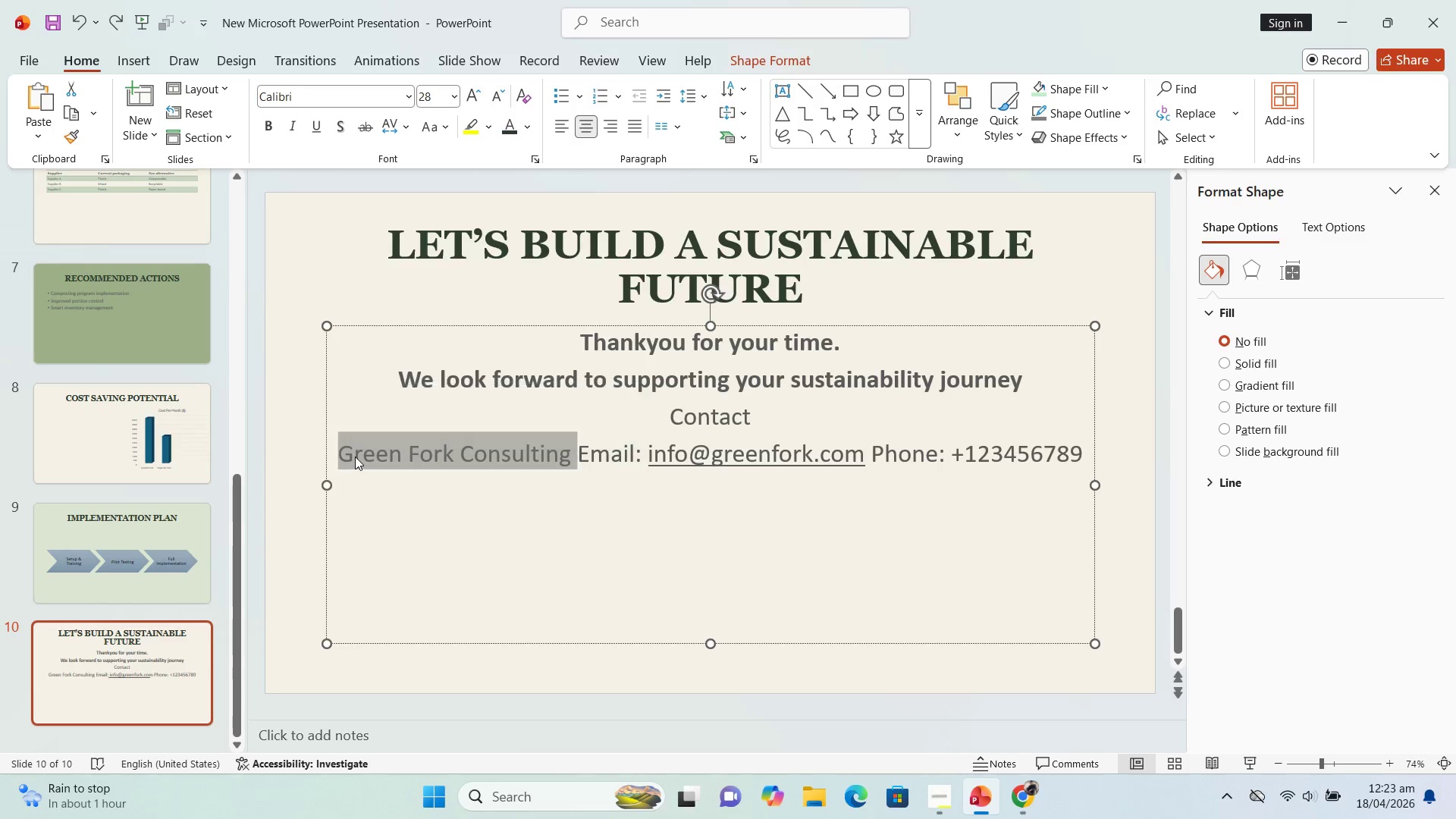 
key(Control+X)
 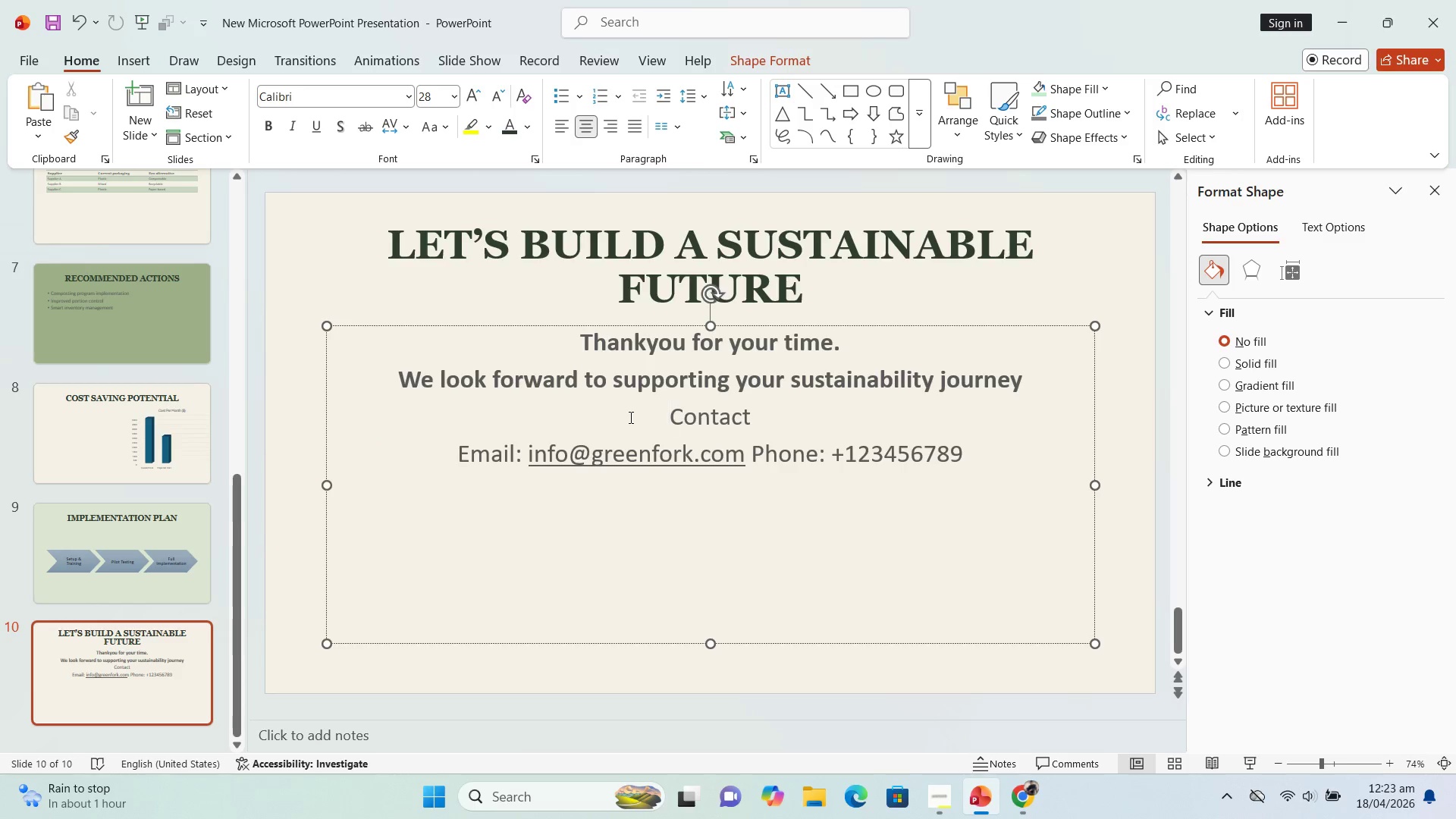 
key(Enter)
 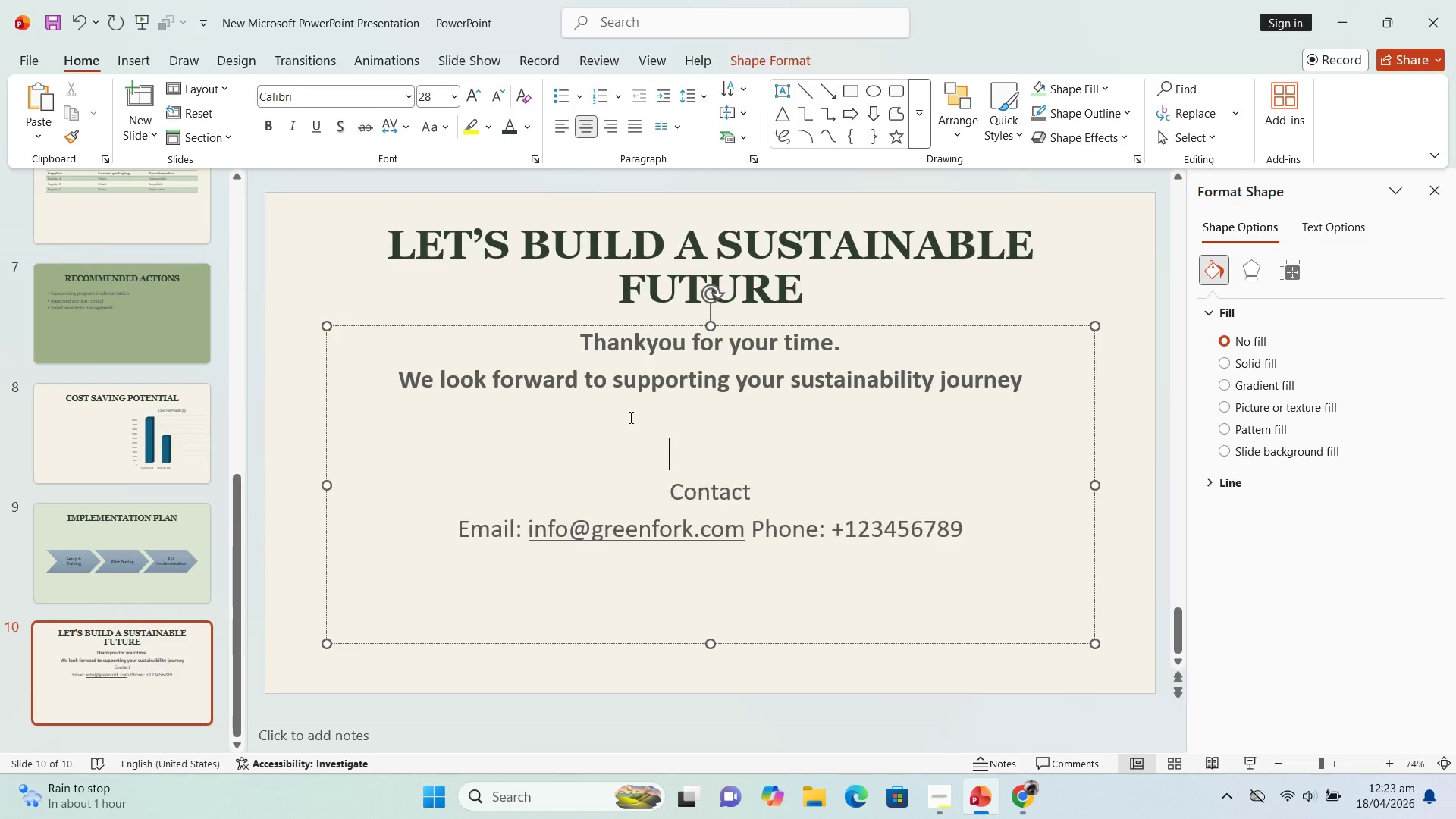 
key(Enter)
 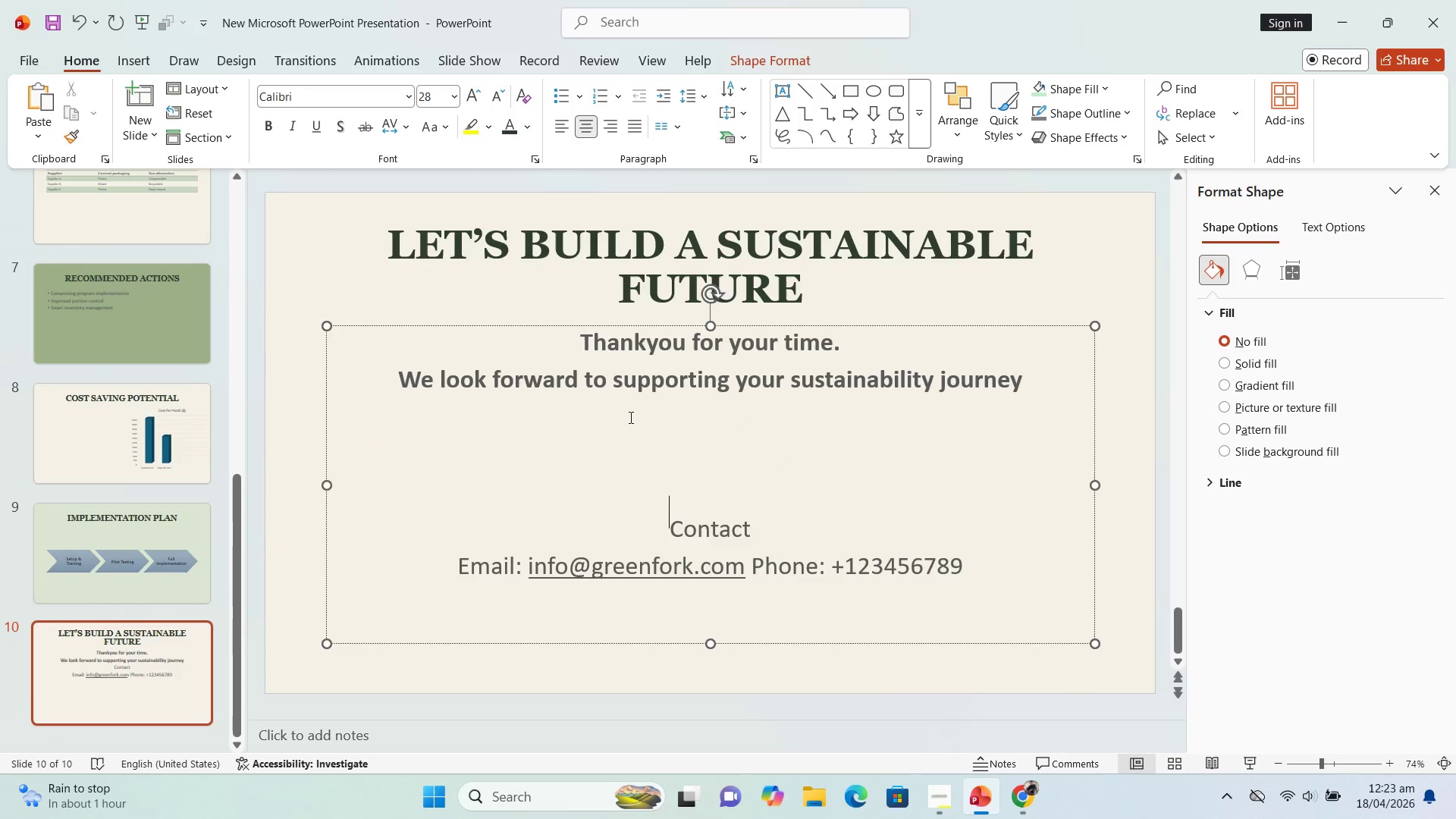 
key(Enter)
 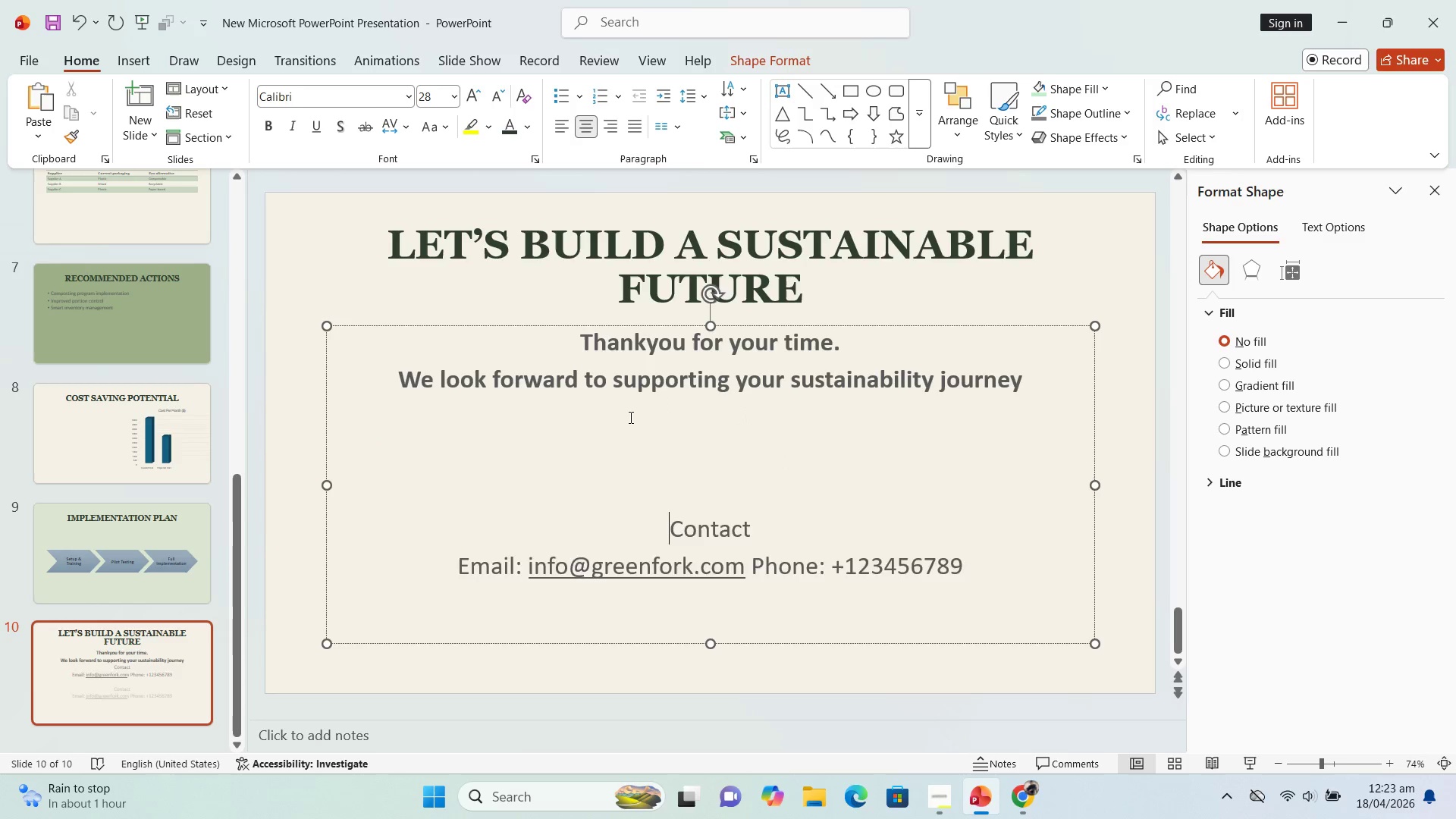 
key(Enter)
 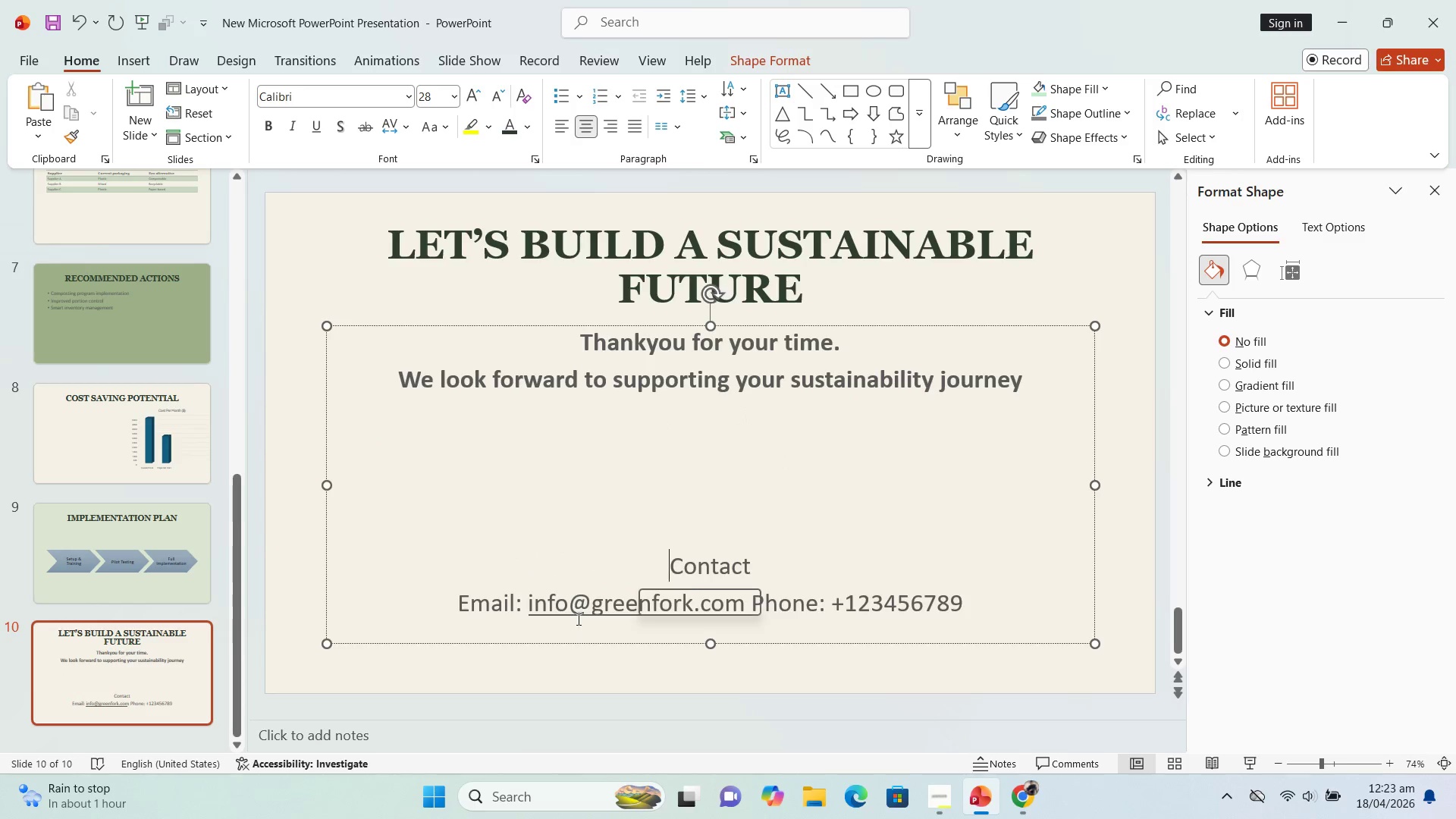 
left_click([453, 609])
 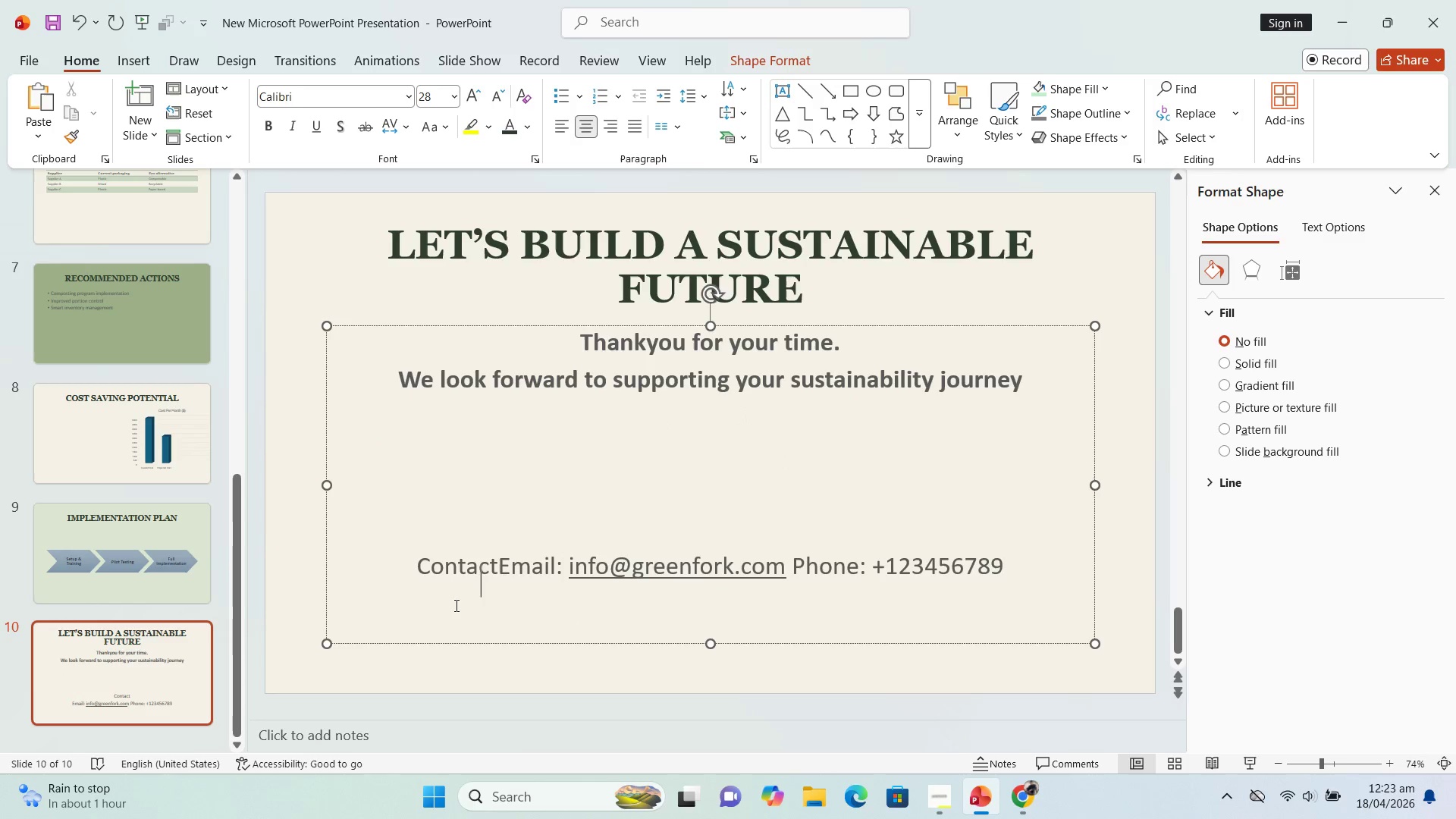 
key(Backspace)
type( us via )
 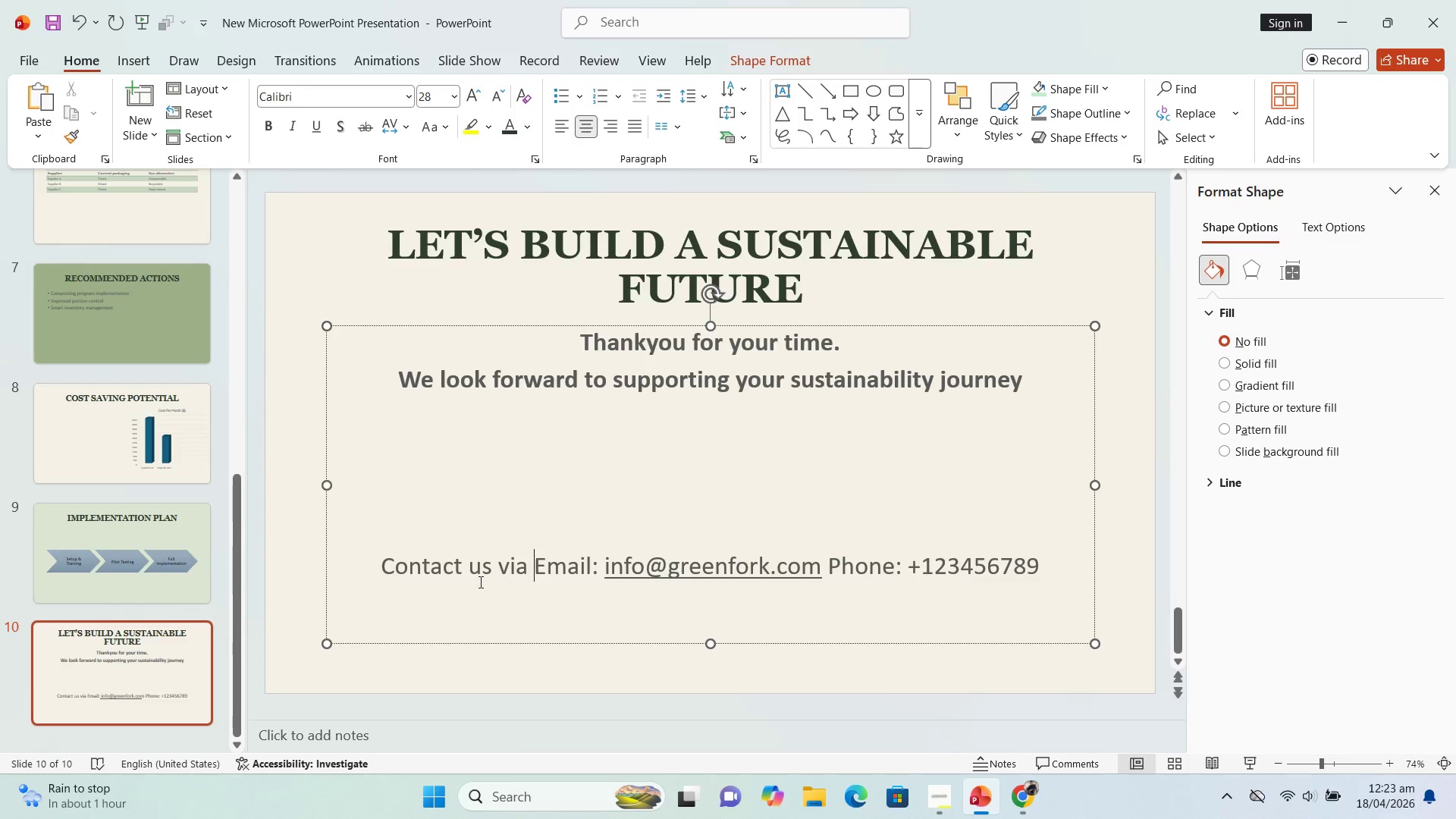 
left_click_drag(start_coordinate=[370, 567], to_coordinate=[378, 565])
 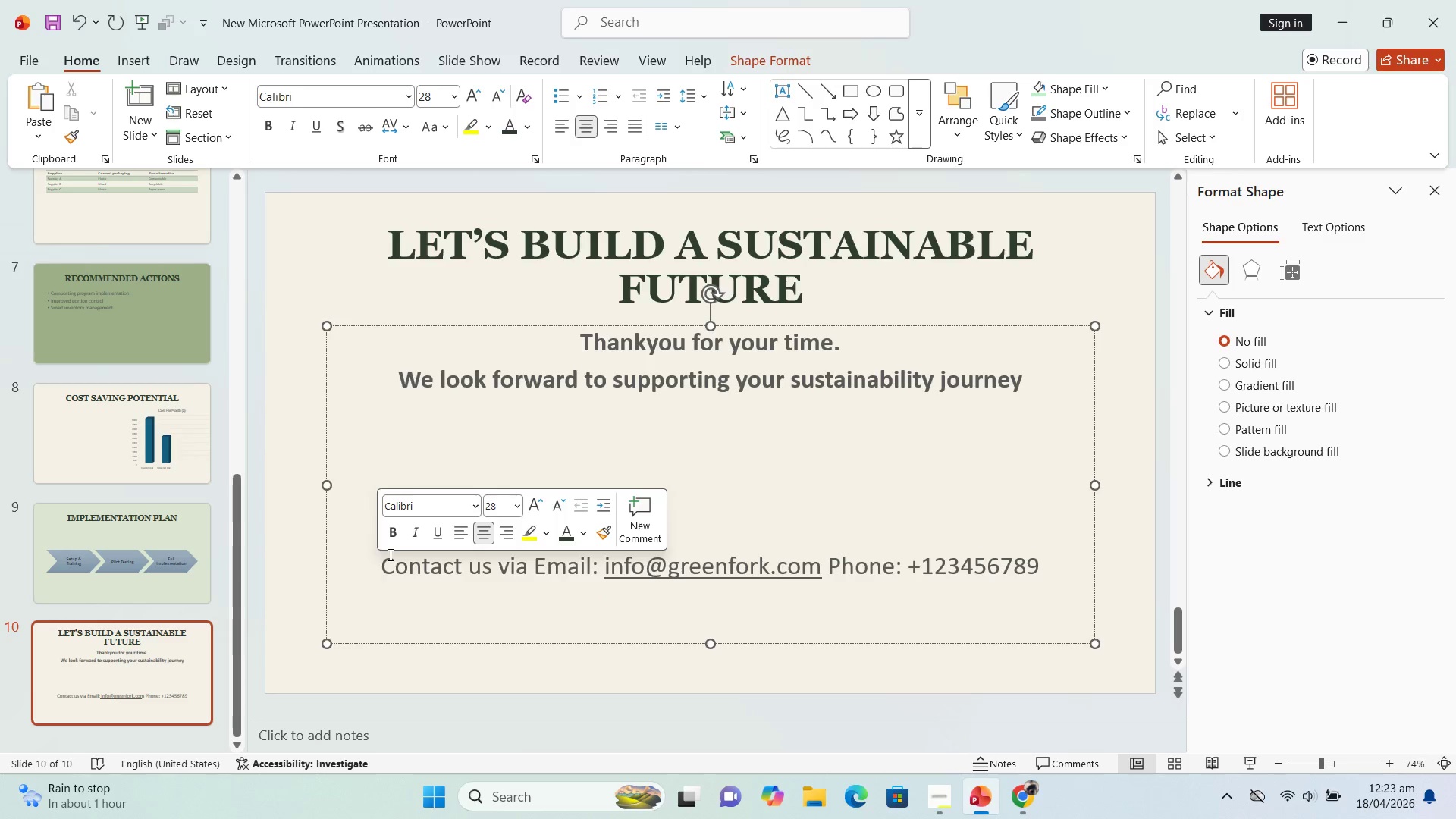 
key(Enter)
 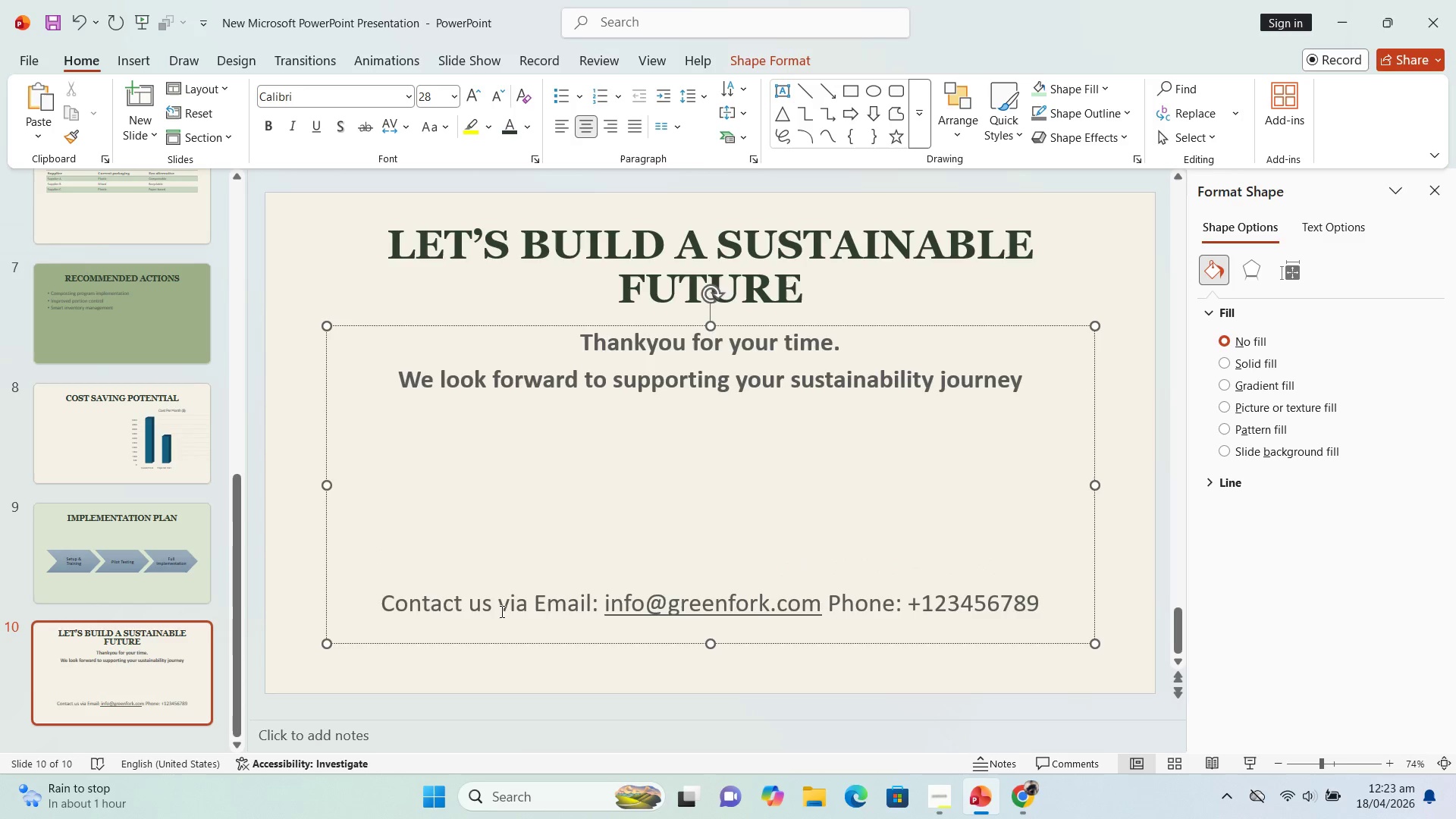 
left_click([500, 609])
 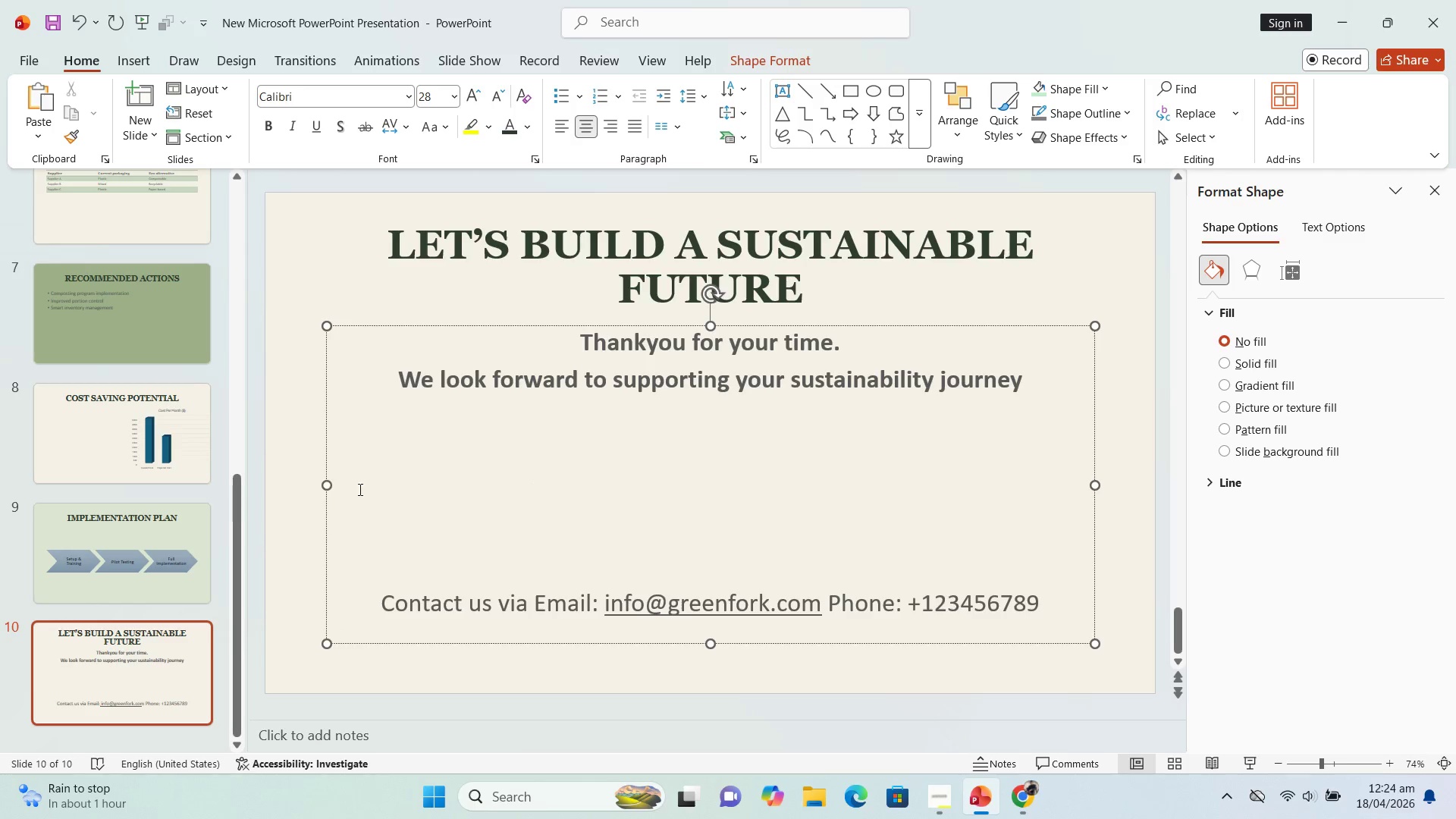 
wait(35.39)
 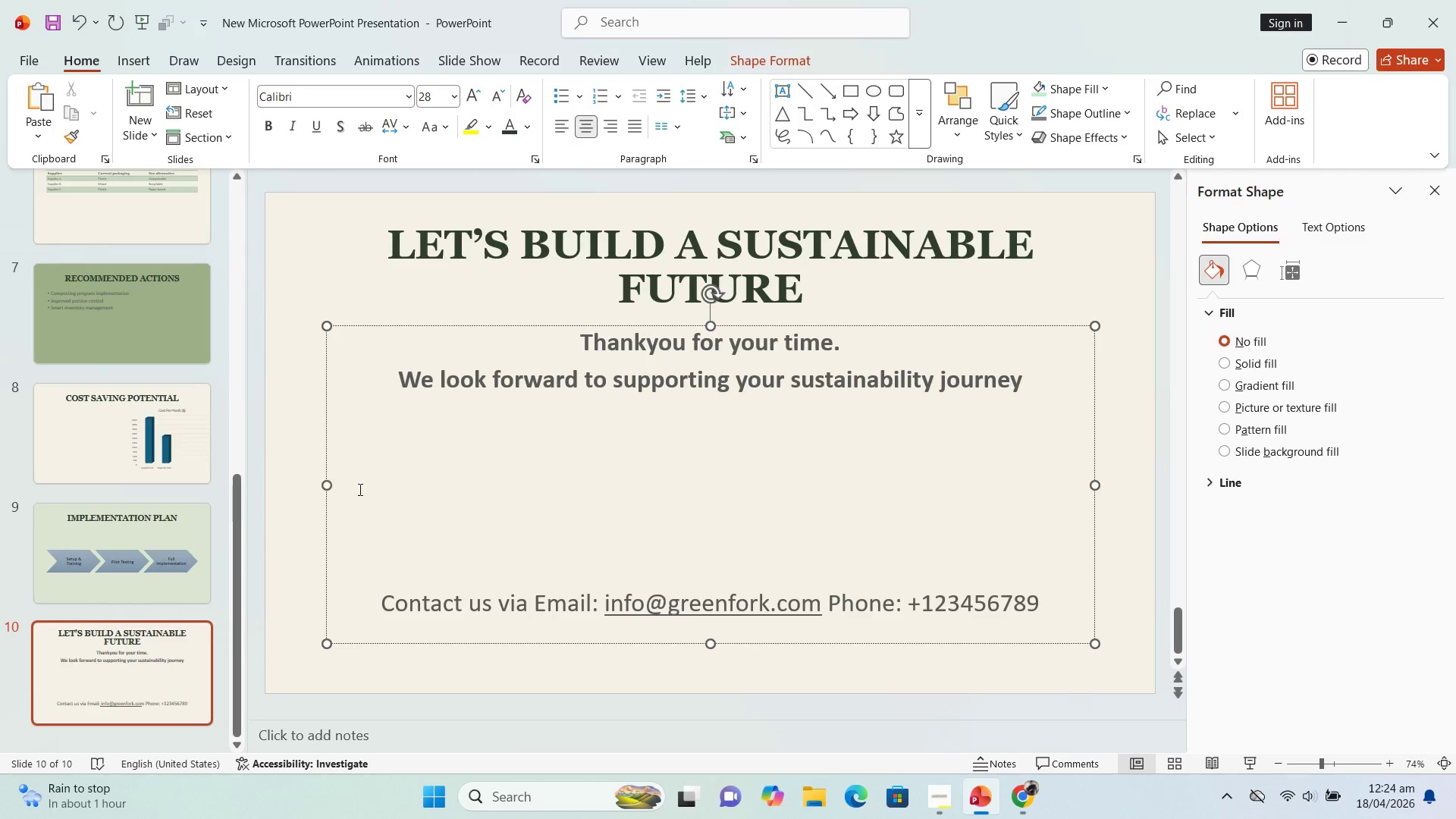 
left_click([133, 680])
 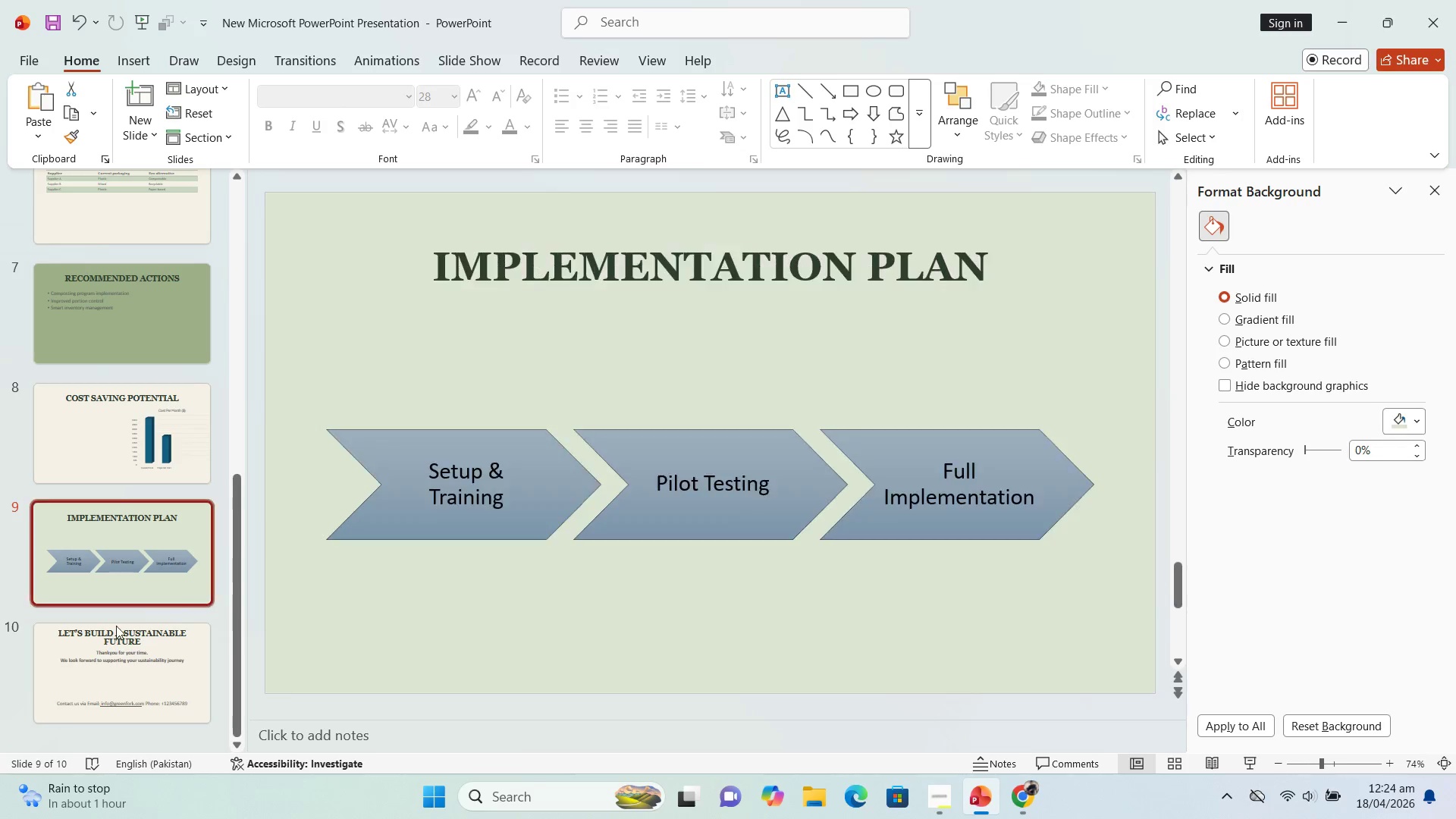 
left_click([121, 645])
 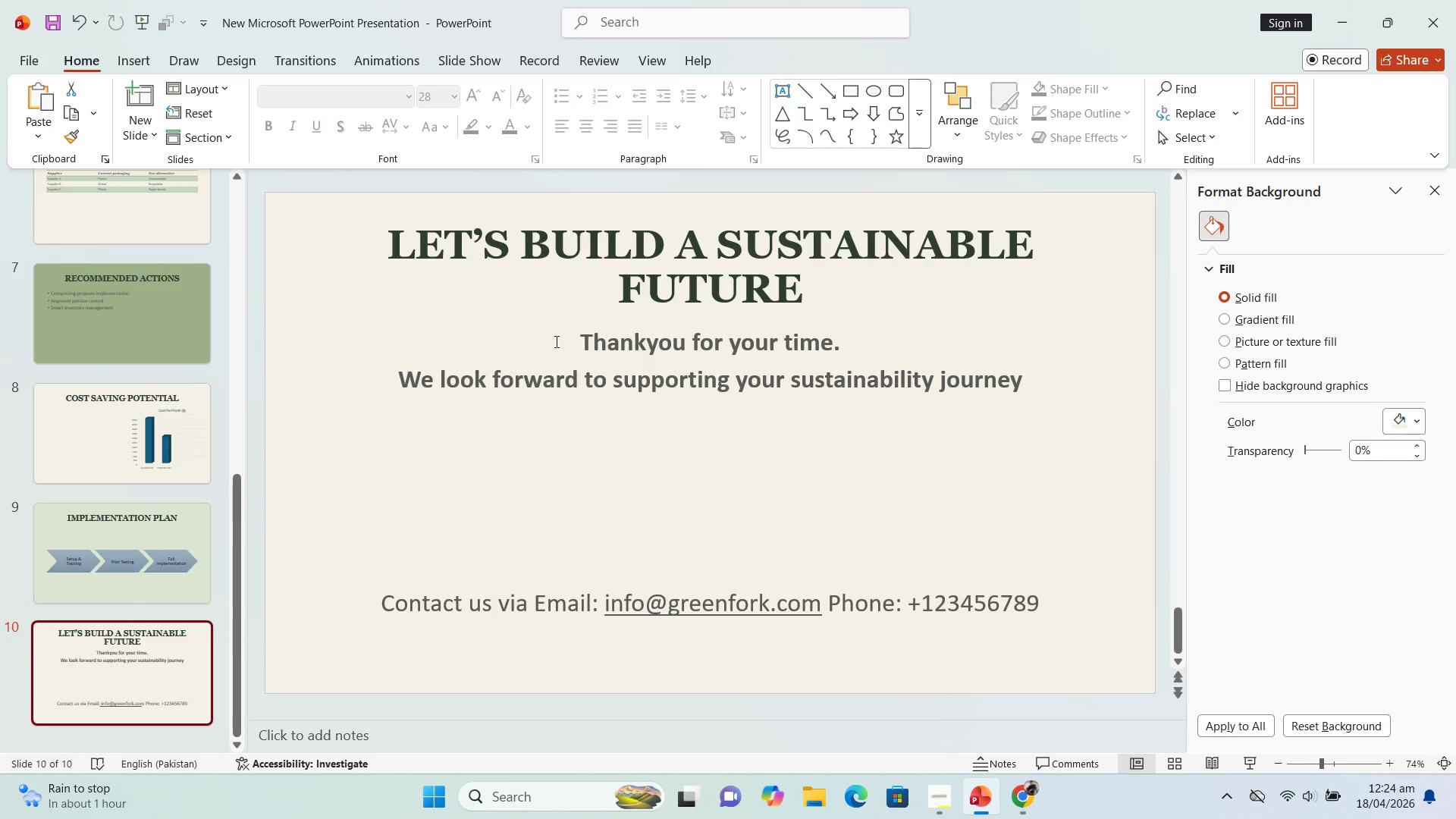 
wait(6.44)
 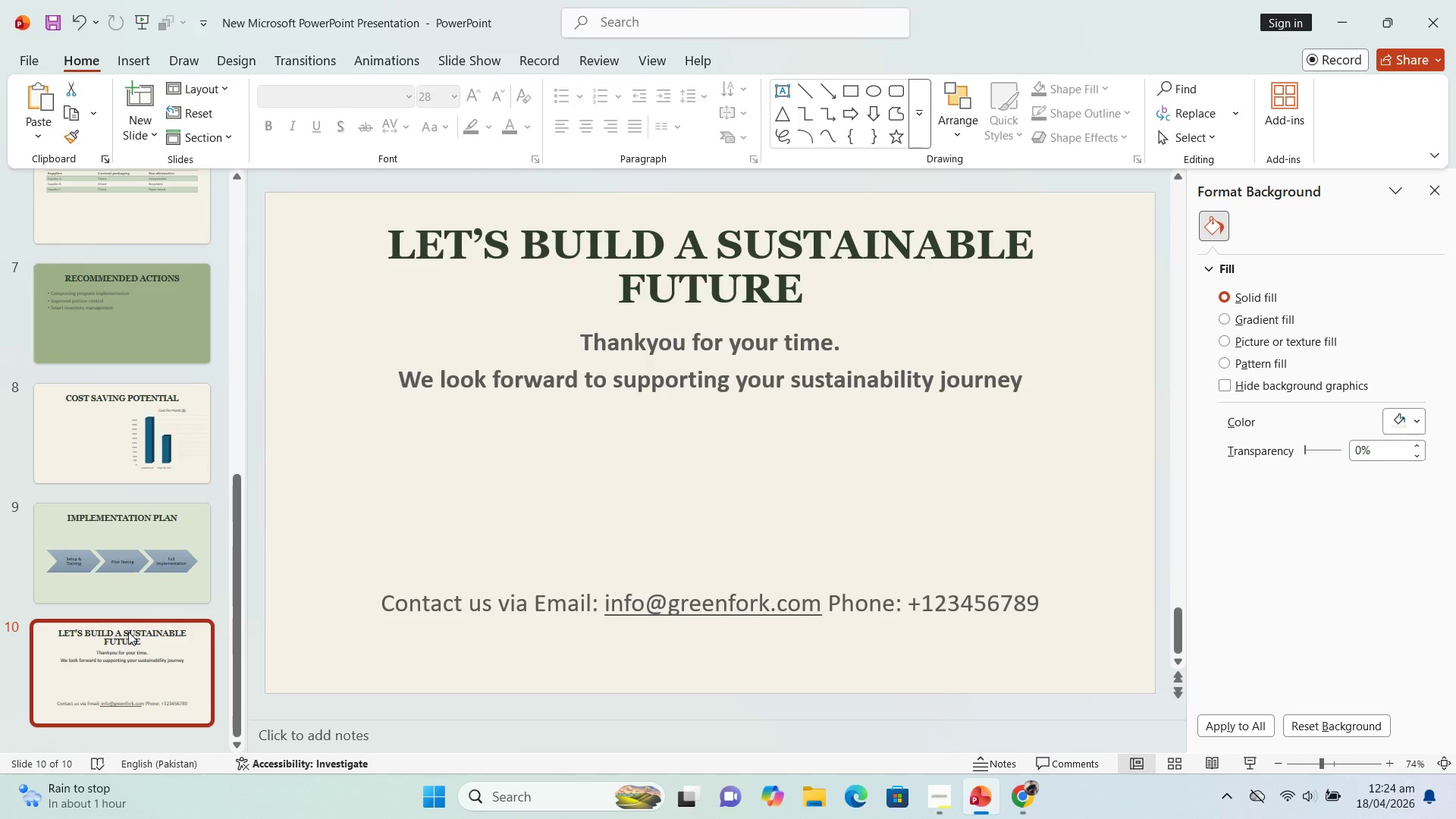 
left_click([513, 551])
 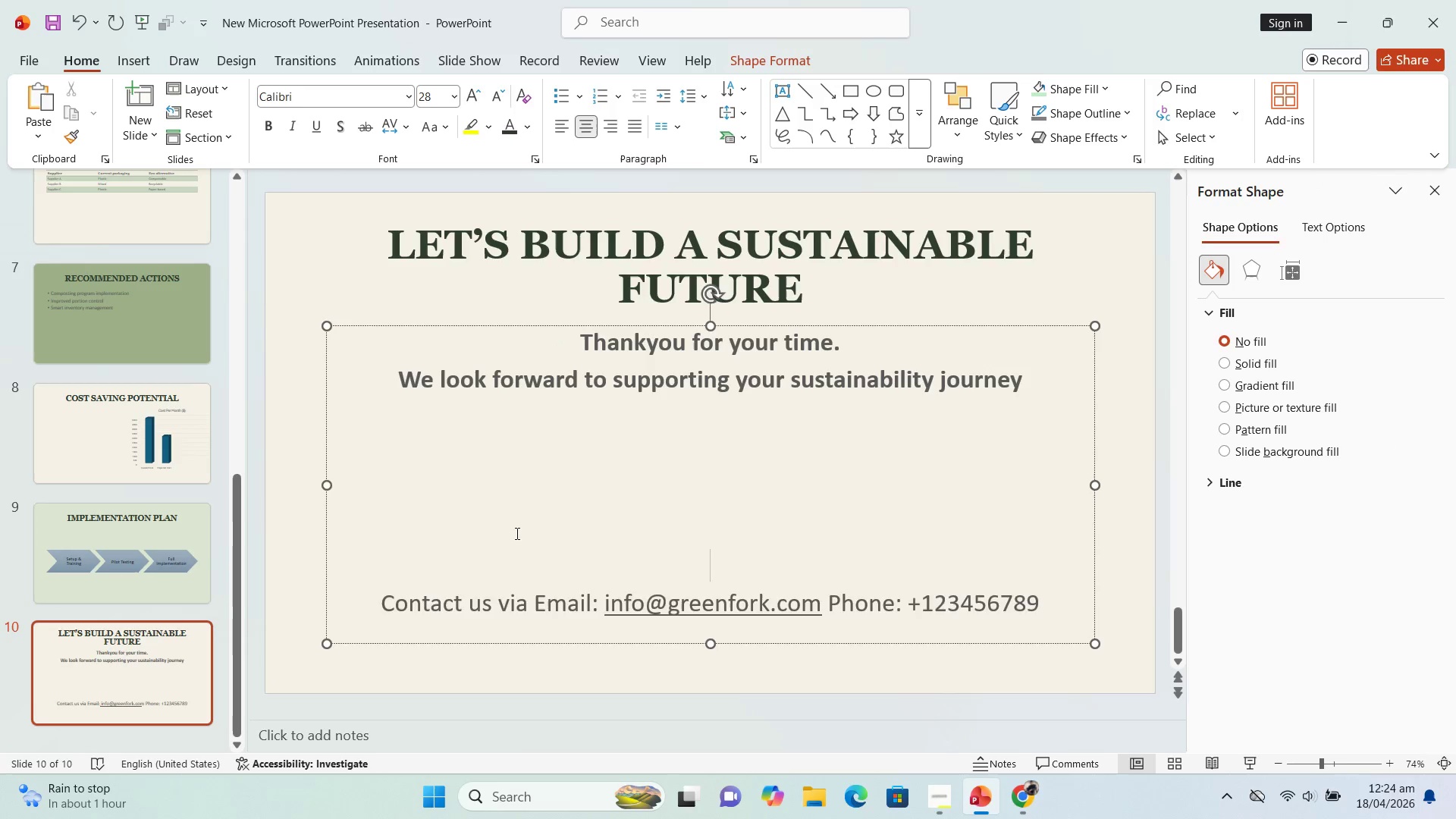 
key(Backspace)
 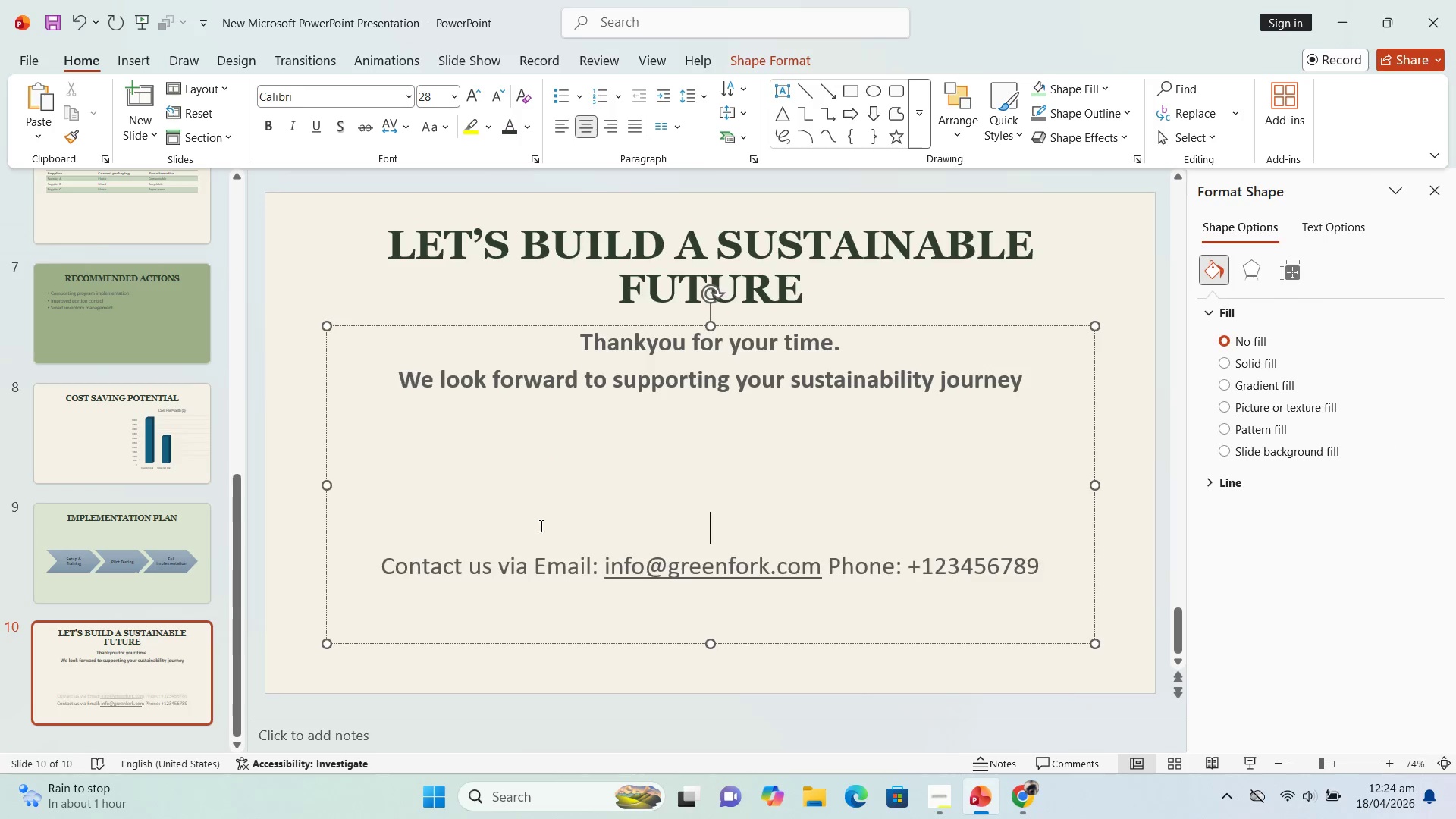 
key(Backspace)
 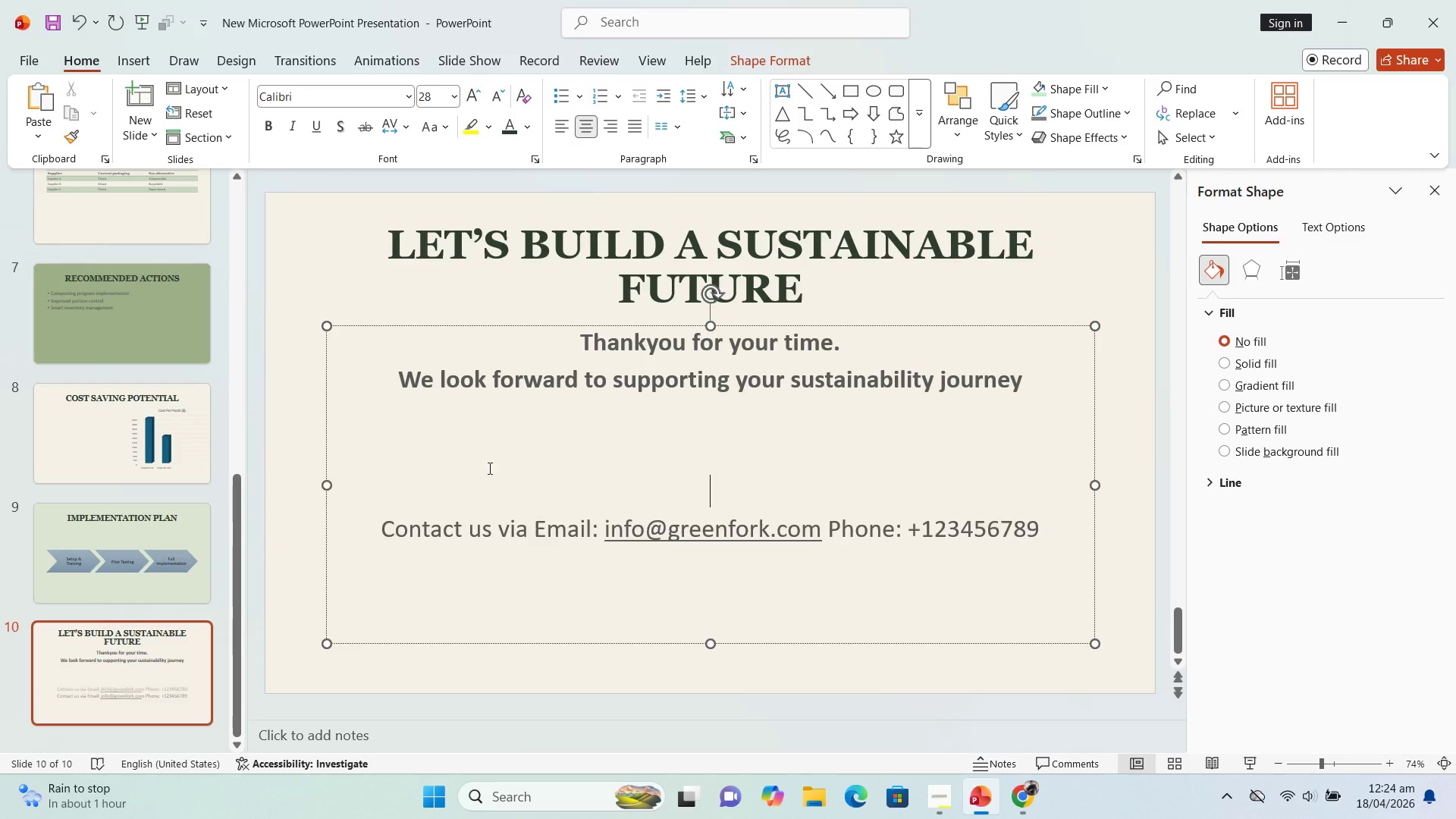 
key(Backspace)
 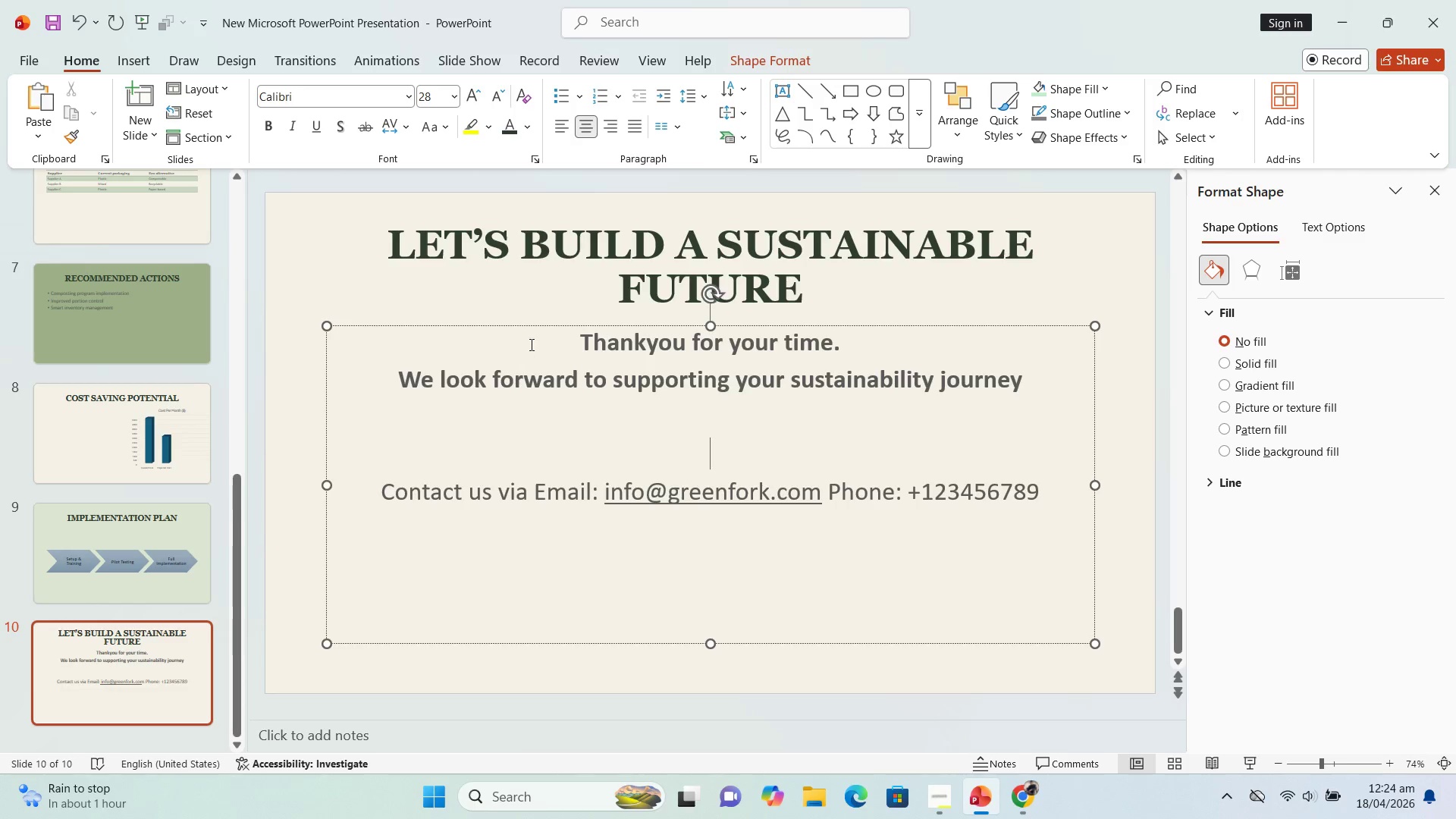 
left_click([532, 342])
 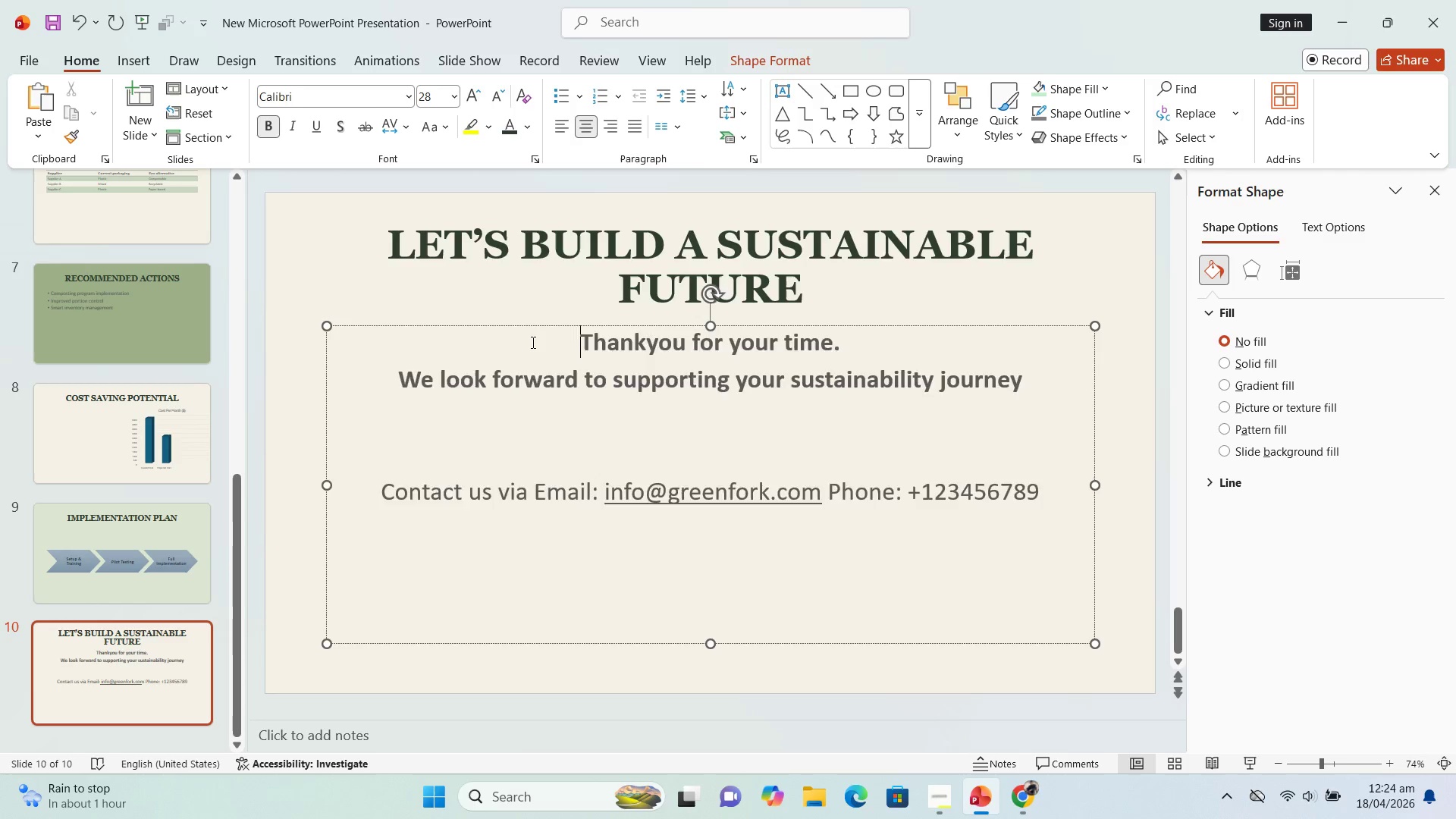 
key(Enter)
 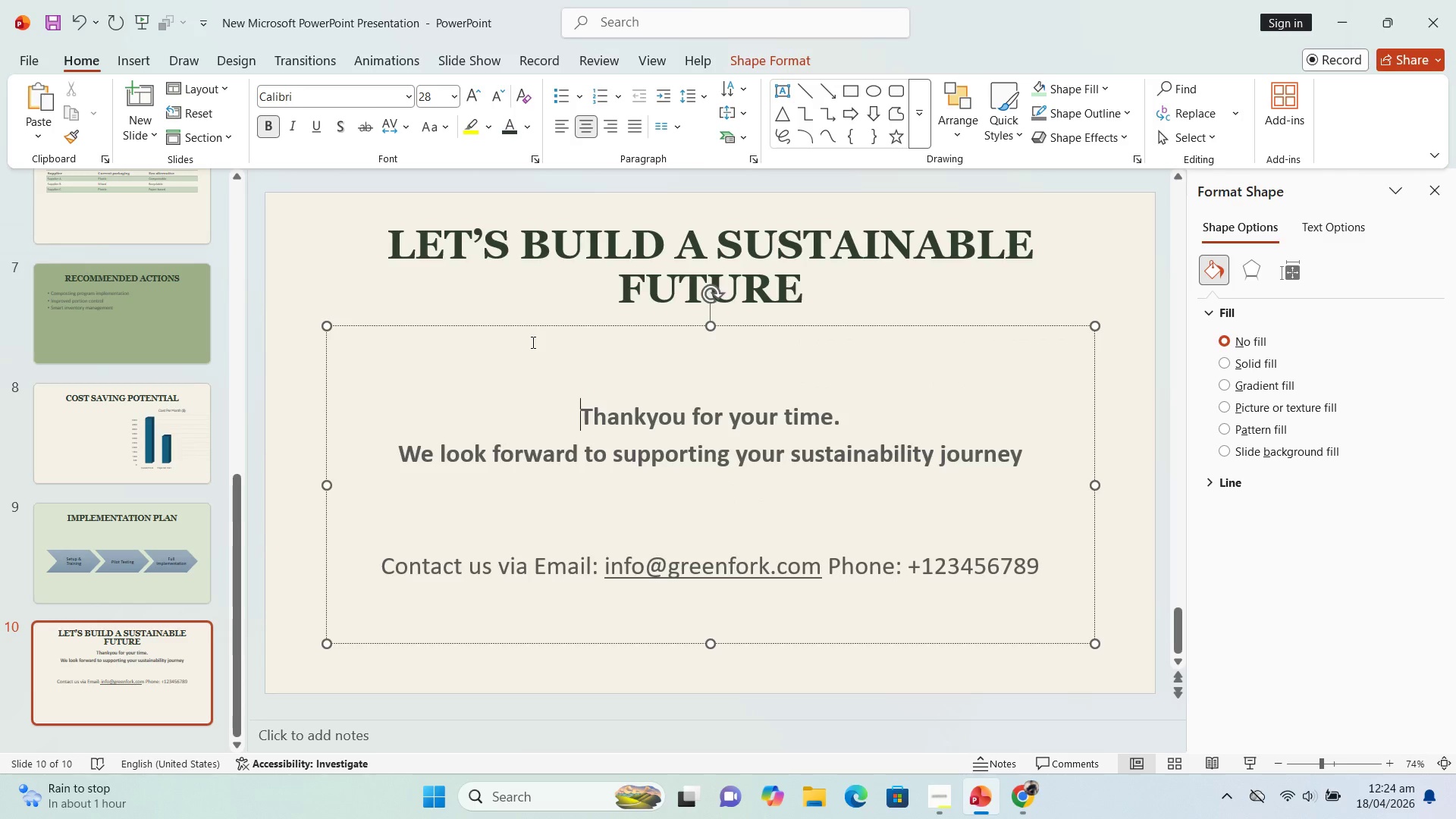 
key(Enter)
 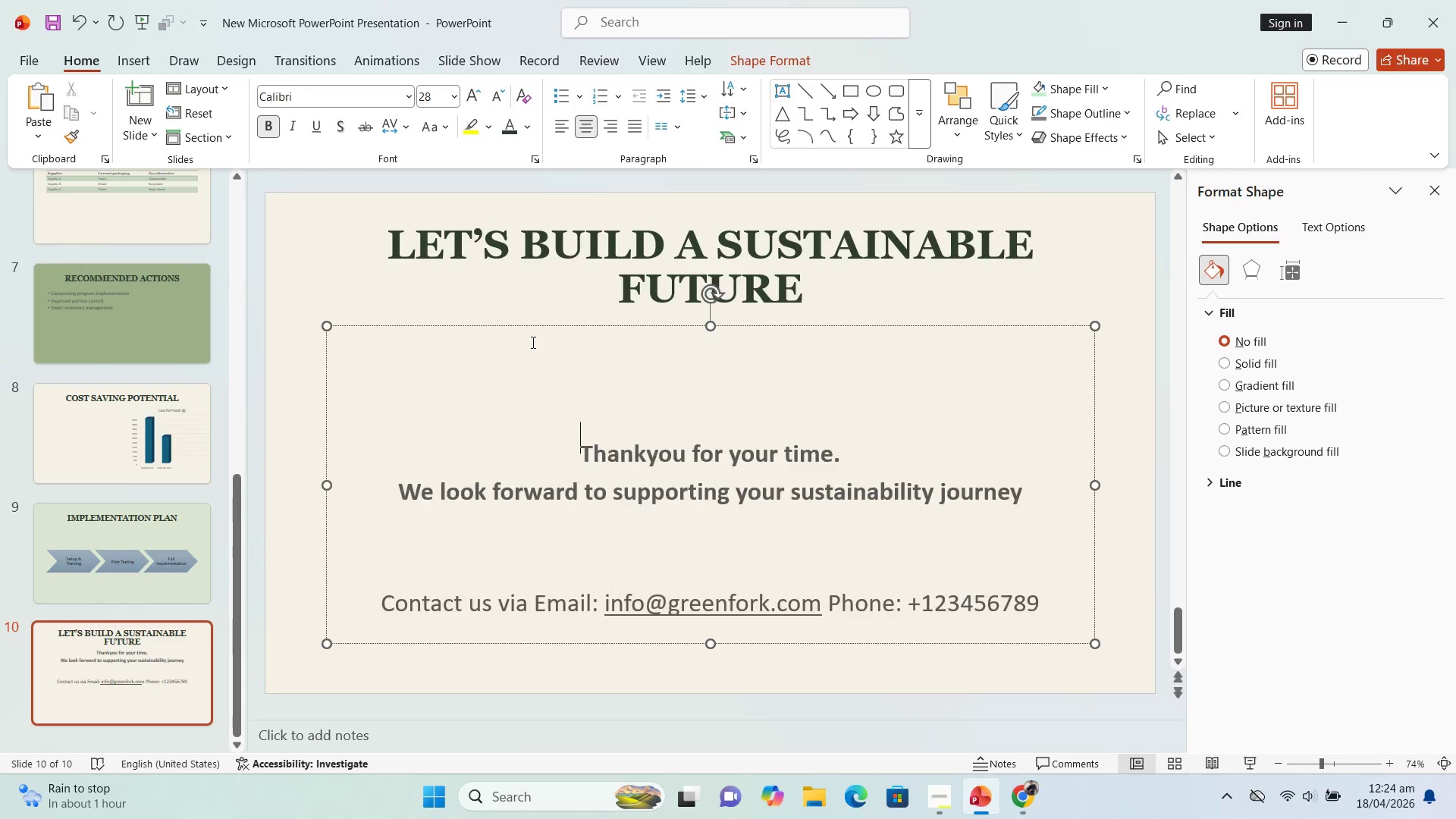 
key(Enter)
 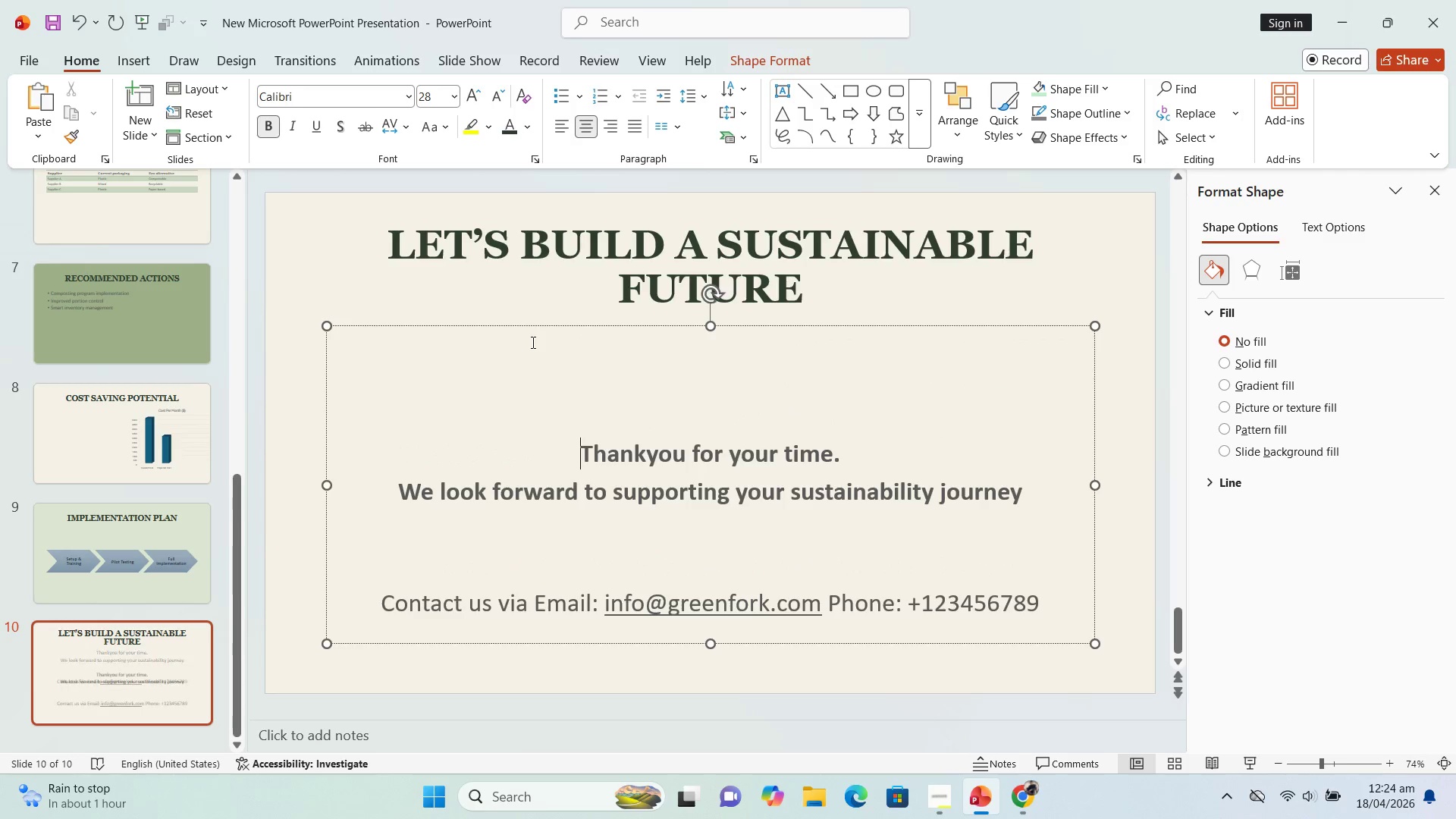 
key(Enter)
 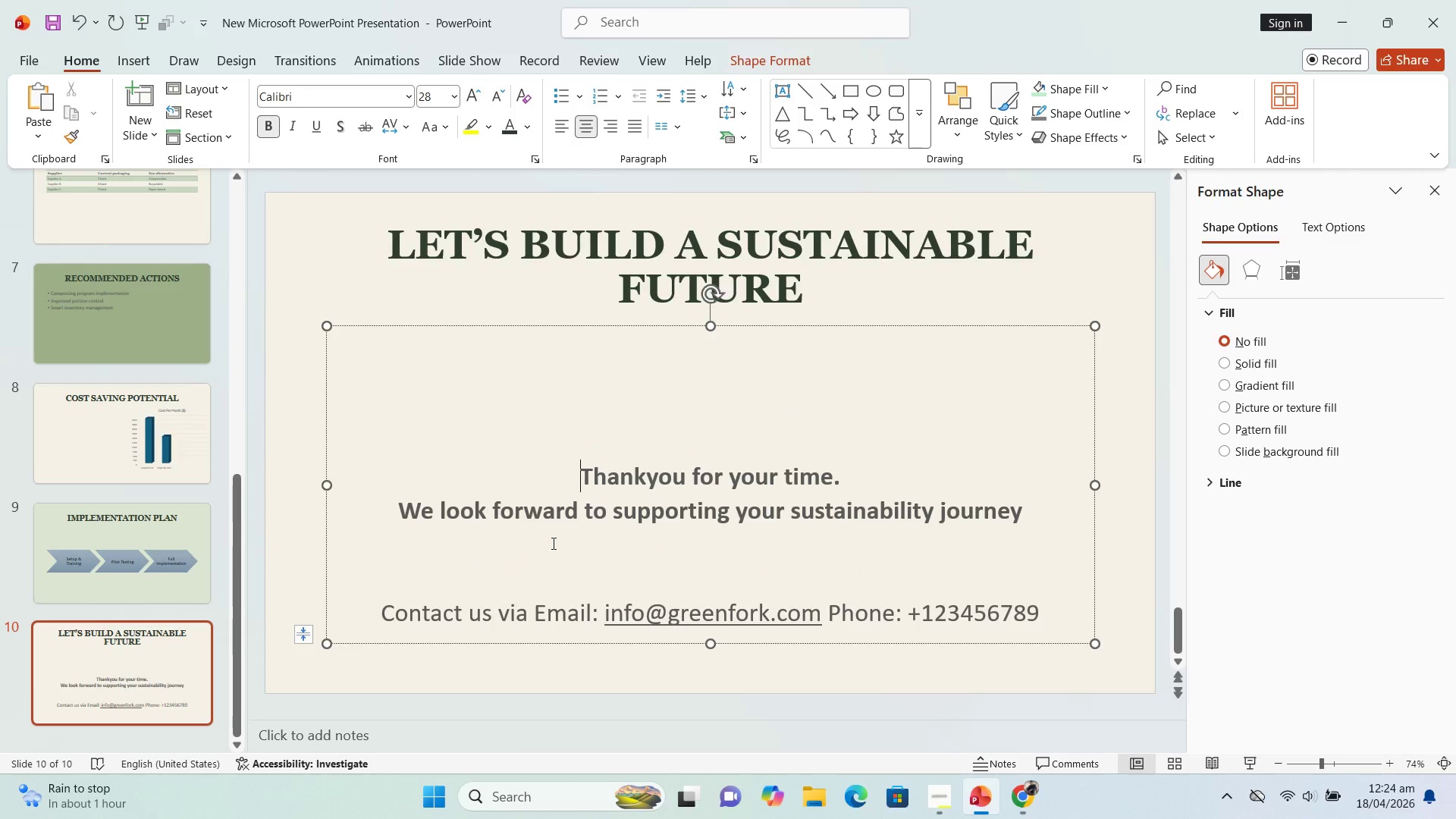 
key(Control+ControlLeft)
 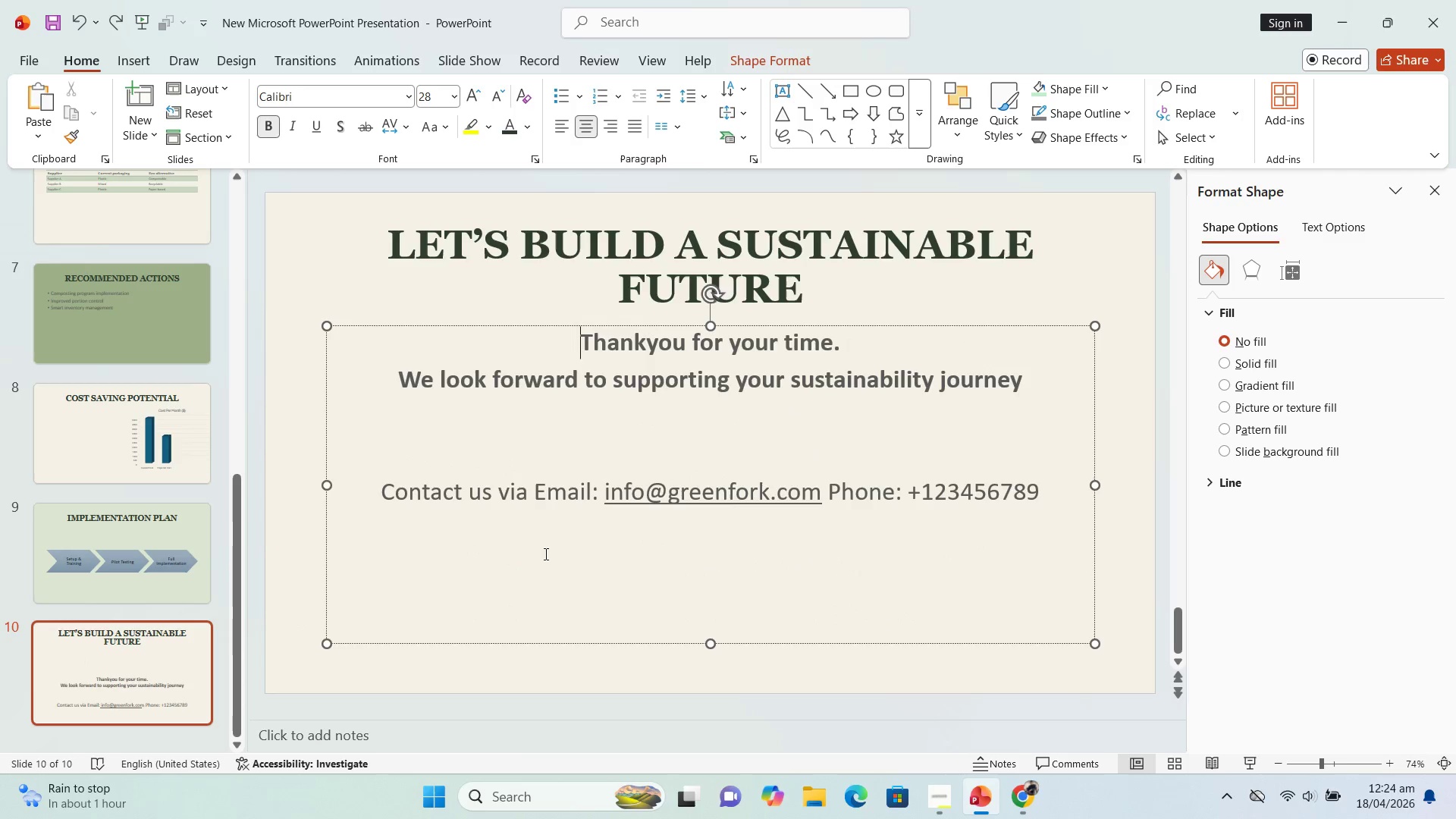 
key(Control+Z)
 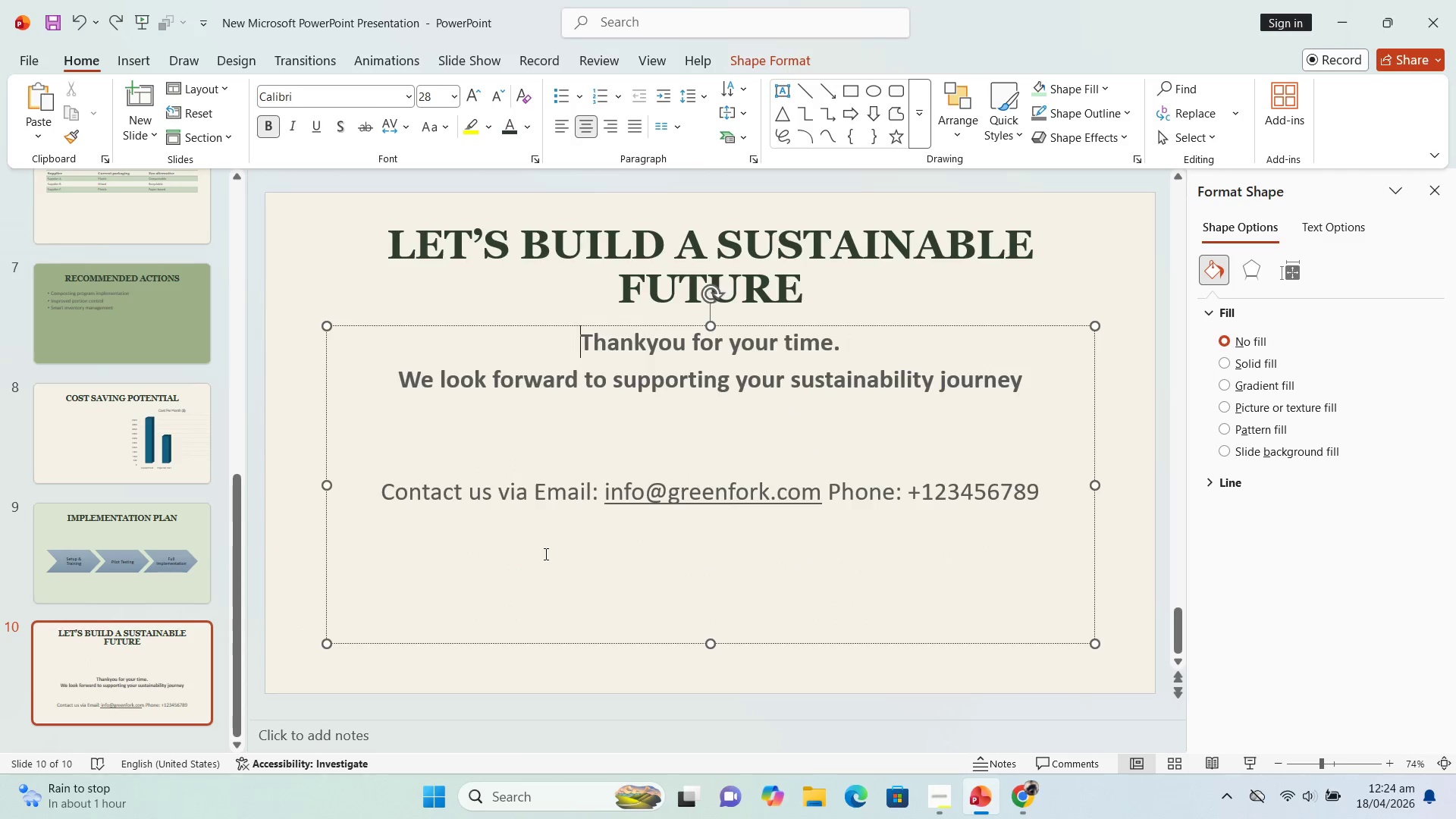 
key(Control+ControlLeft)
 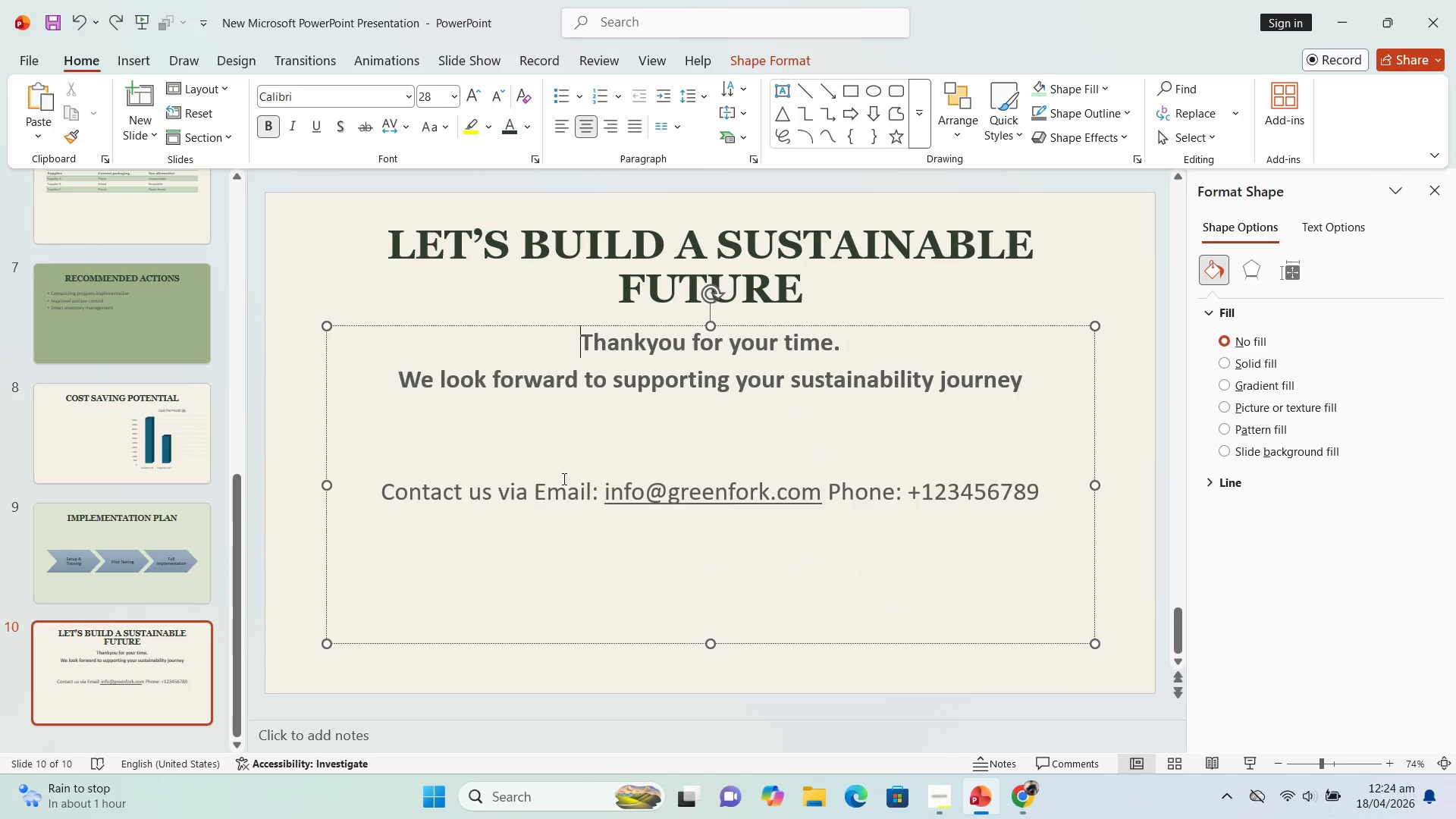 
key(Enter)
 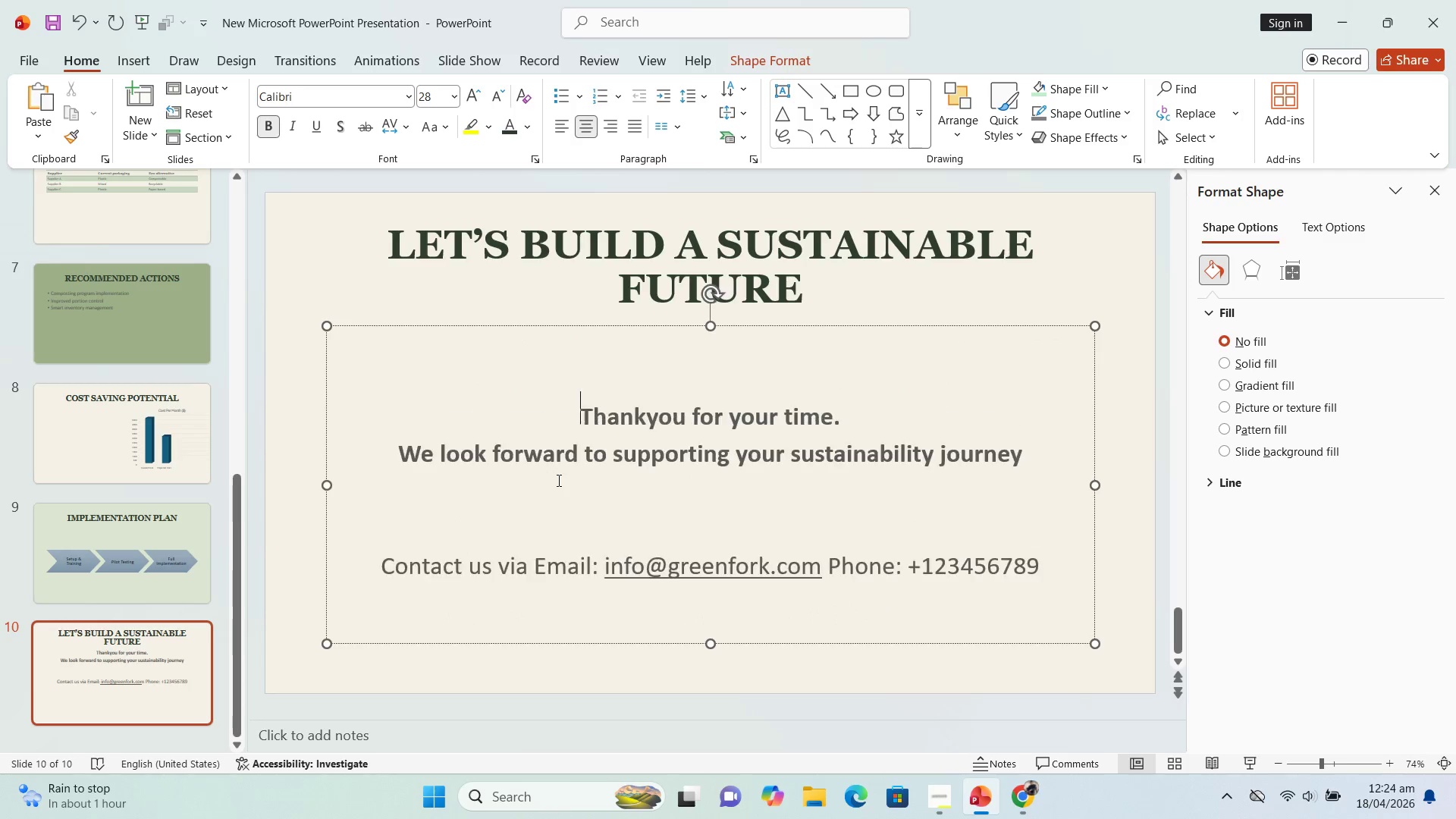 
key(Enter)
 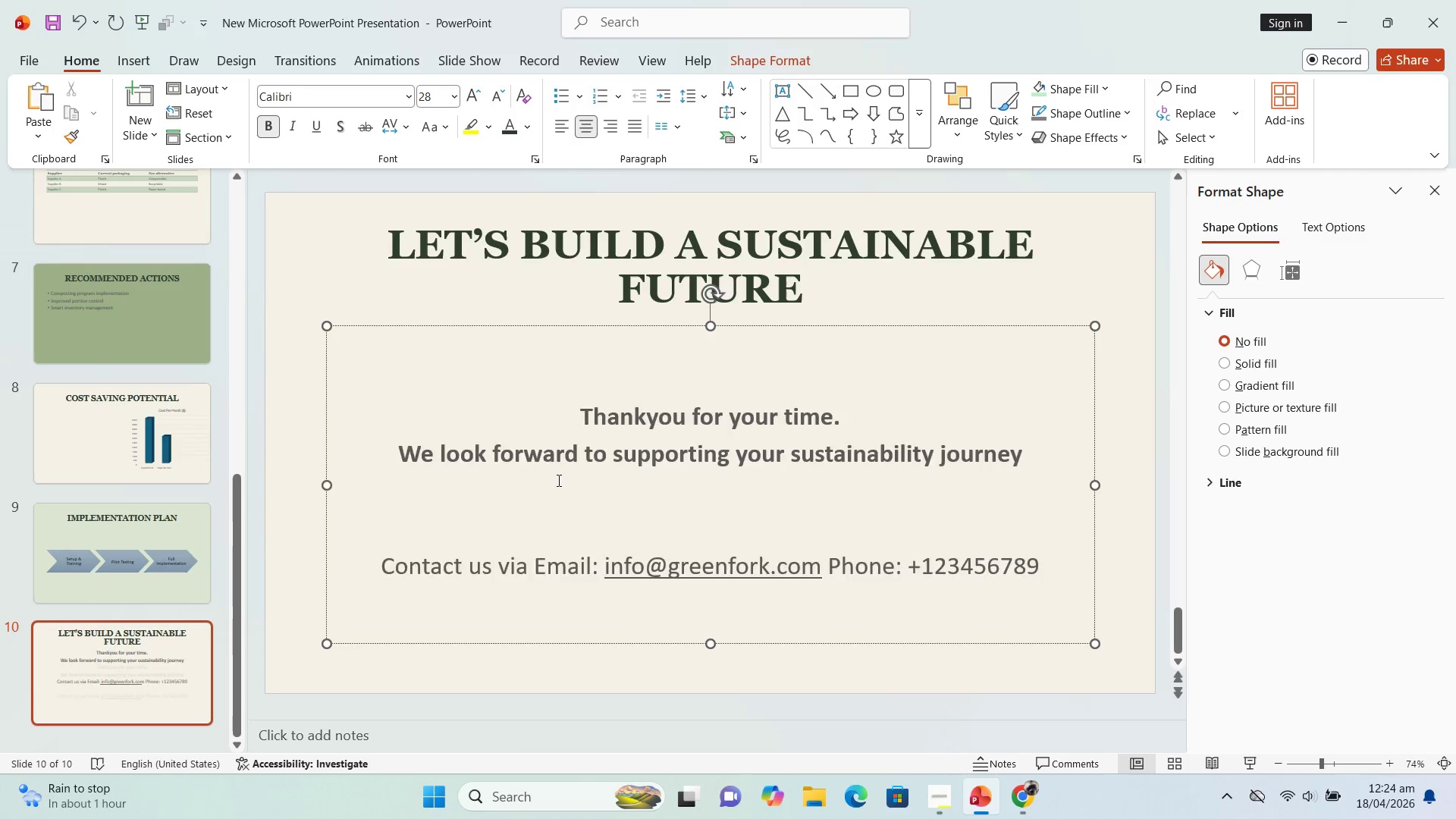 
key(Enter)
 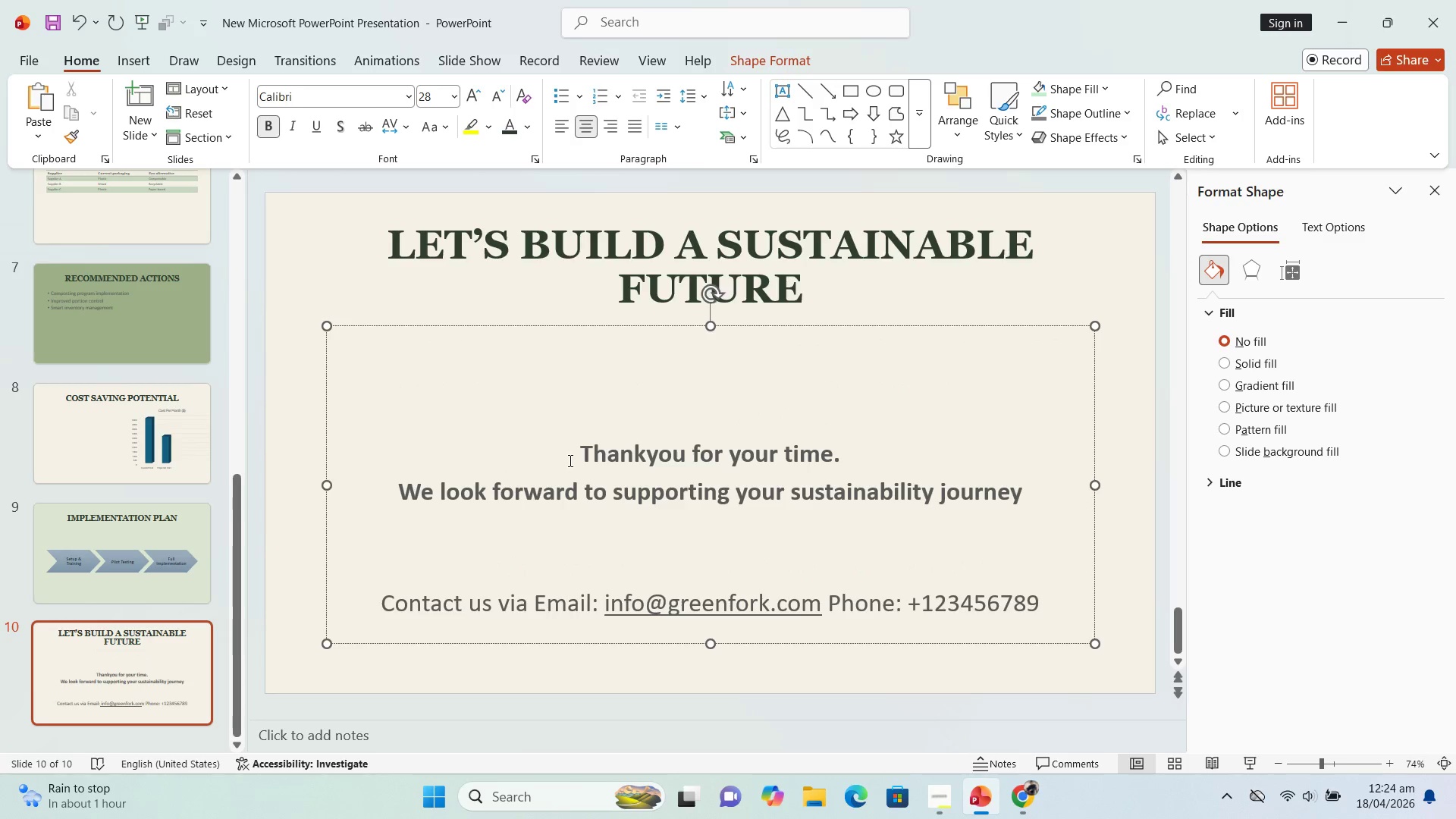 
left_click_drag(start_coordinate=[570, 447], to_coordinate=[861, 455])
 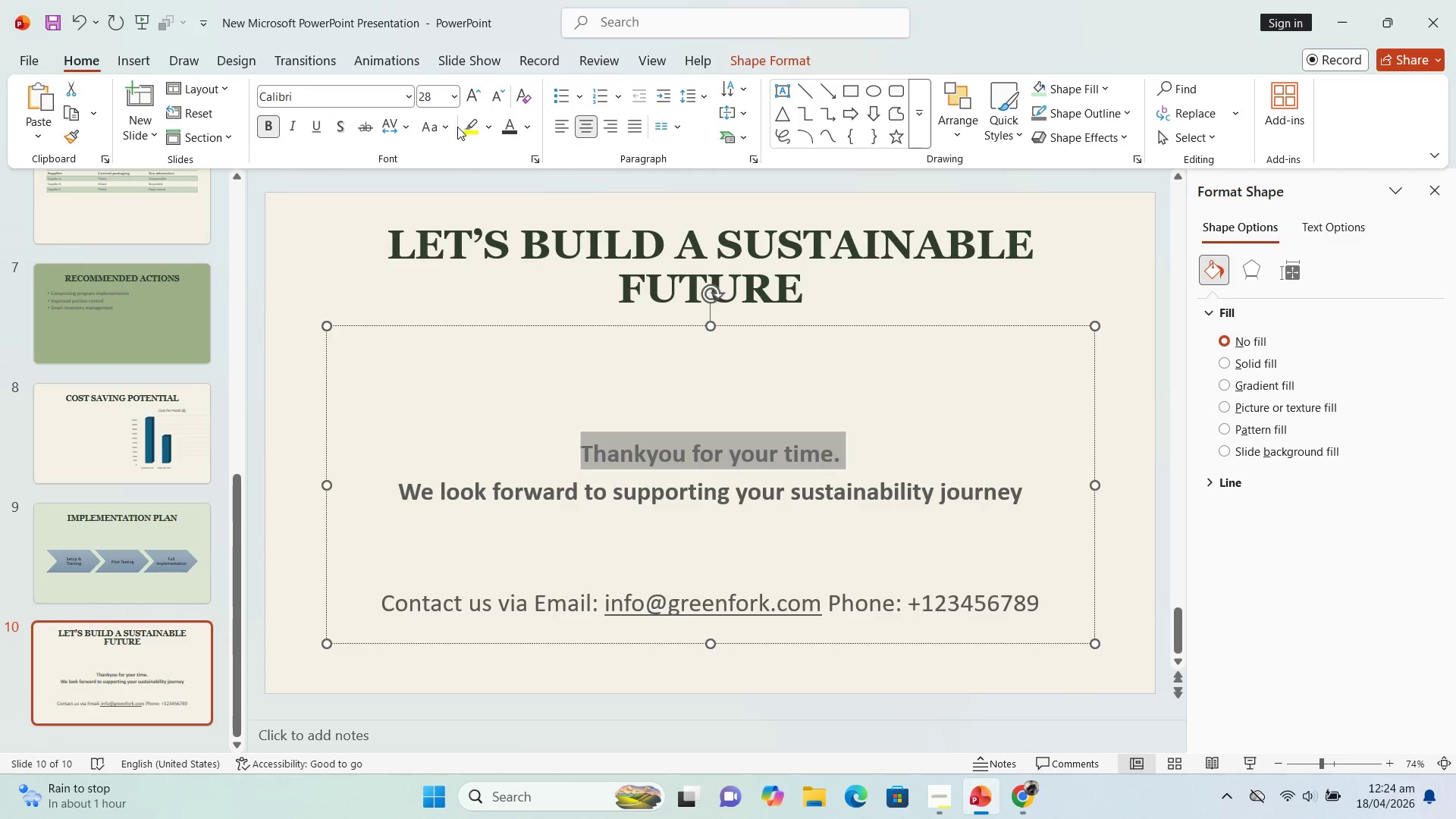 
left_click([447, 127])
 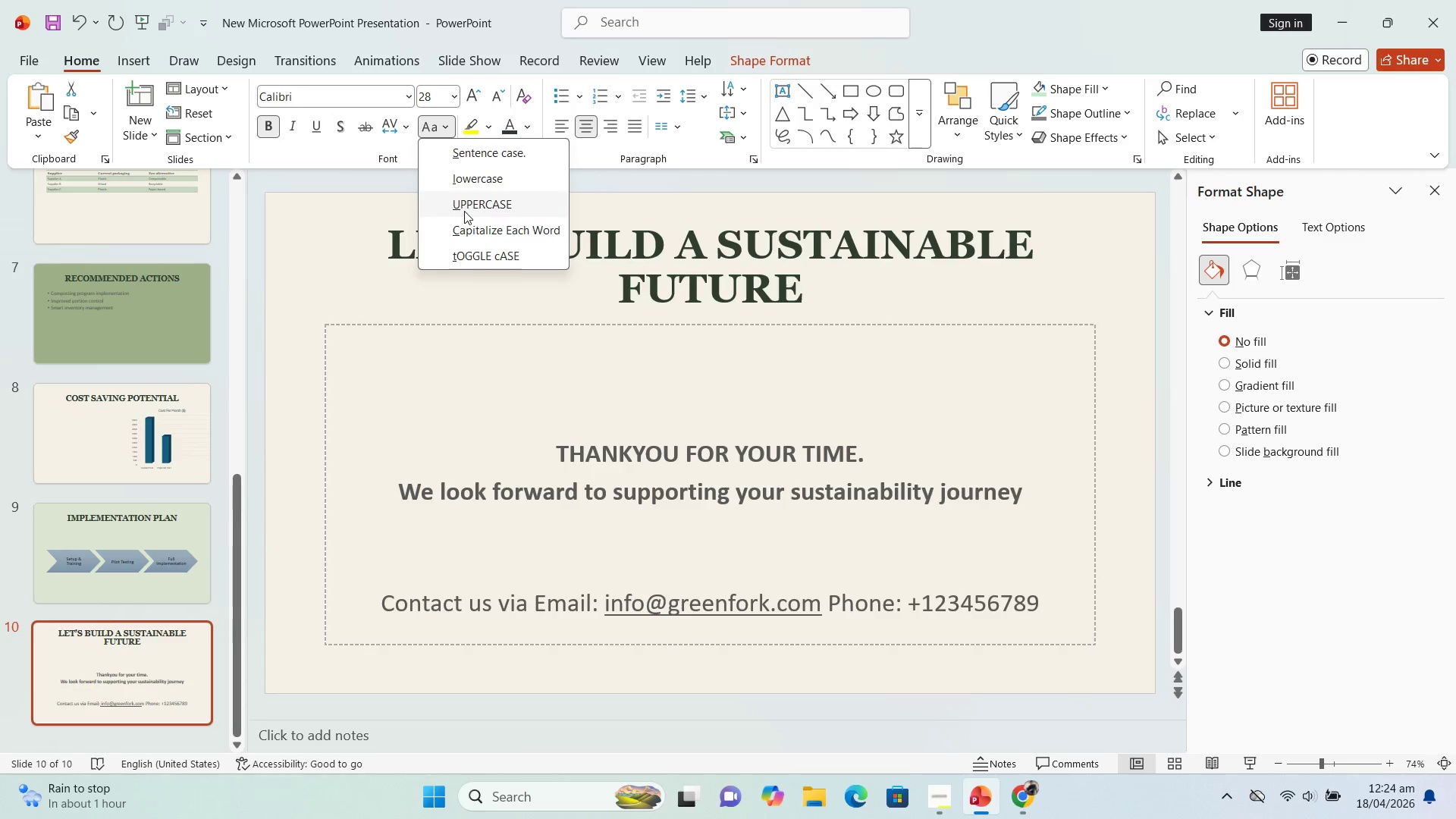 
left_click([466, 211])
 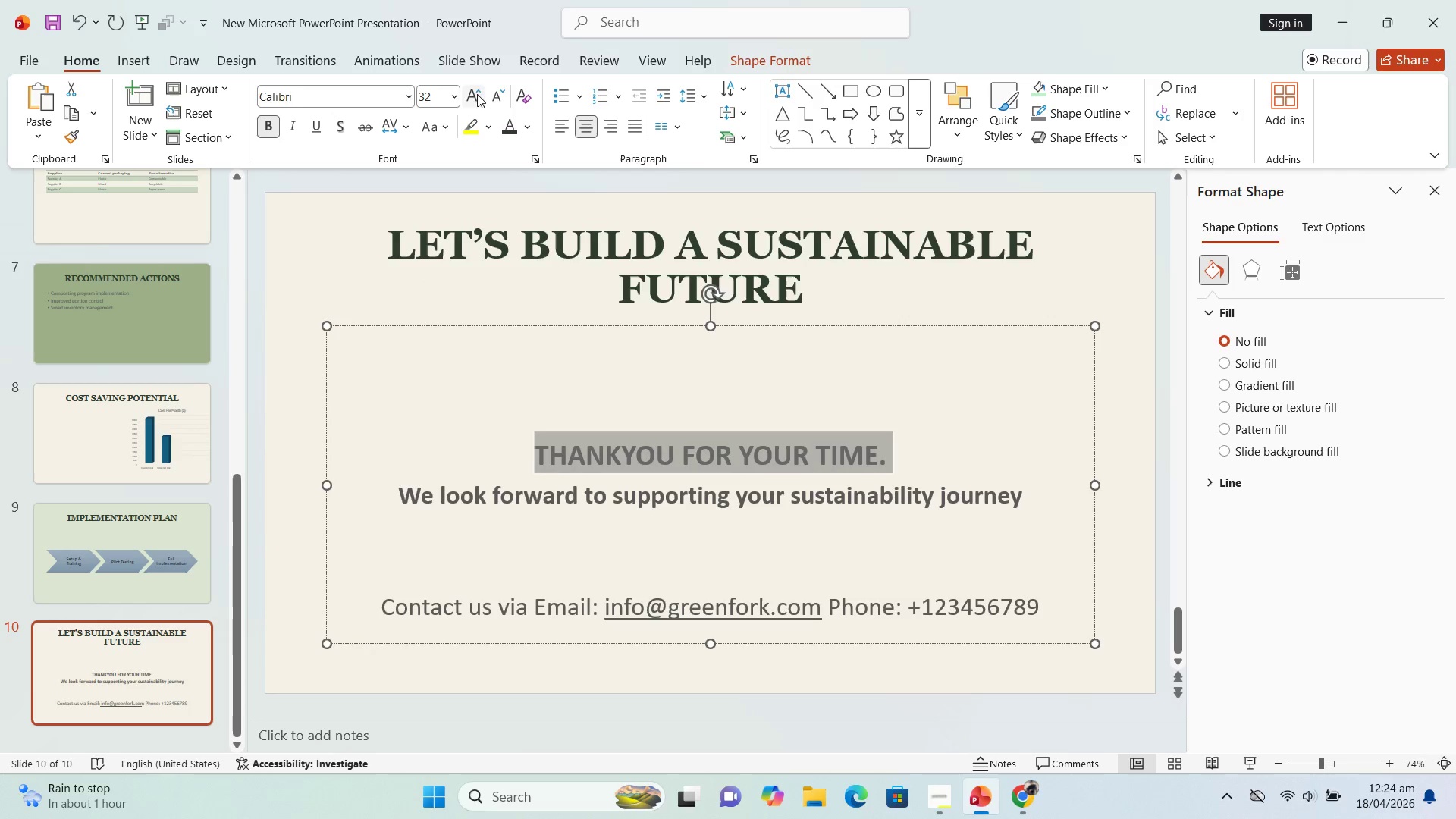 
left_click([473, 92])
 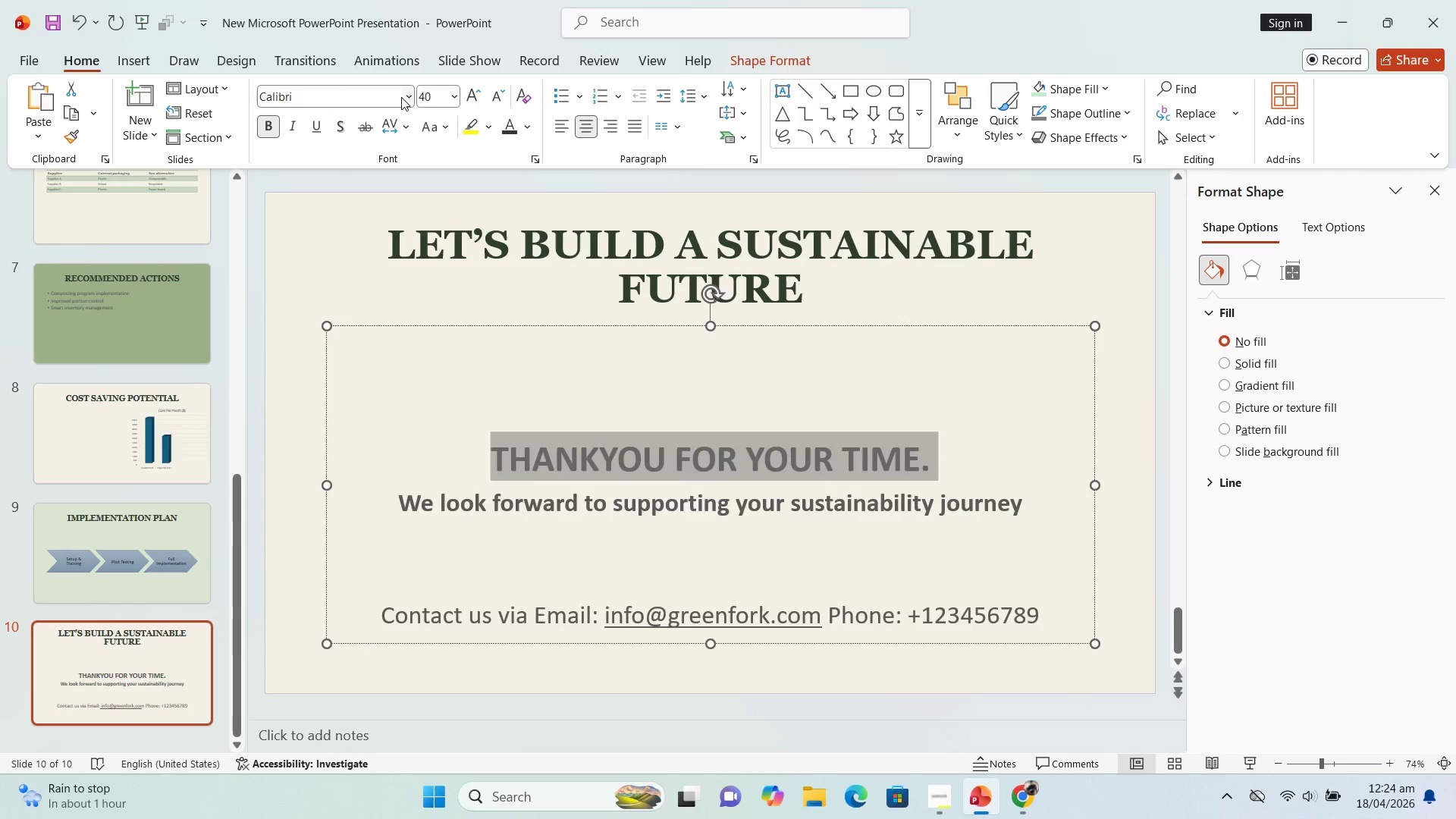 
left_click_drag(start_coordinate=[404, 97], to_coordinate=[409, 97])
 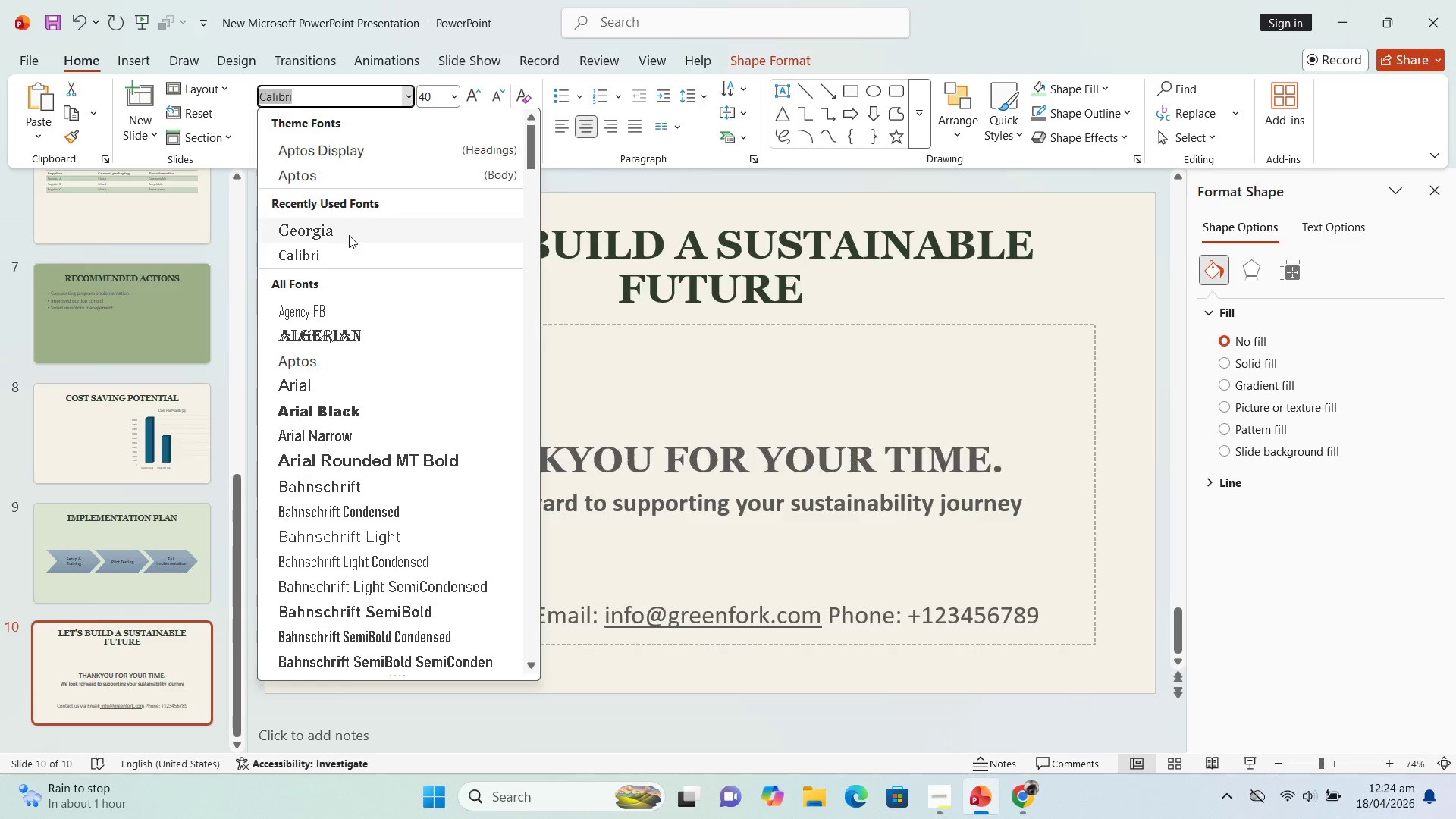 
left_click([347, 235])
 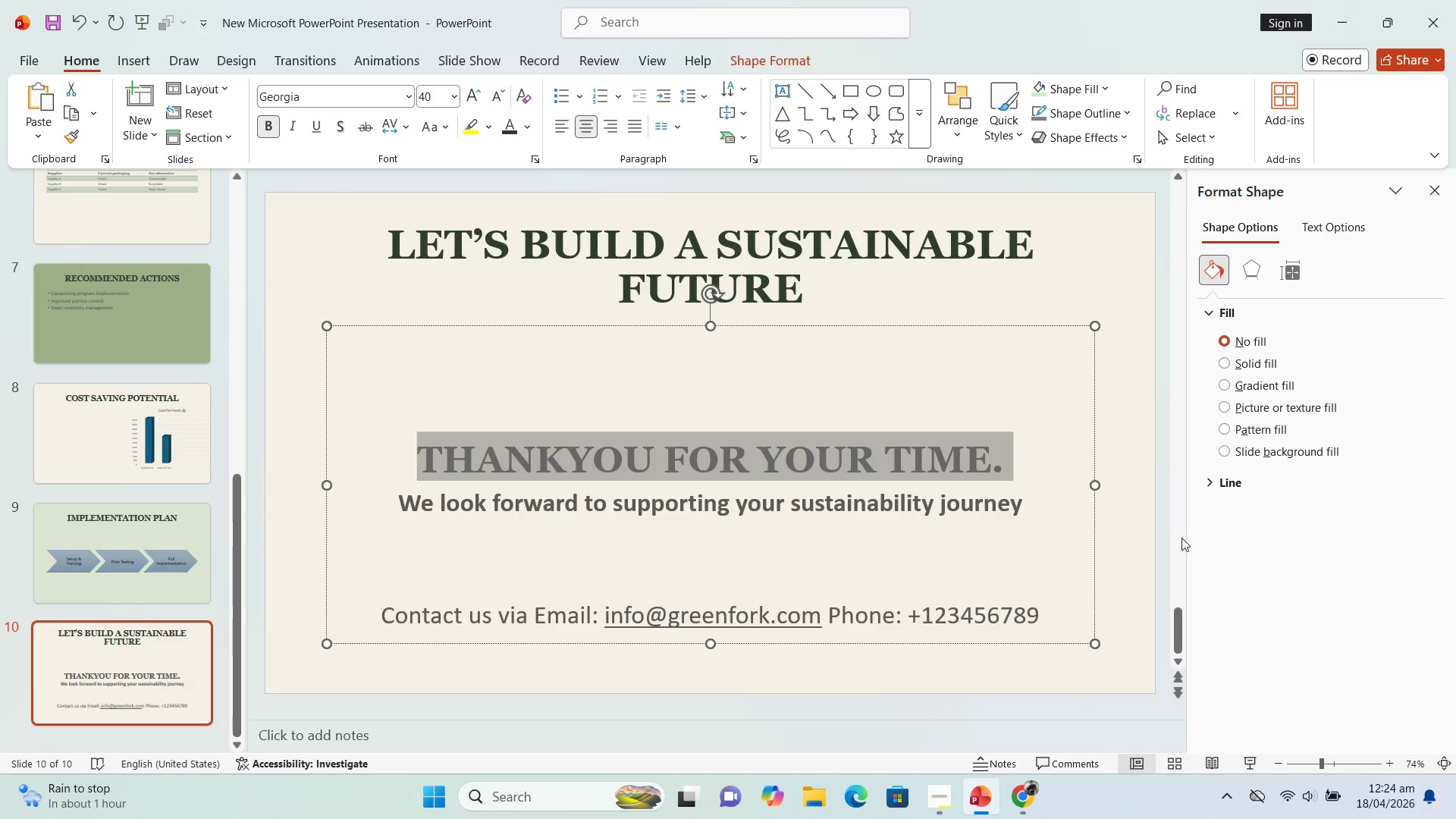 
left_click([1163, 543])
 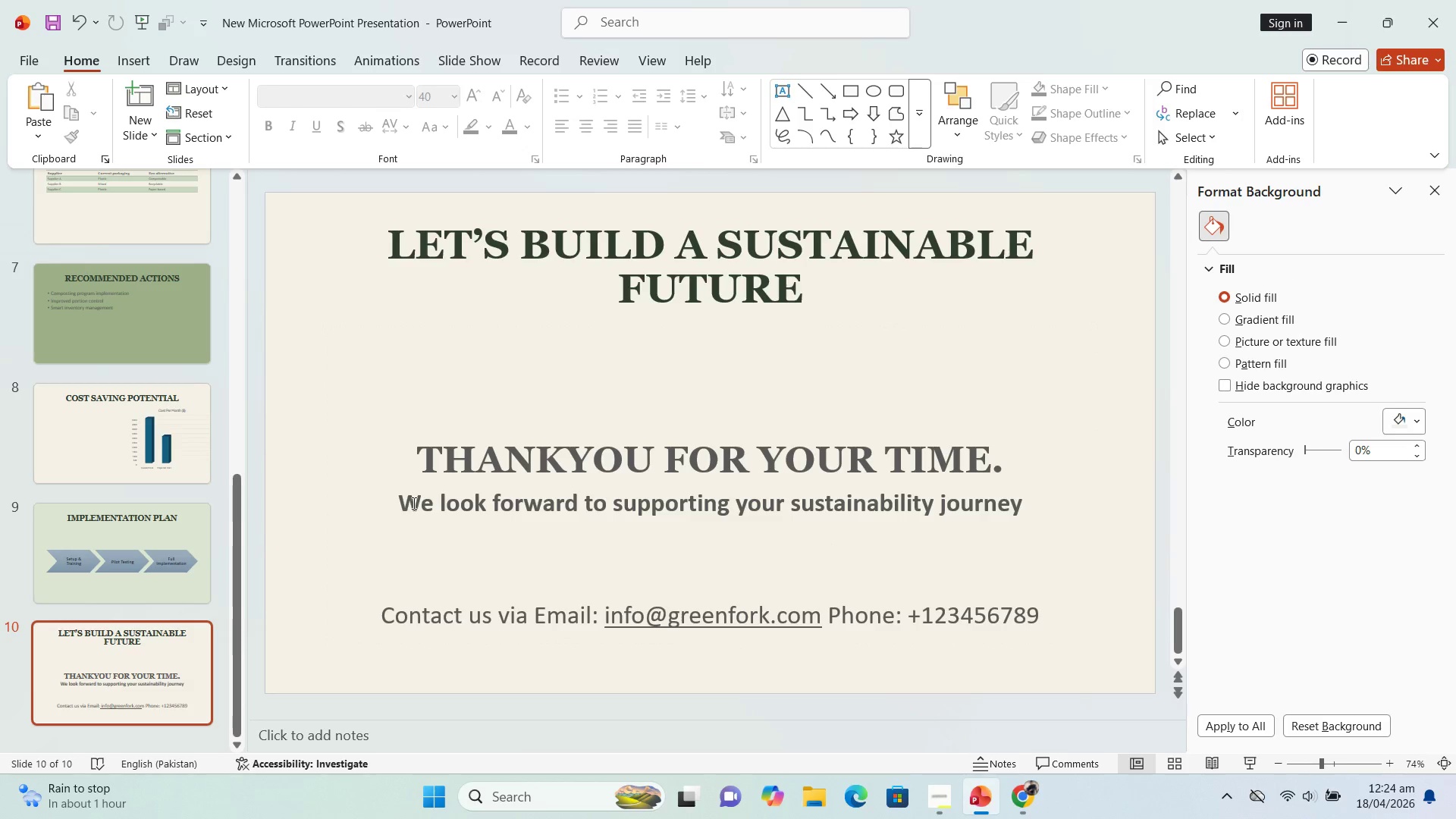 
left_click_drag(start_coordinate=[394, 506], to_coordinate=[989, 521])
 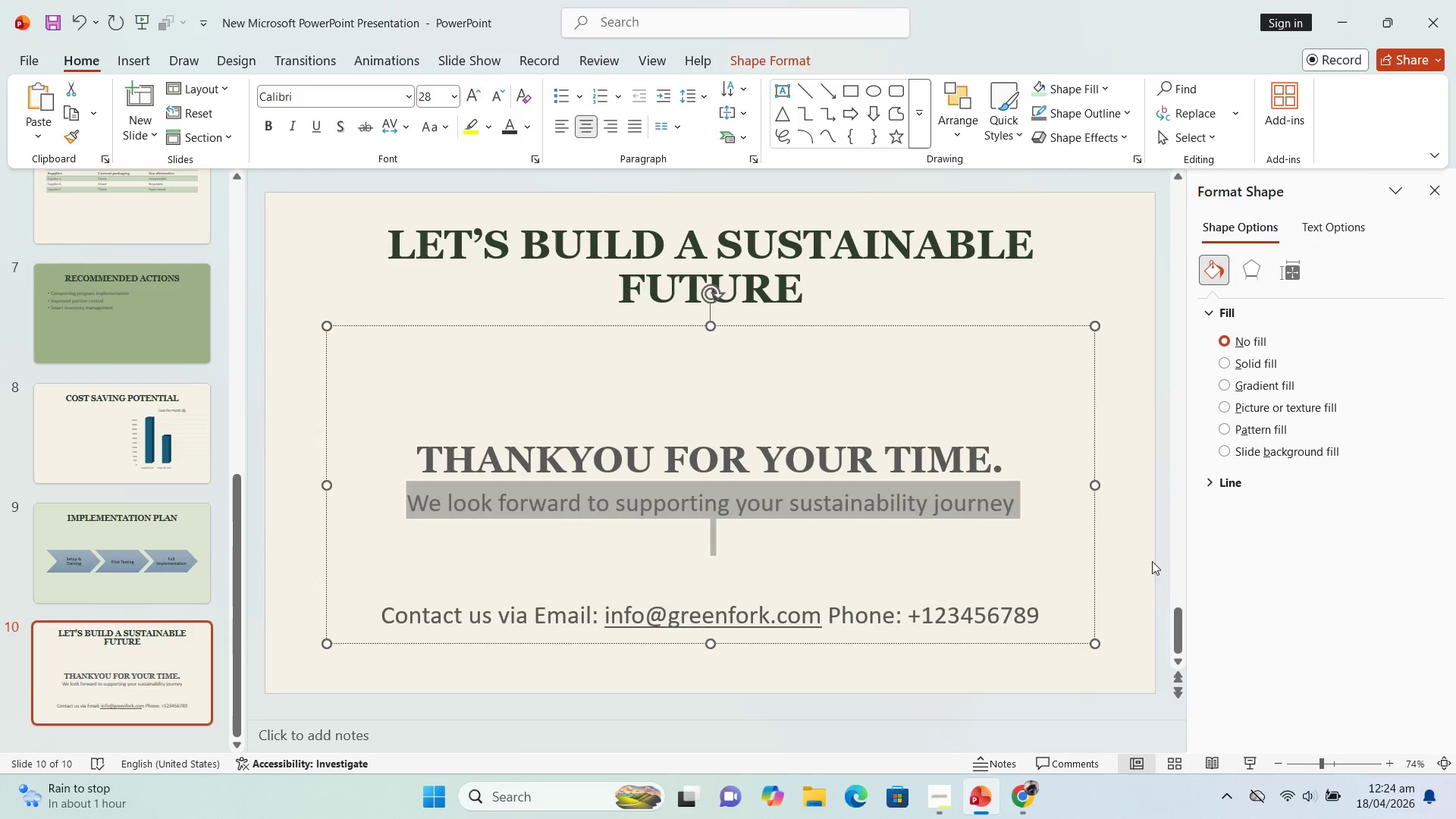 
wait(8.47)
 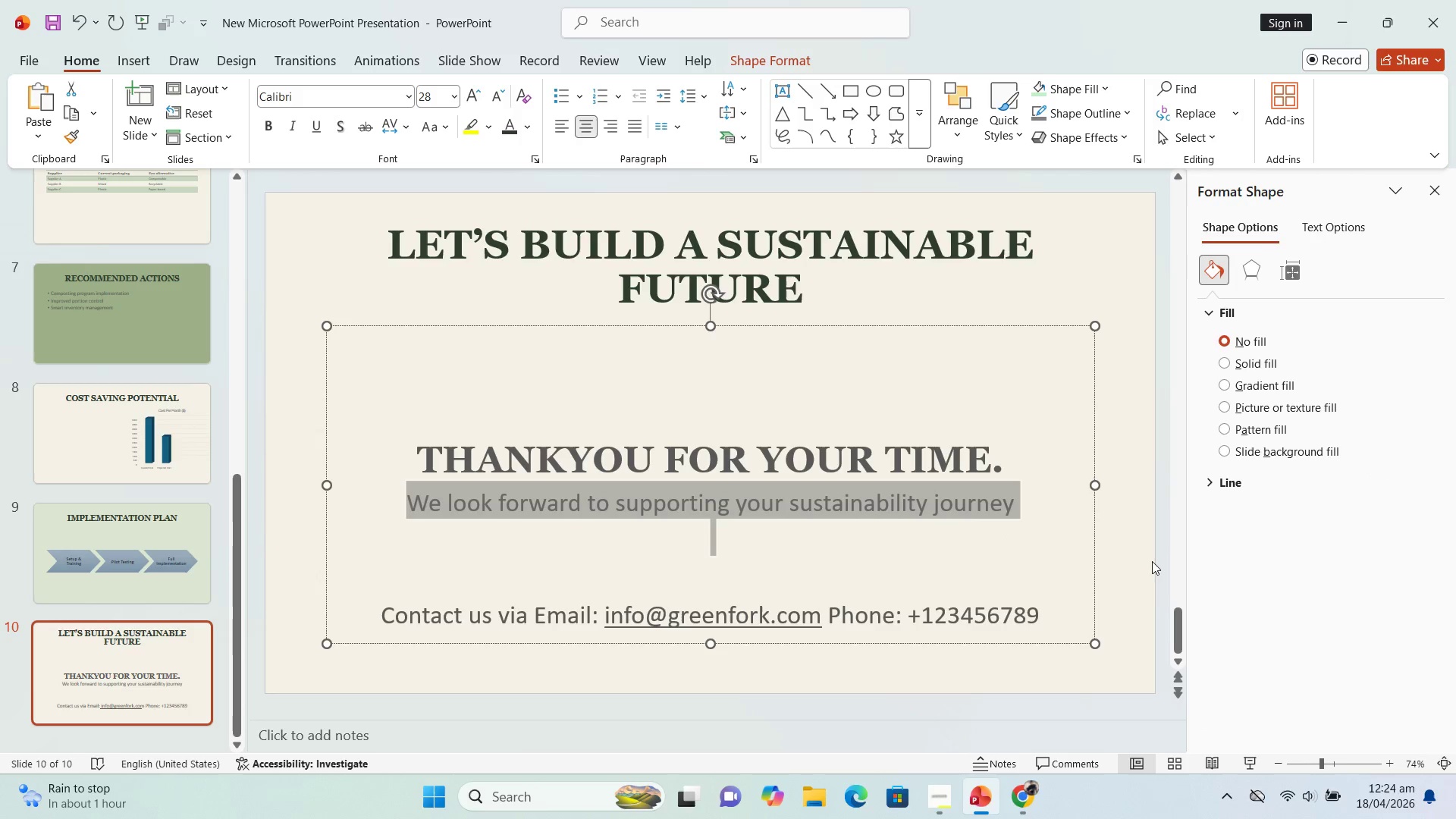 
left_click_drag(start_coordinate=[389, 613], to_coordinate=[1025, 646])
 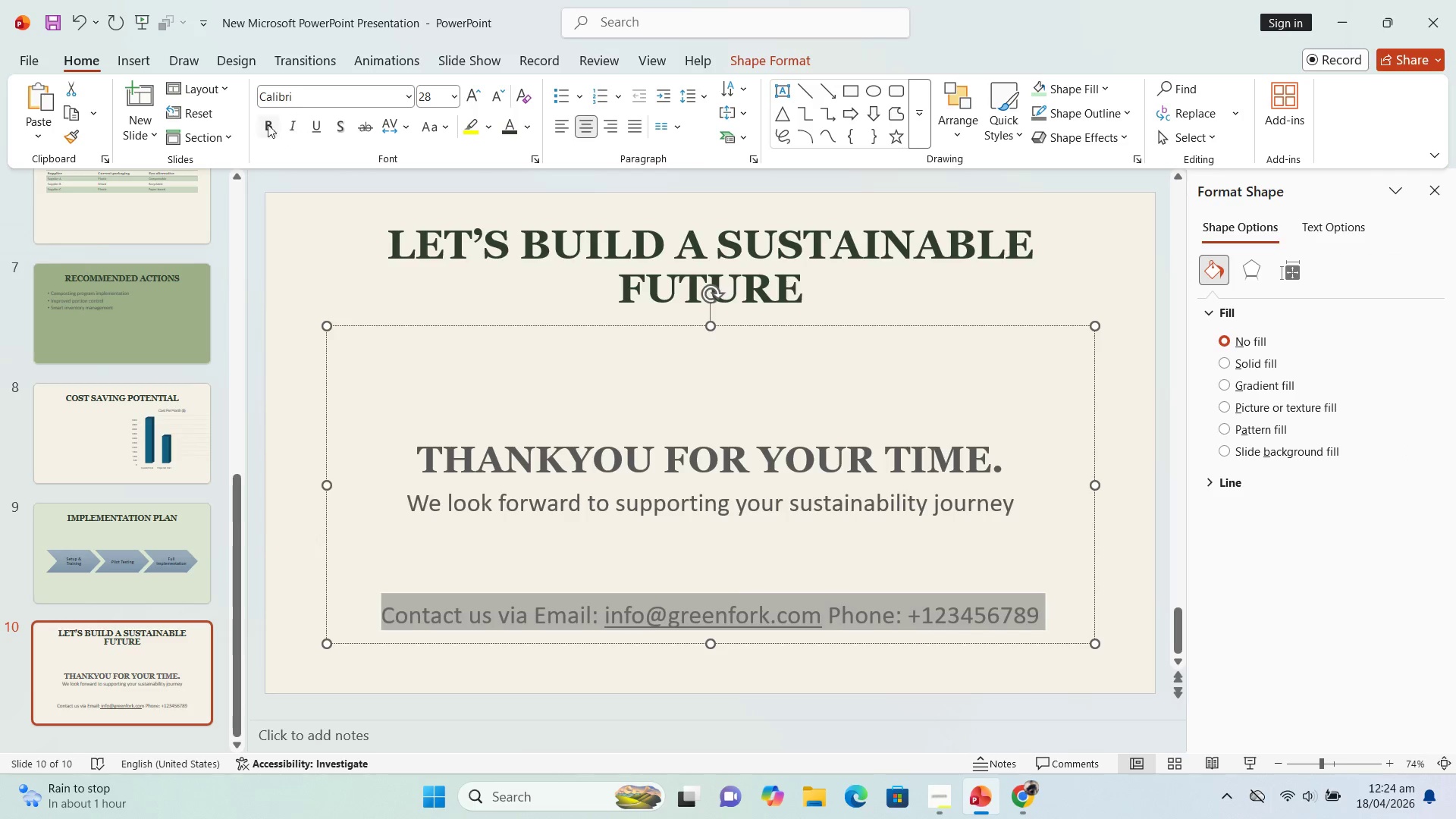 
left_click([273, 121])
 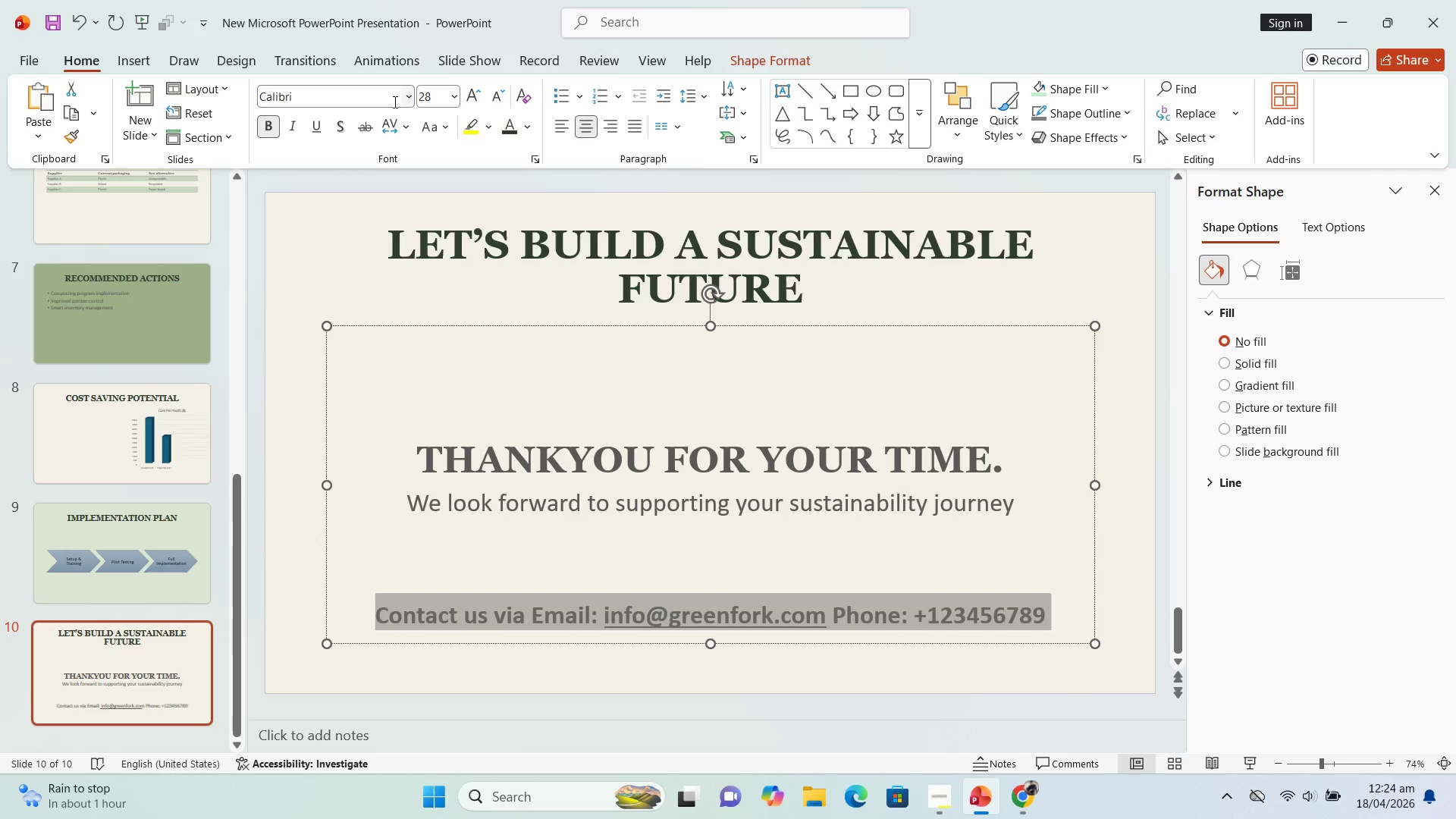 
mouse_move([412, 99])
 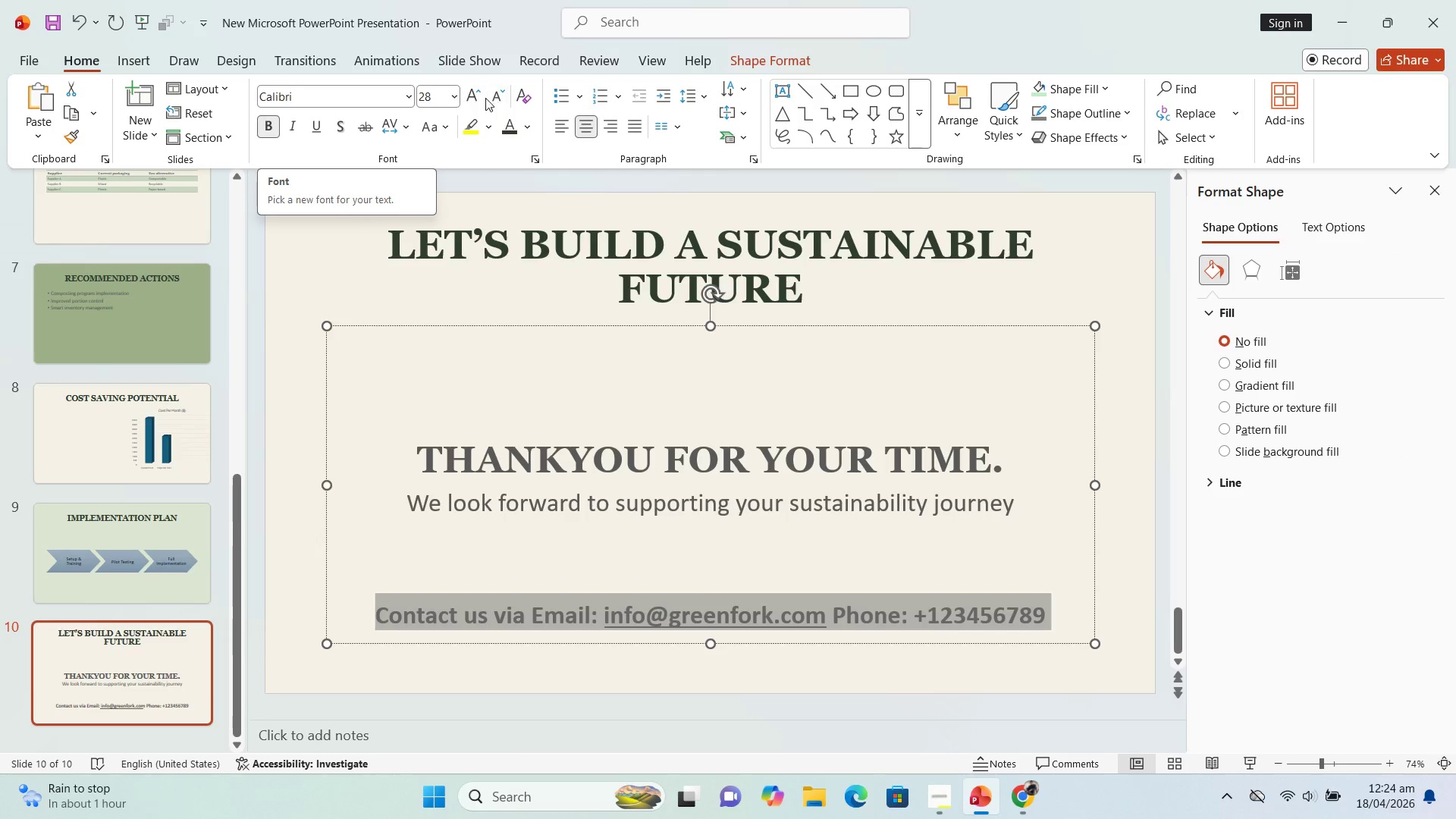 
left_click([470, 96])
 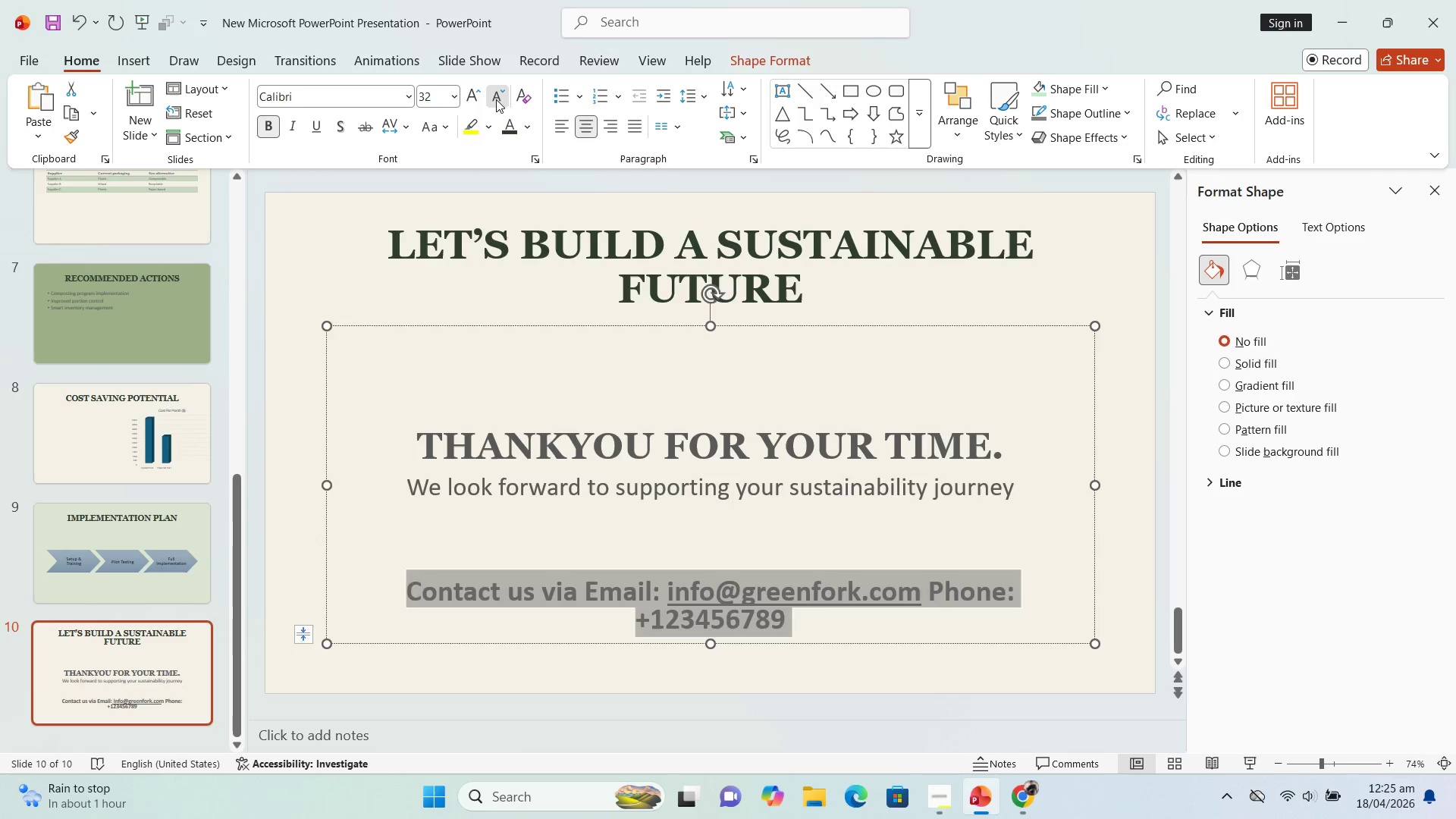 
double_click([496, 99])
 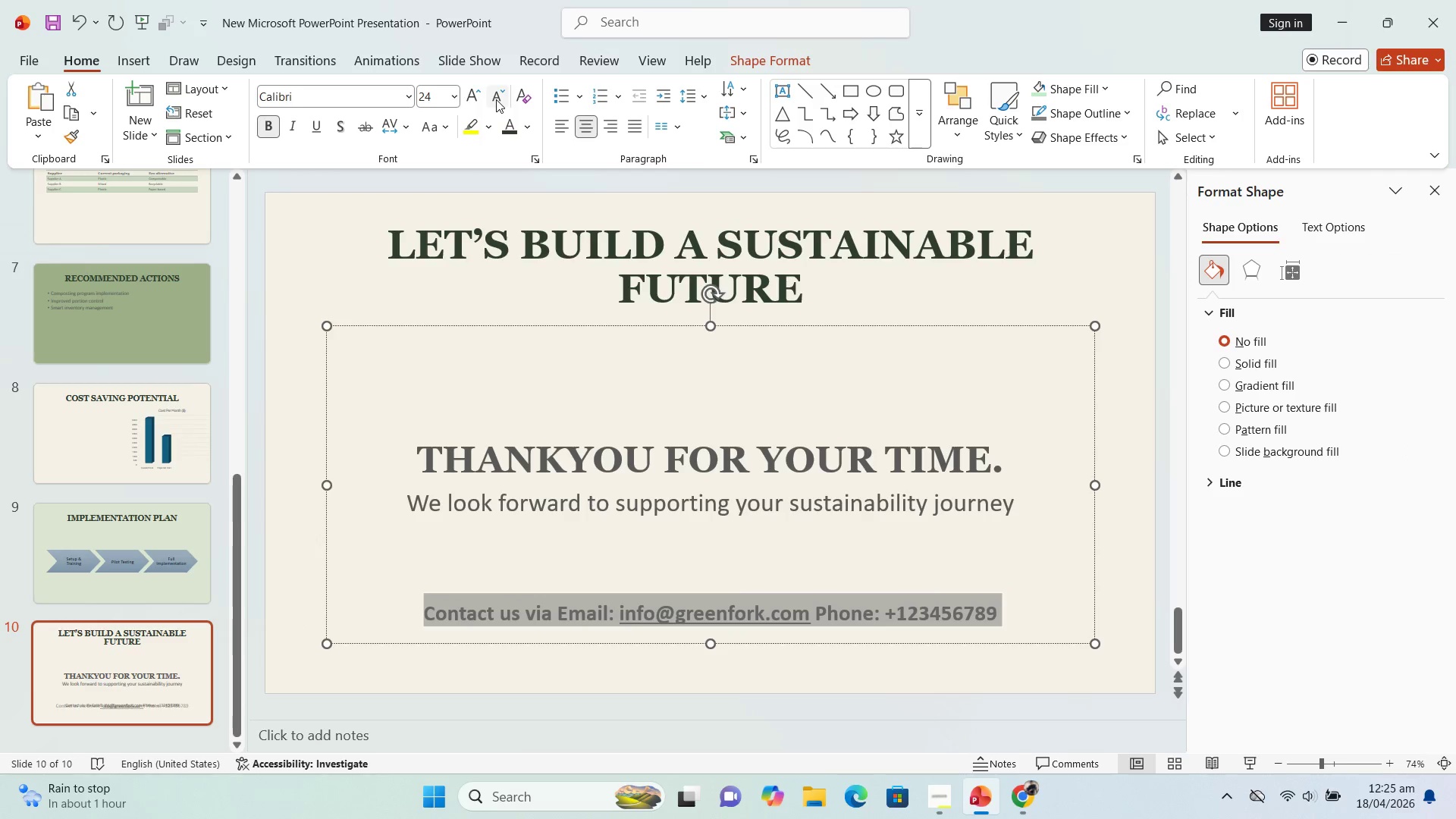 
left_click([496, 99])
 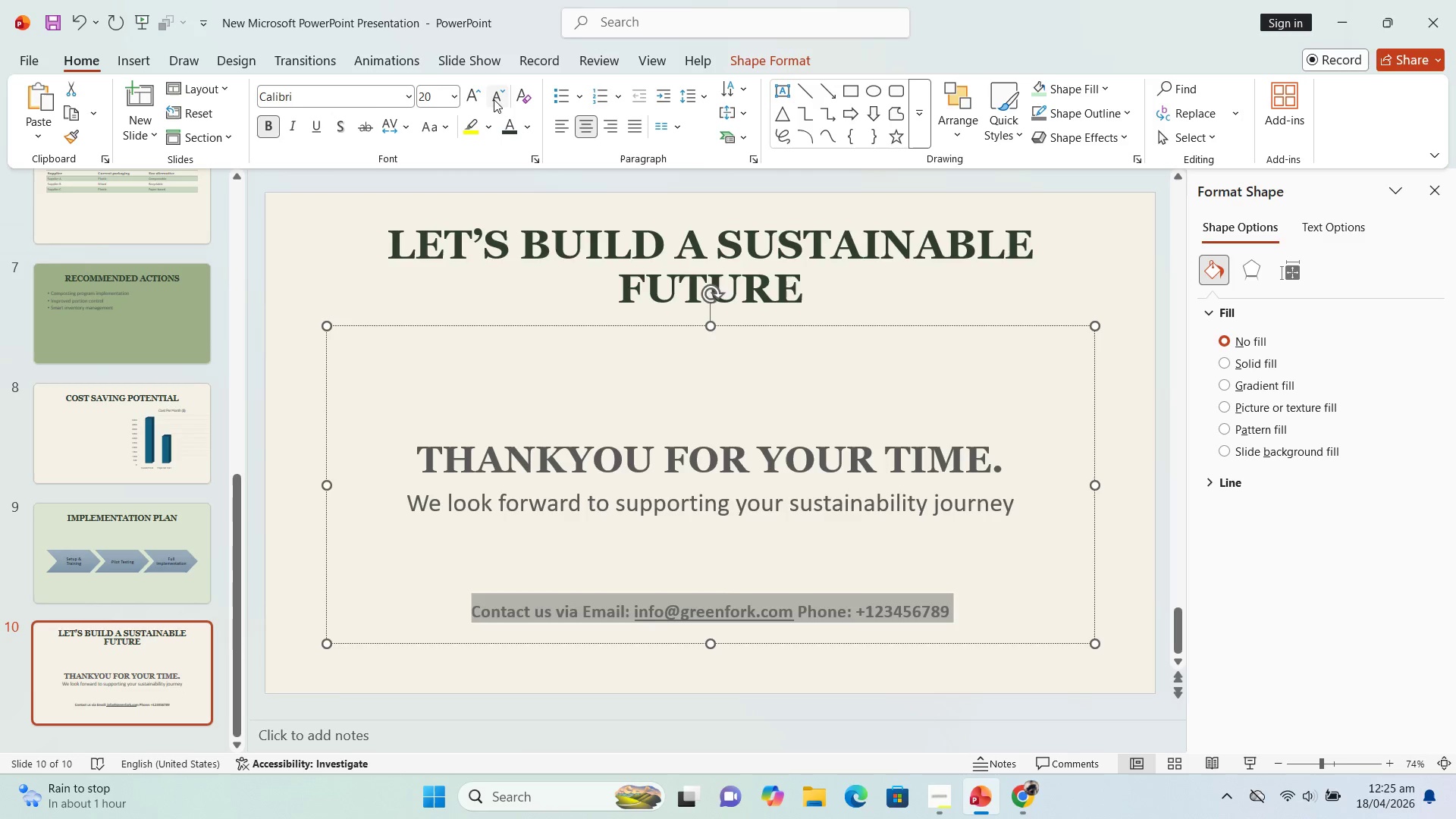 
left_click([476, 95])
 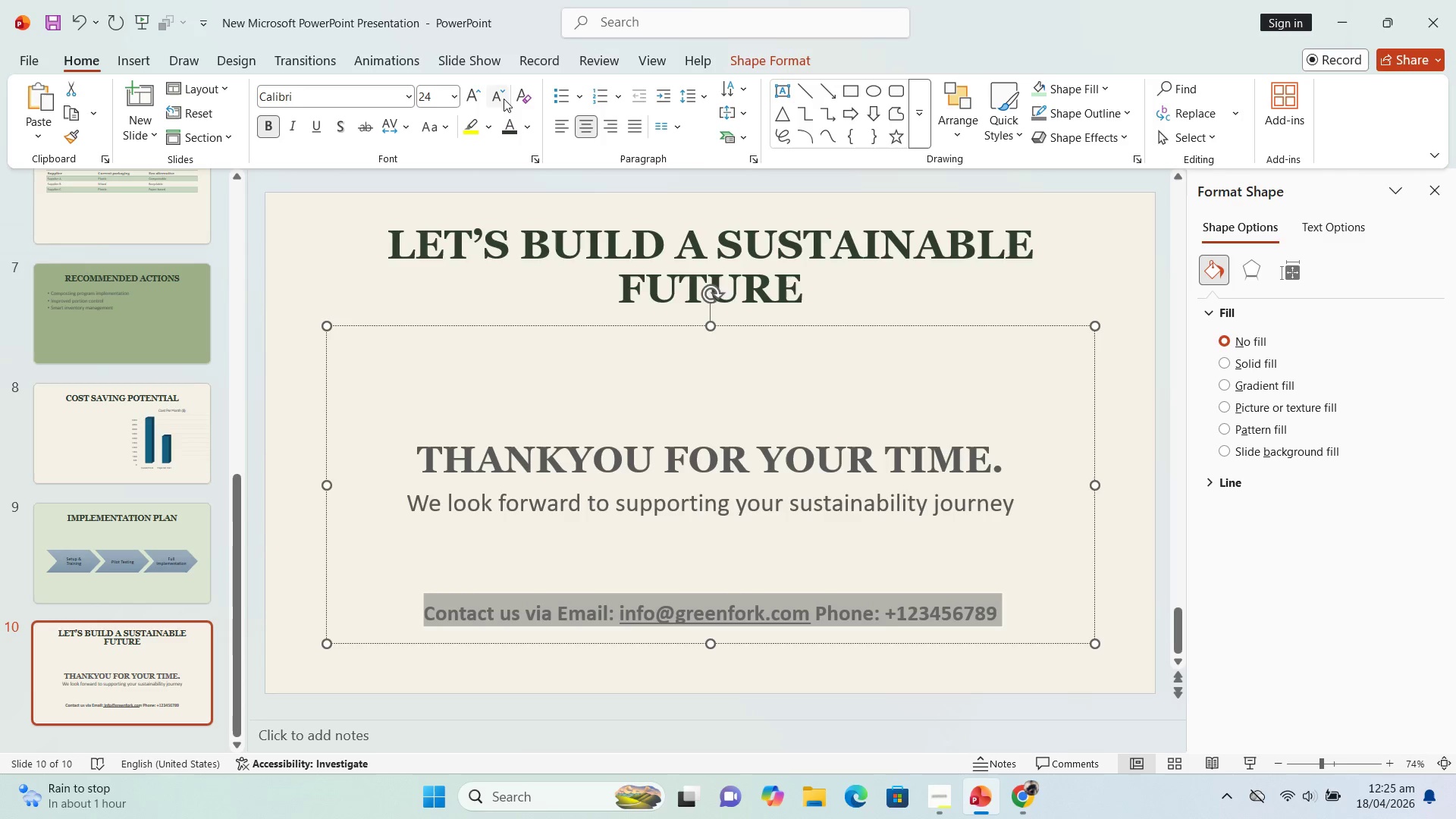 
left_click([500, 97])
 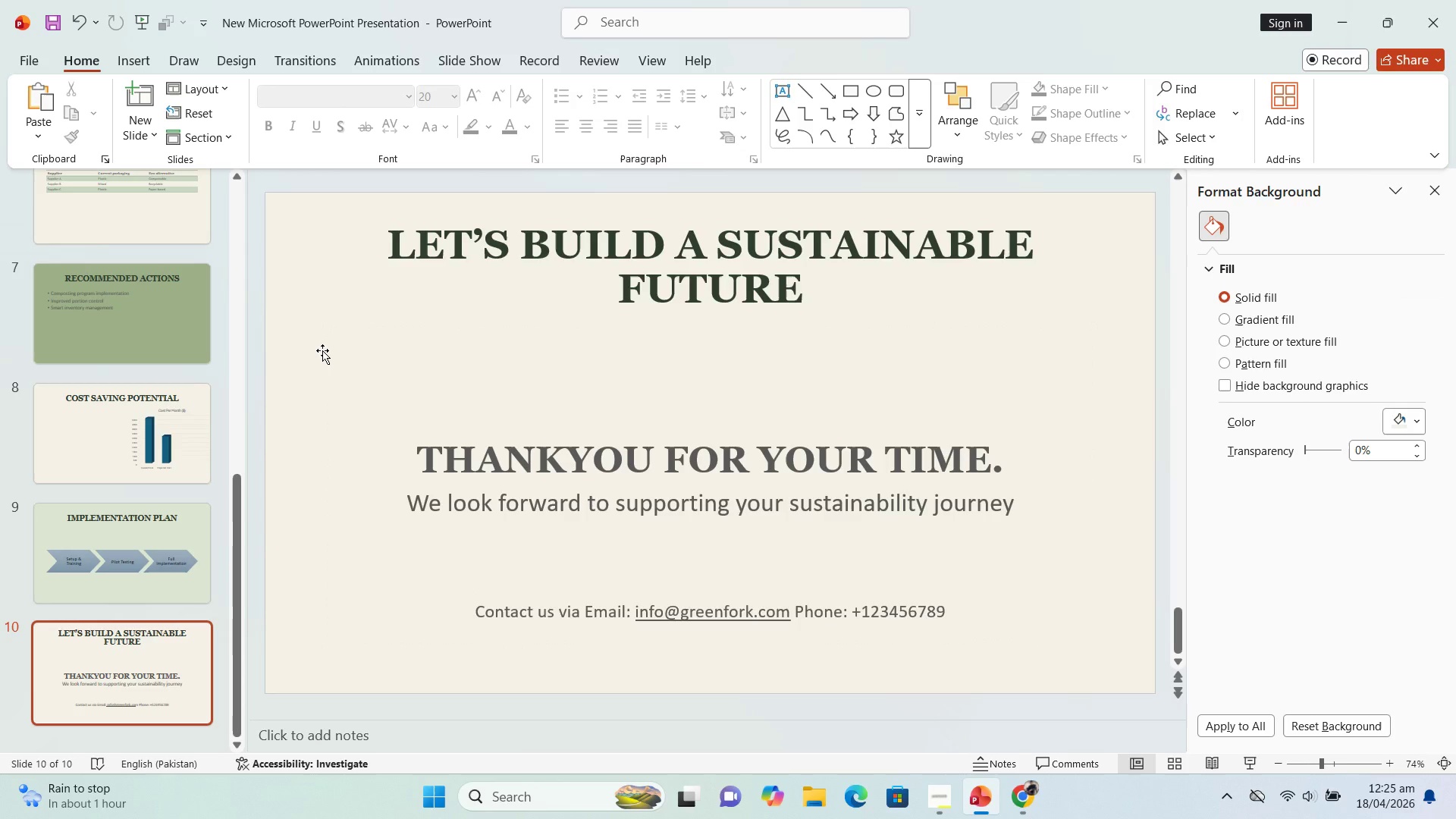 
wait(19.36)
 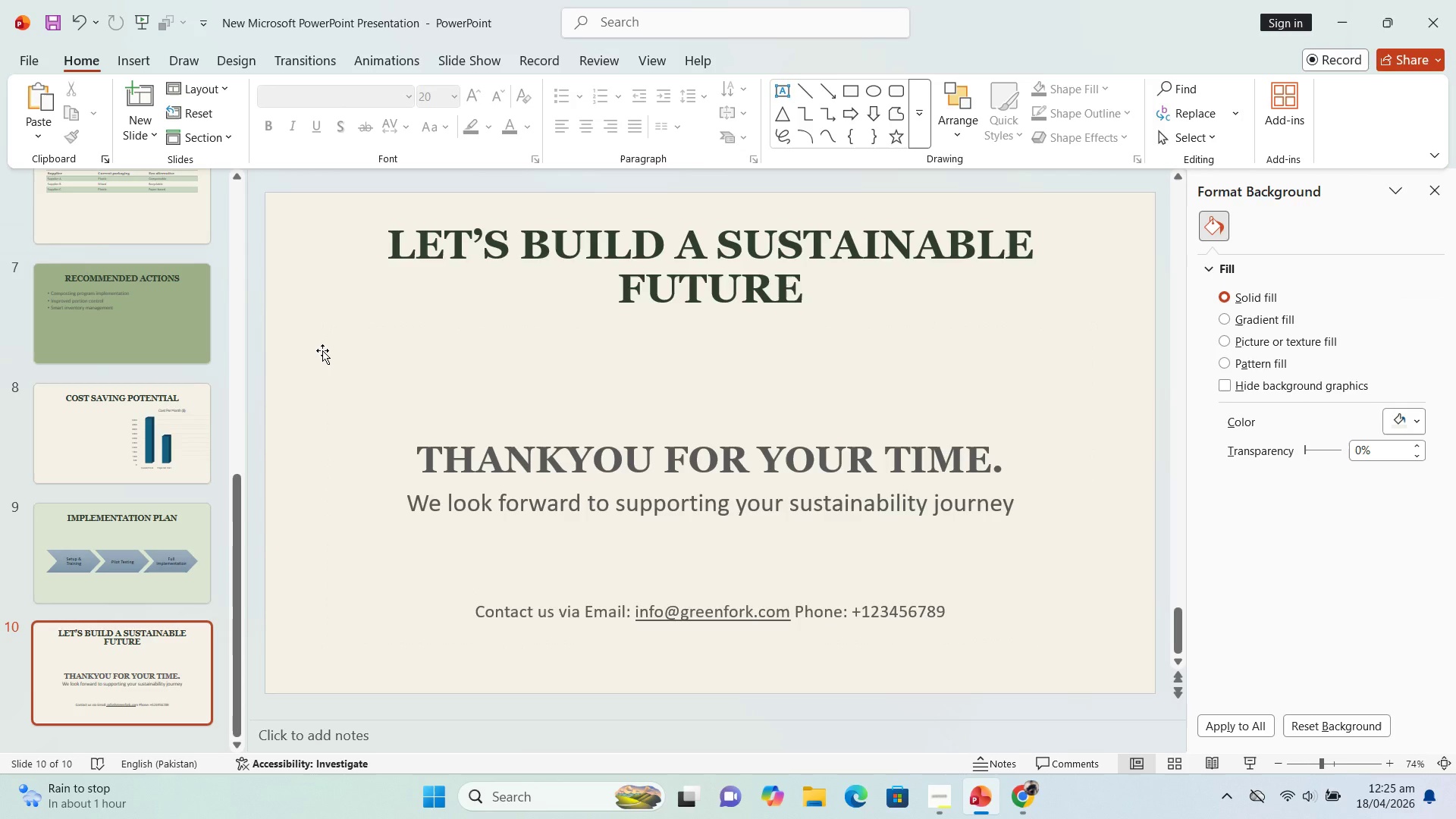 
scroll: coordinate [187, 432], scroll_direction: up, amount: 7.0
 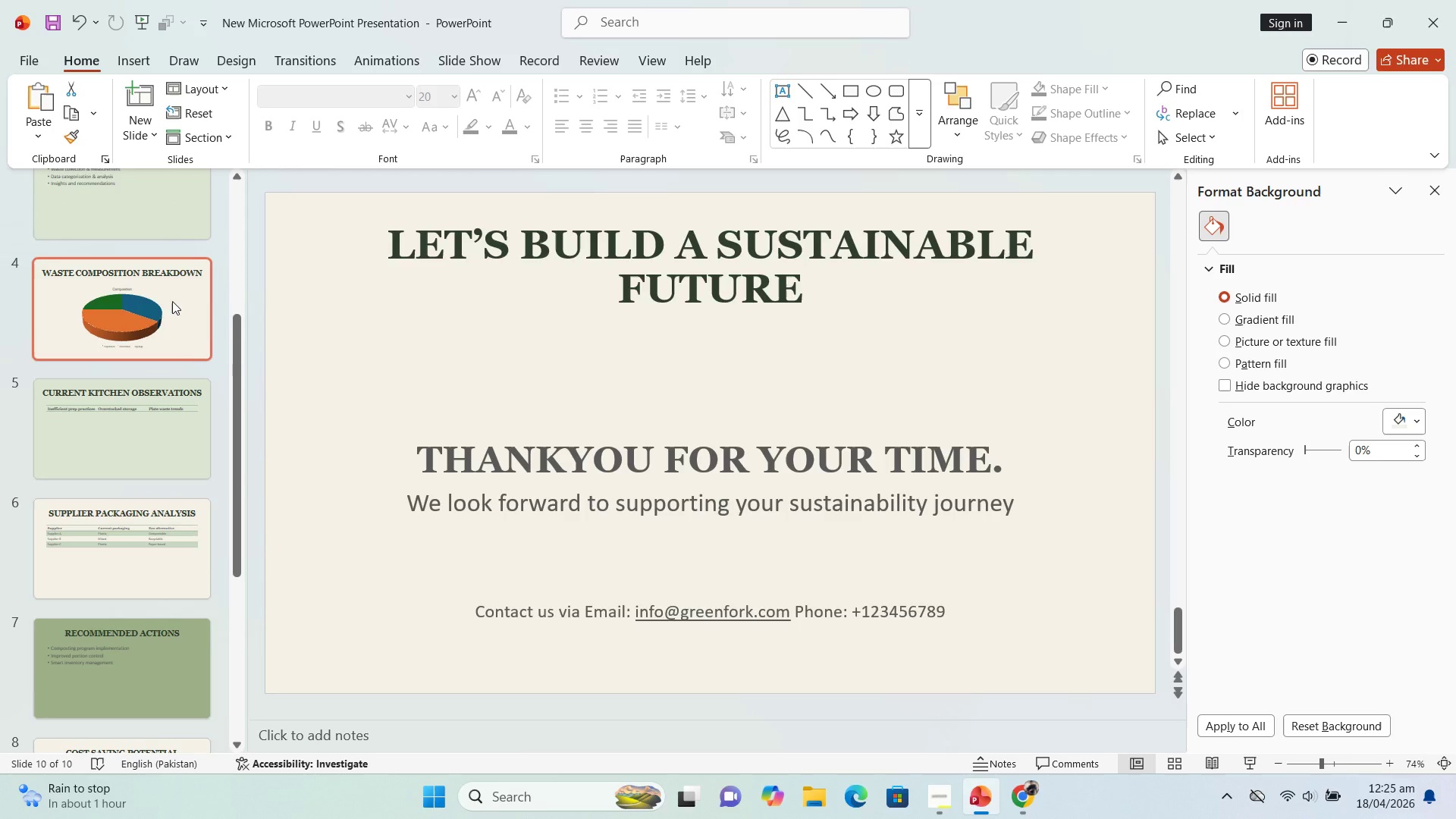 
left_click([172, 301])
 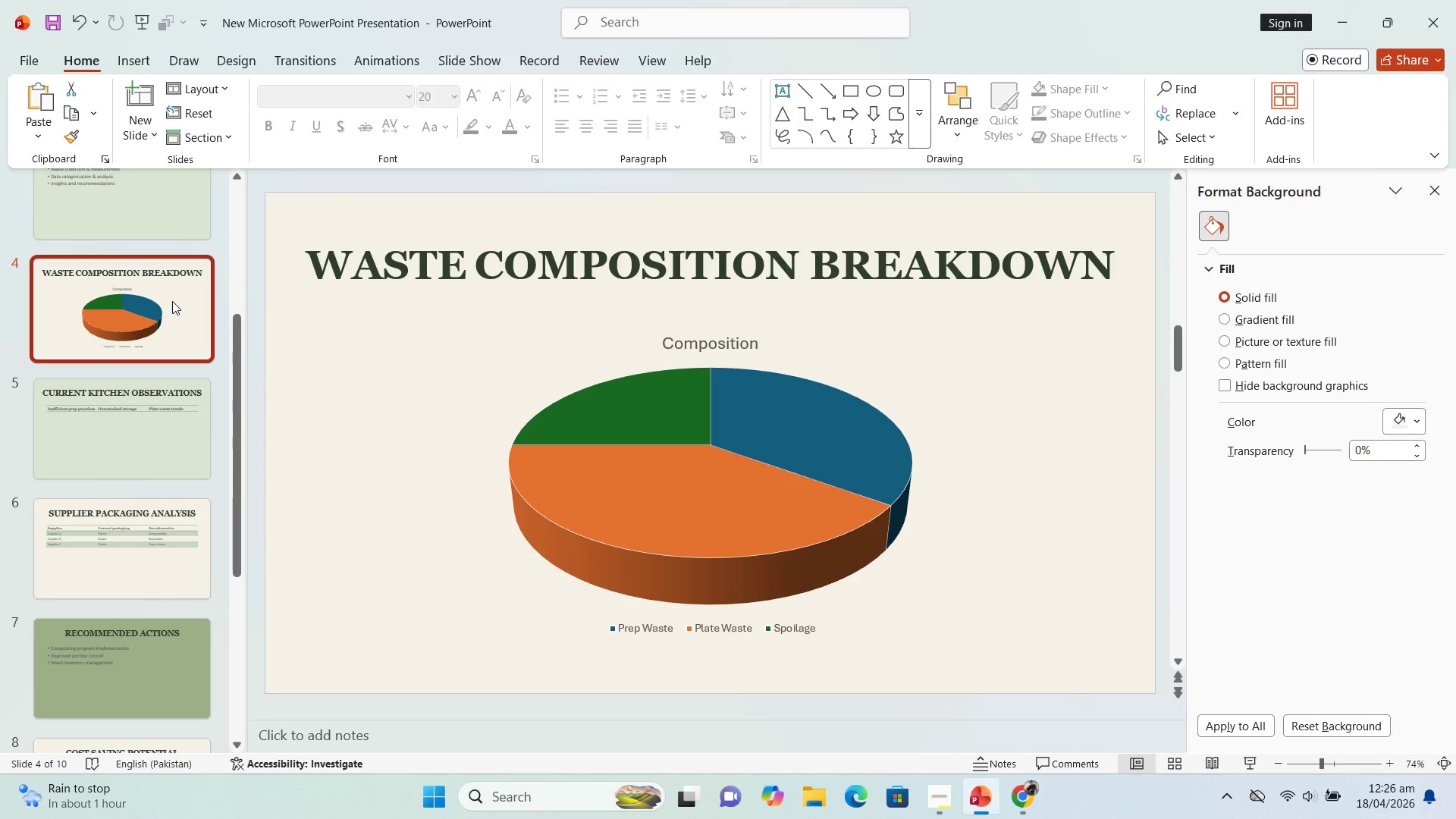 
wait(51.09)
 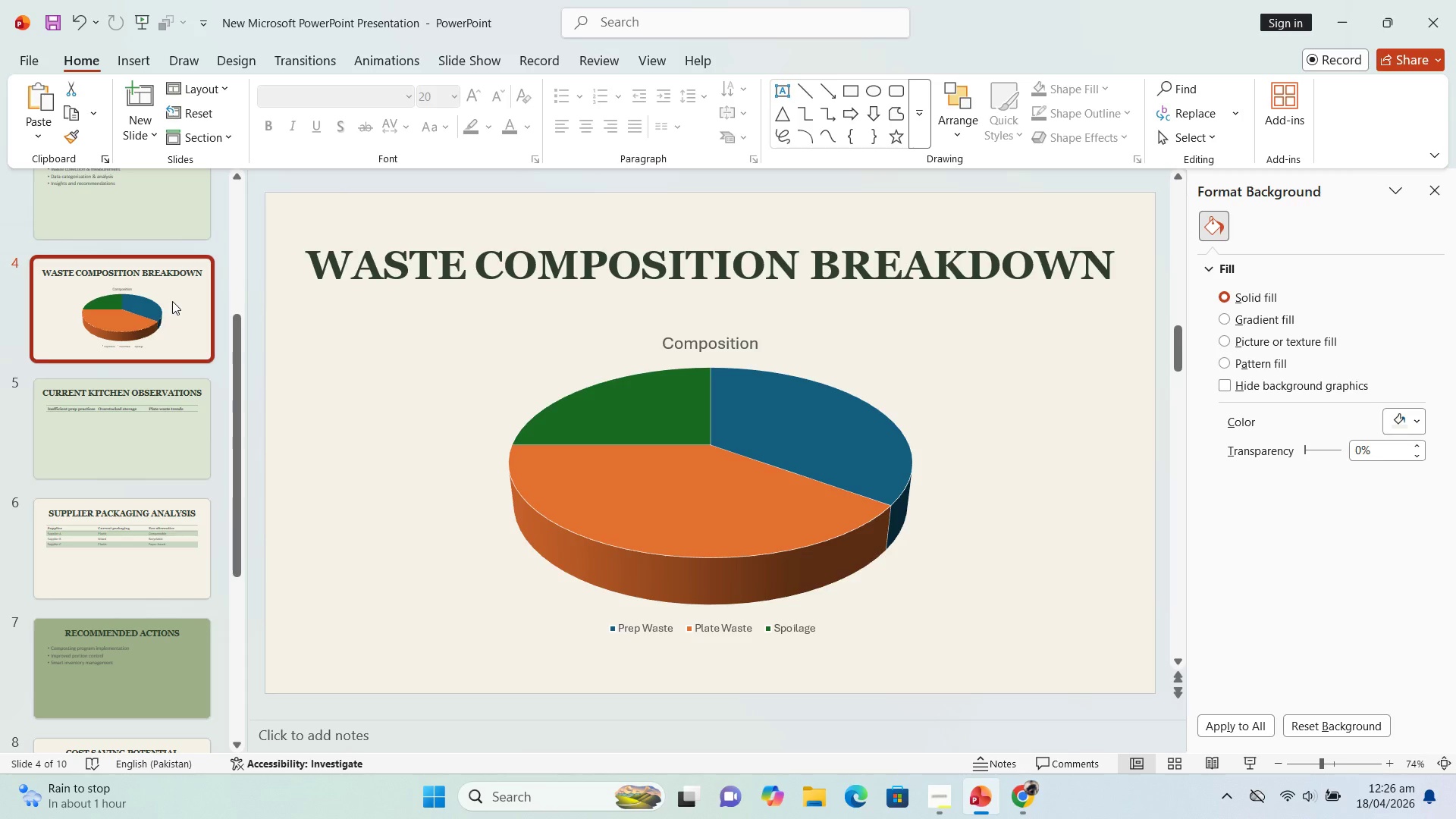 
left_click([162, 675])
 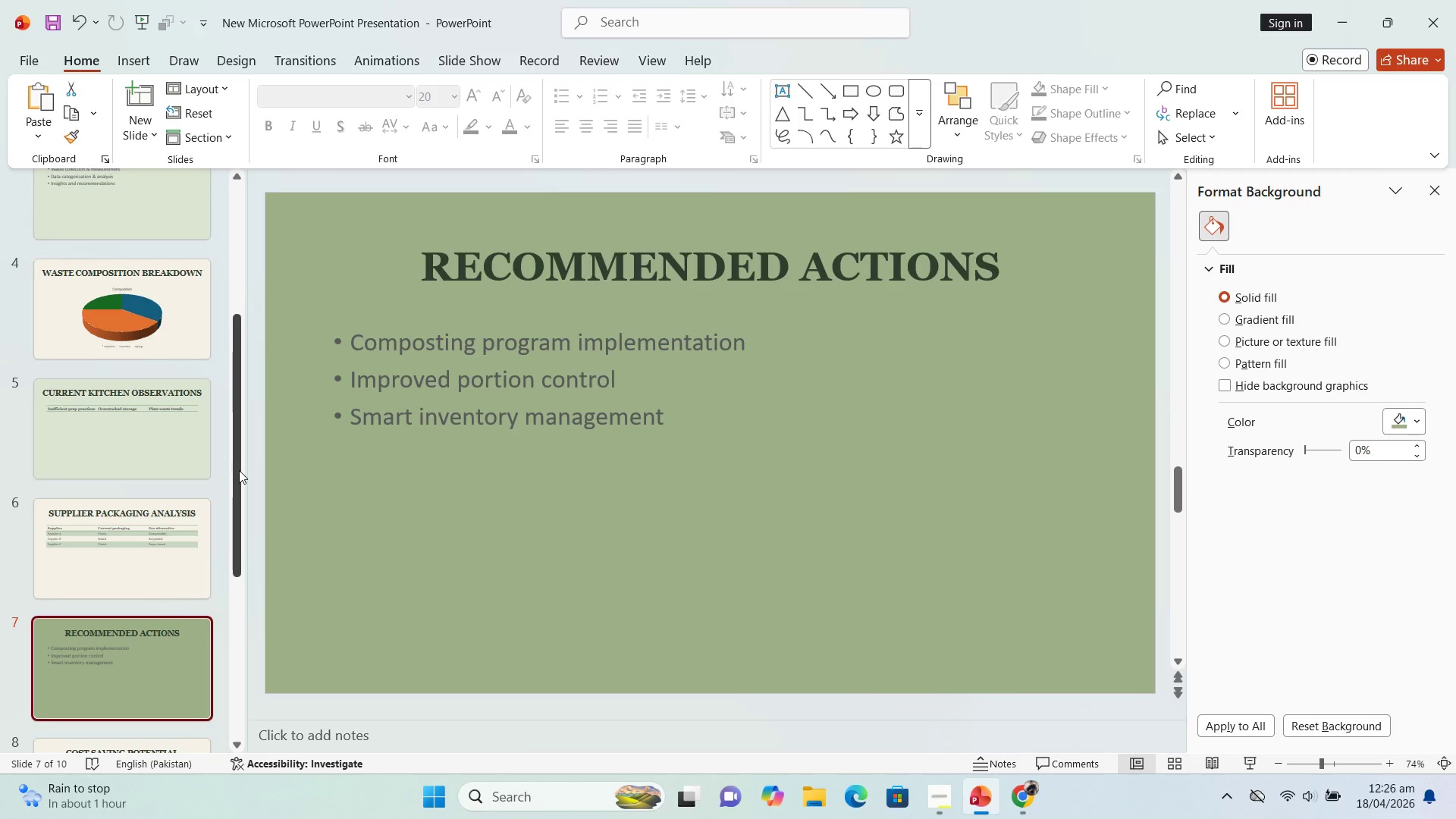 
left_click_drag(start_coordinate=[239, 470], to_coordinate=[242, 598])
 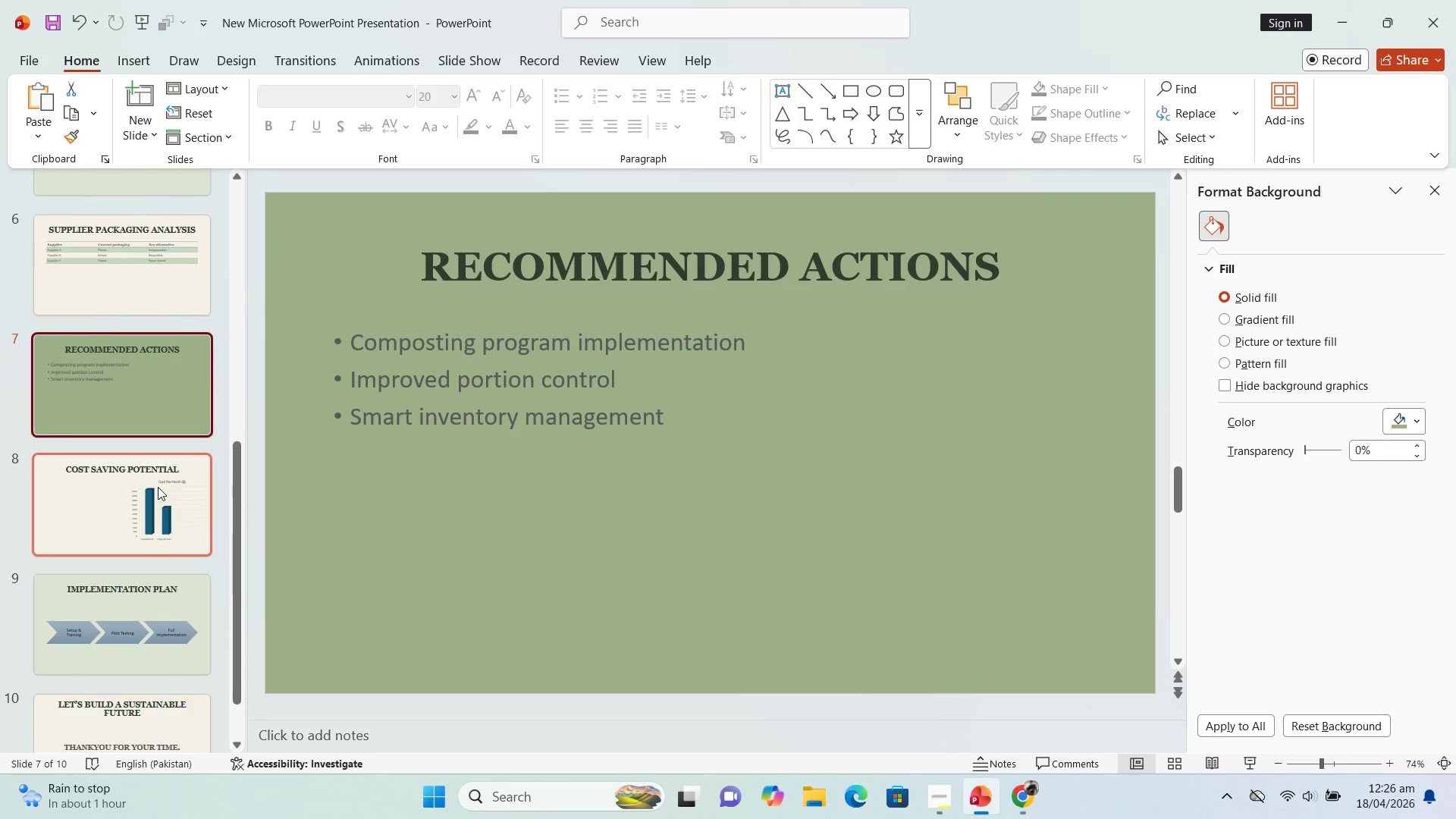 
left_click([158, 487])
 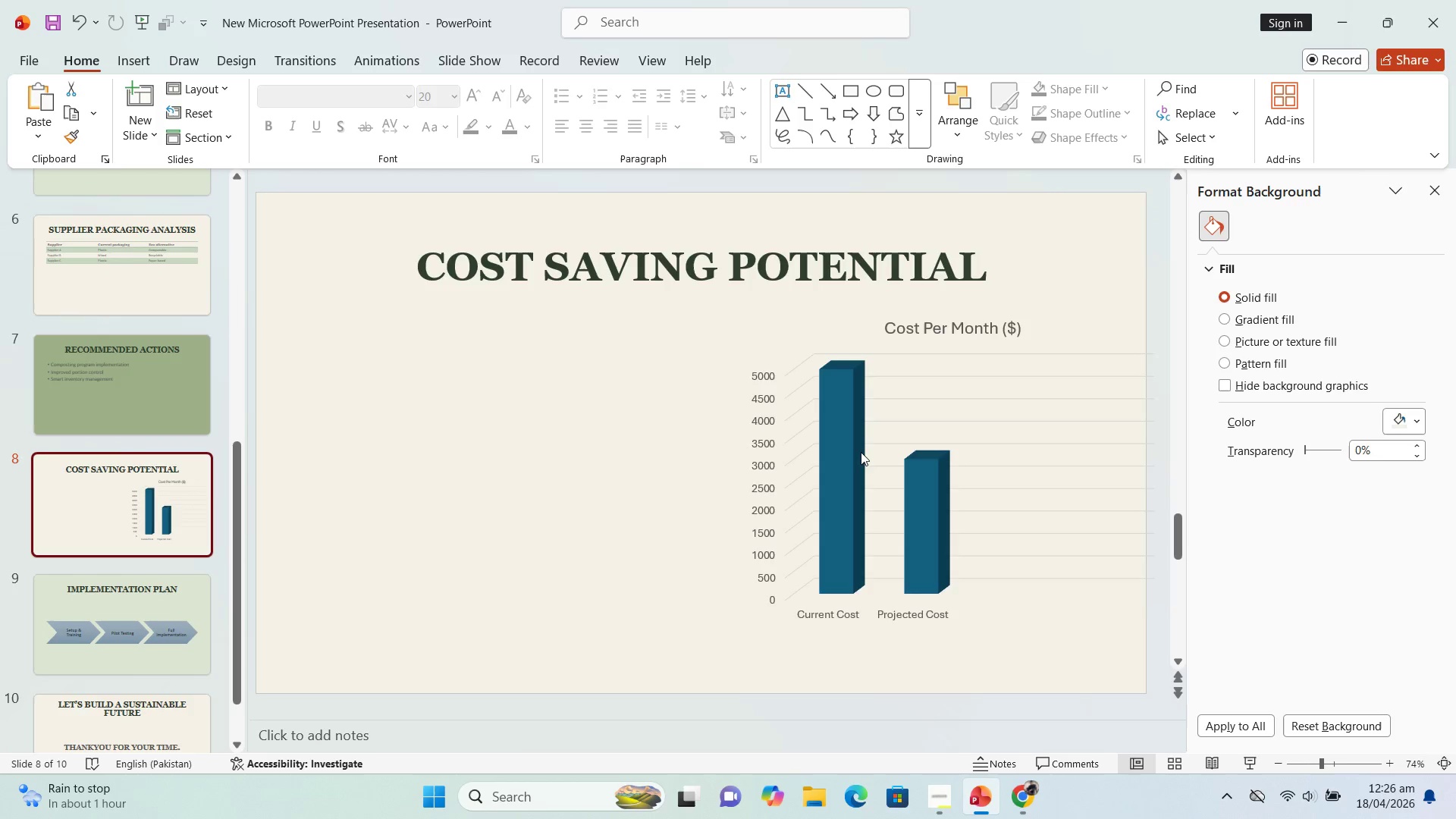 
left_click([861, 450])
 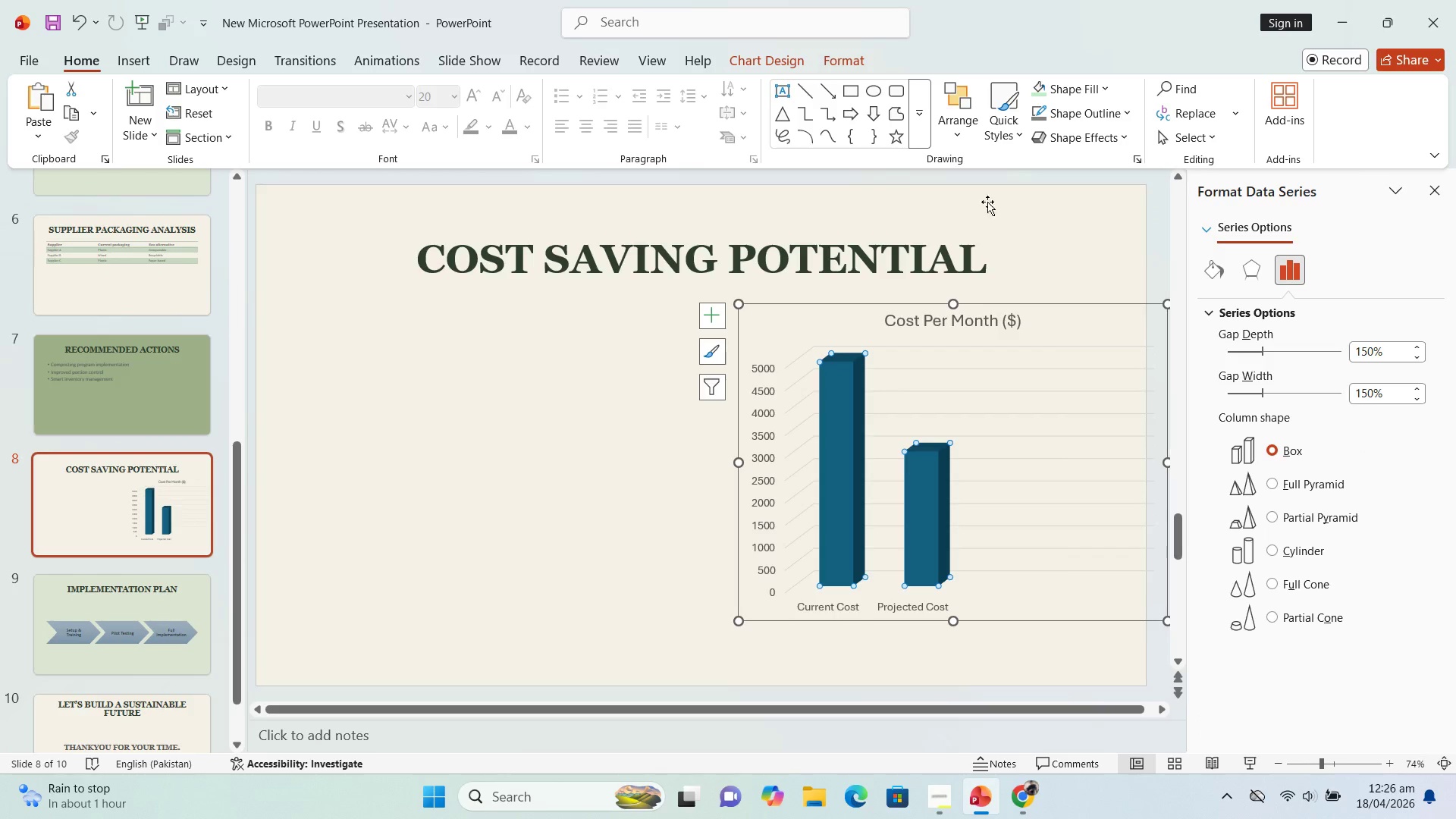 
mouse_move([1096, 97])
 